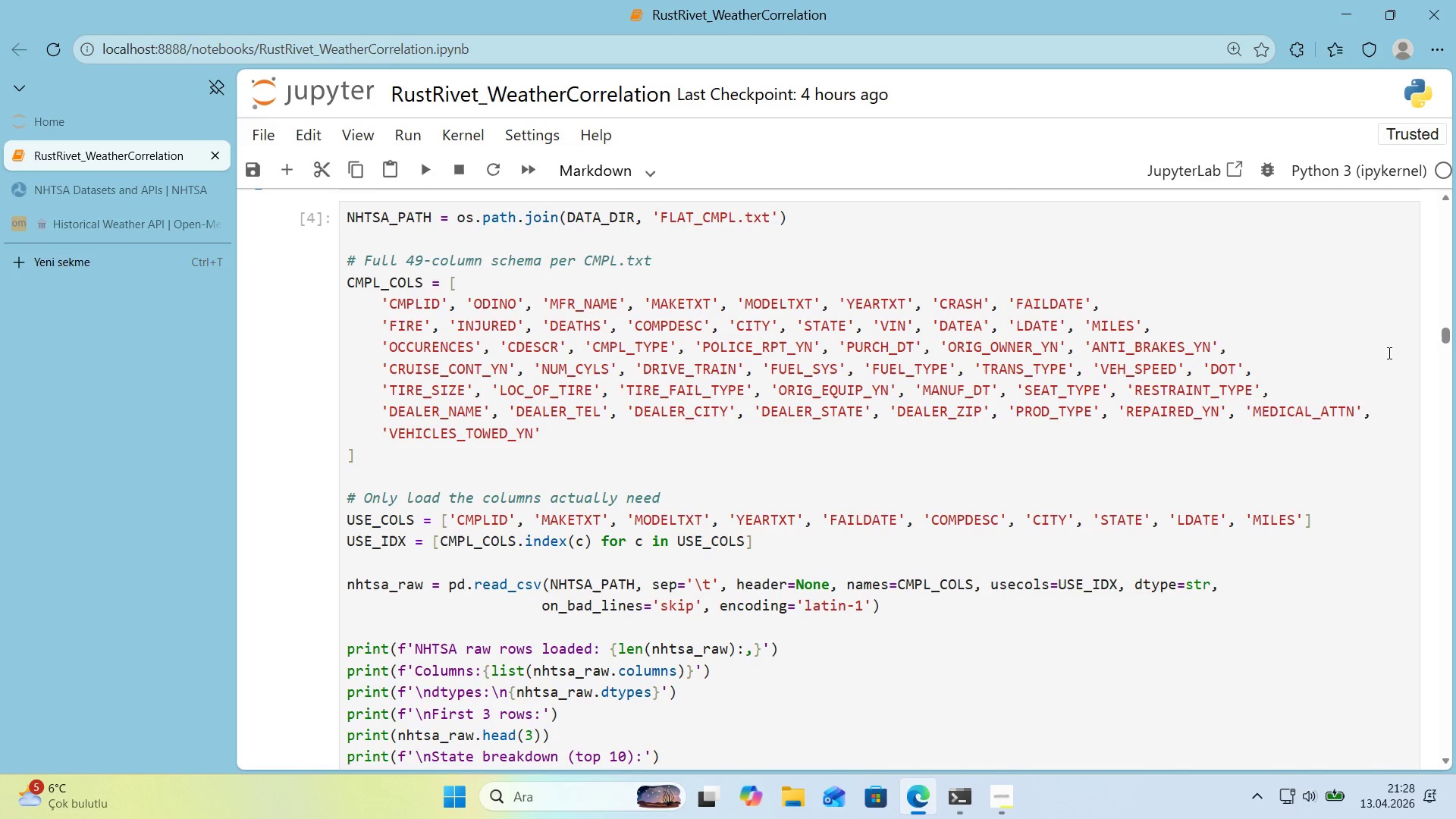 
wait(13.85)
 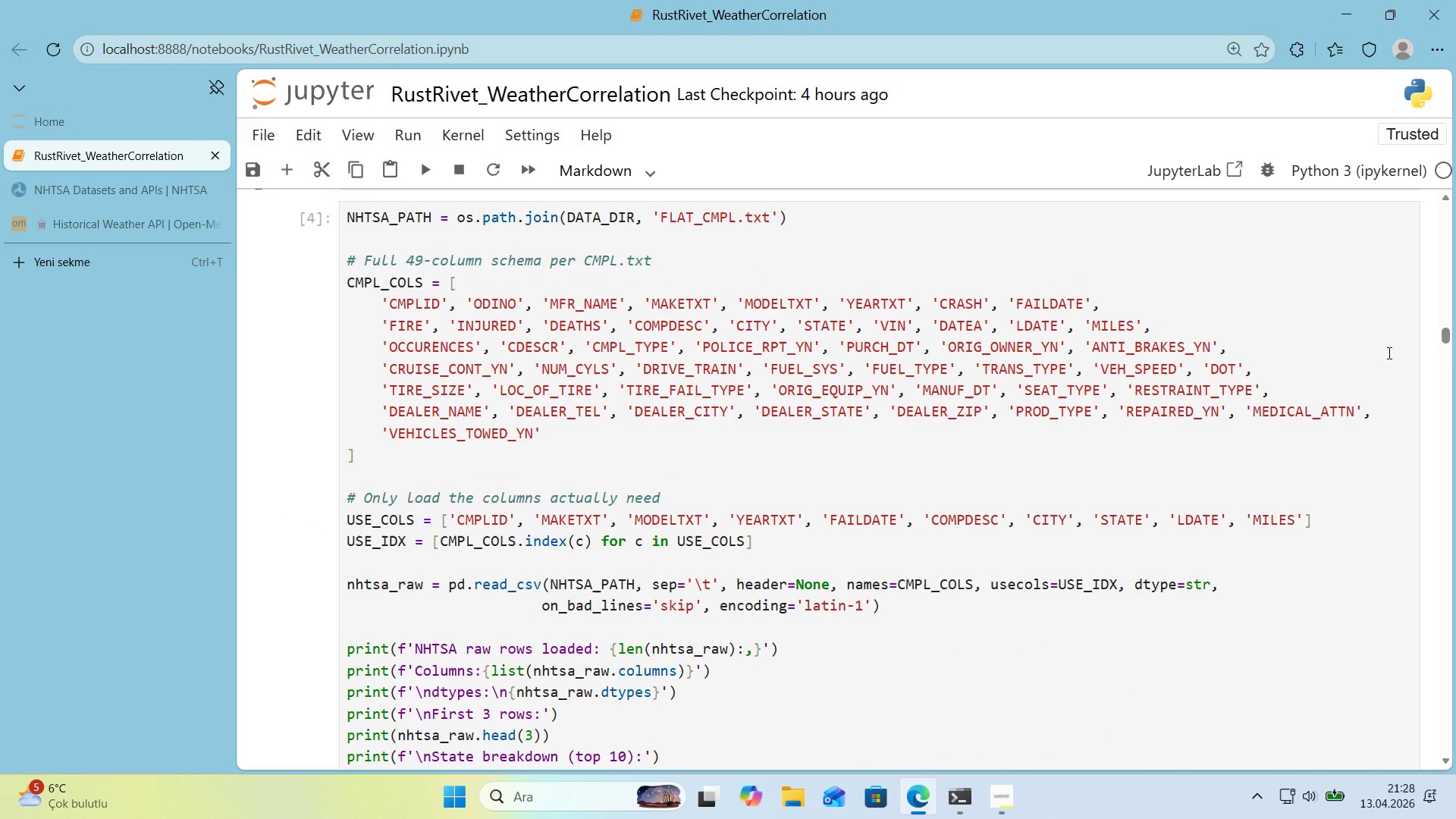 
scroll: coordinate [1232, 355], scroll_direction: down, amount: 5.0
 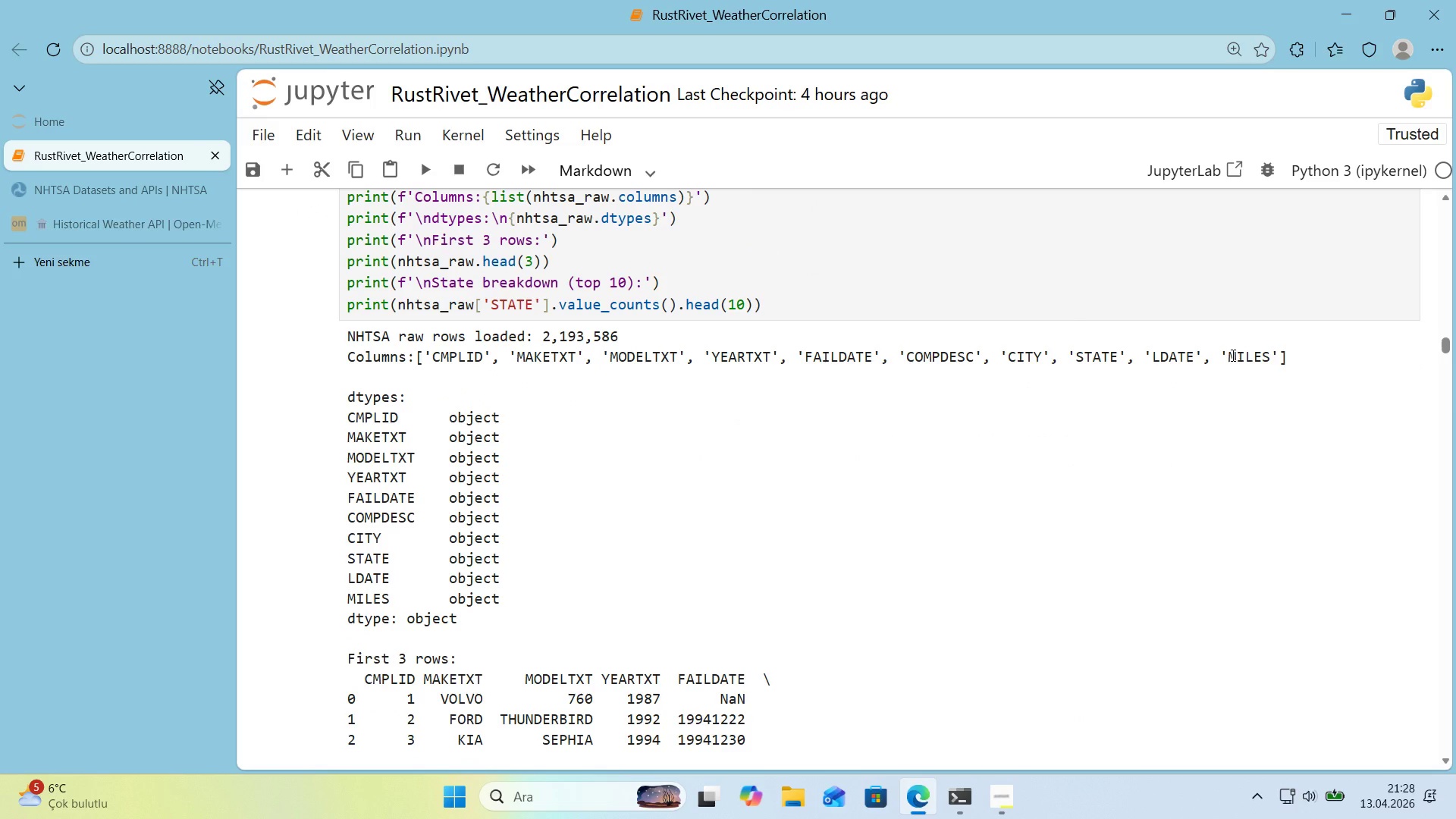 
left_click([774, 300])
 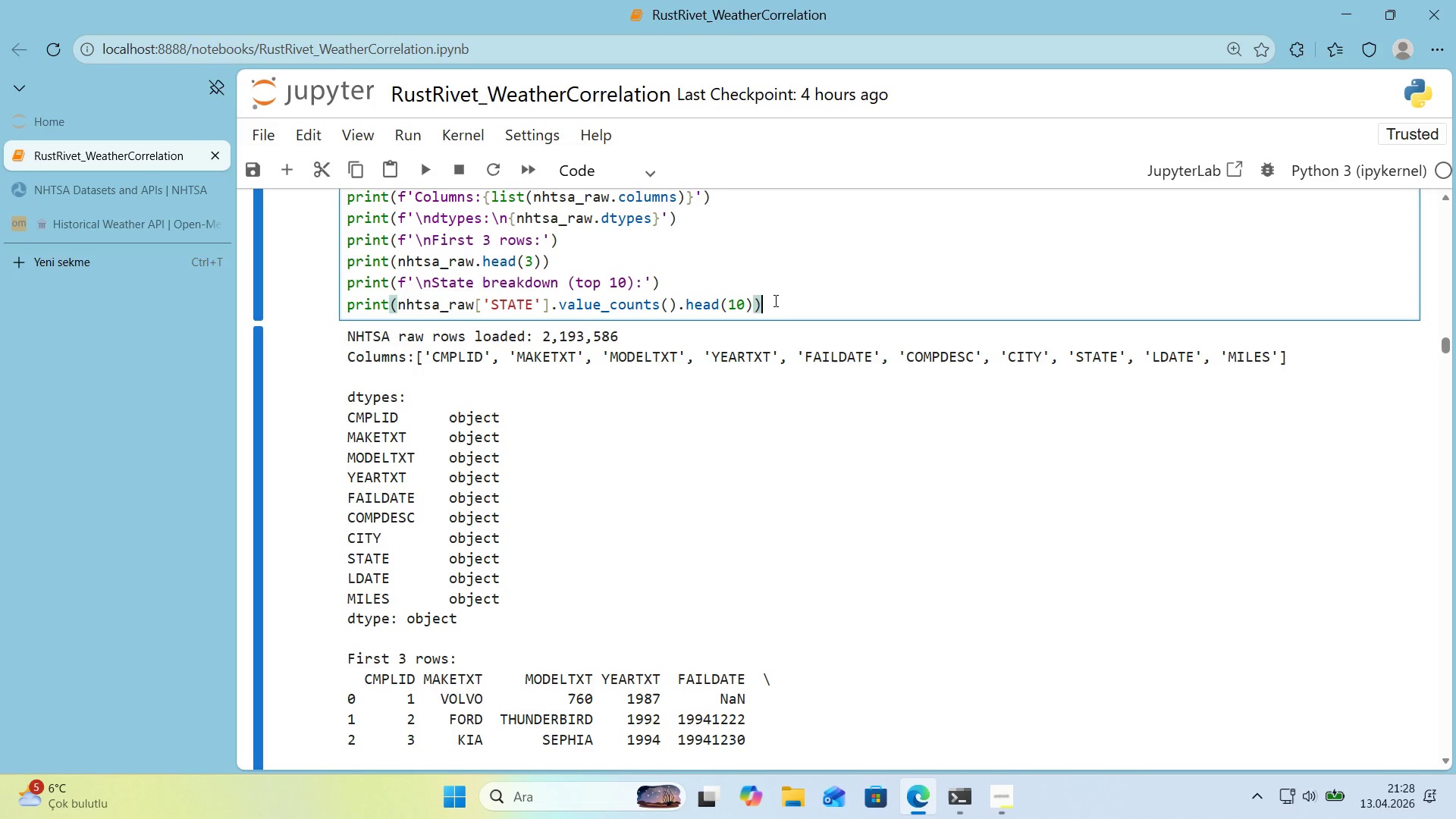 
key(Shift+Enter)
 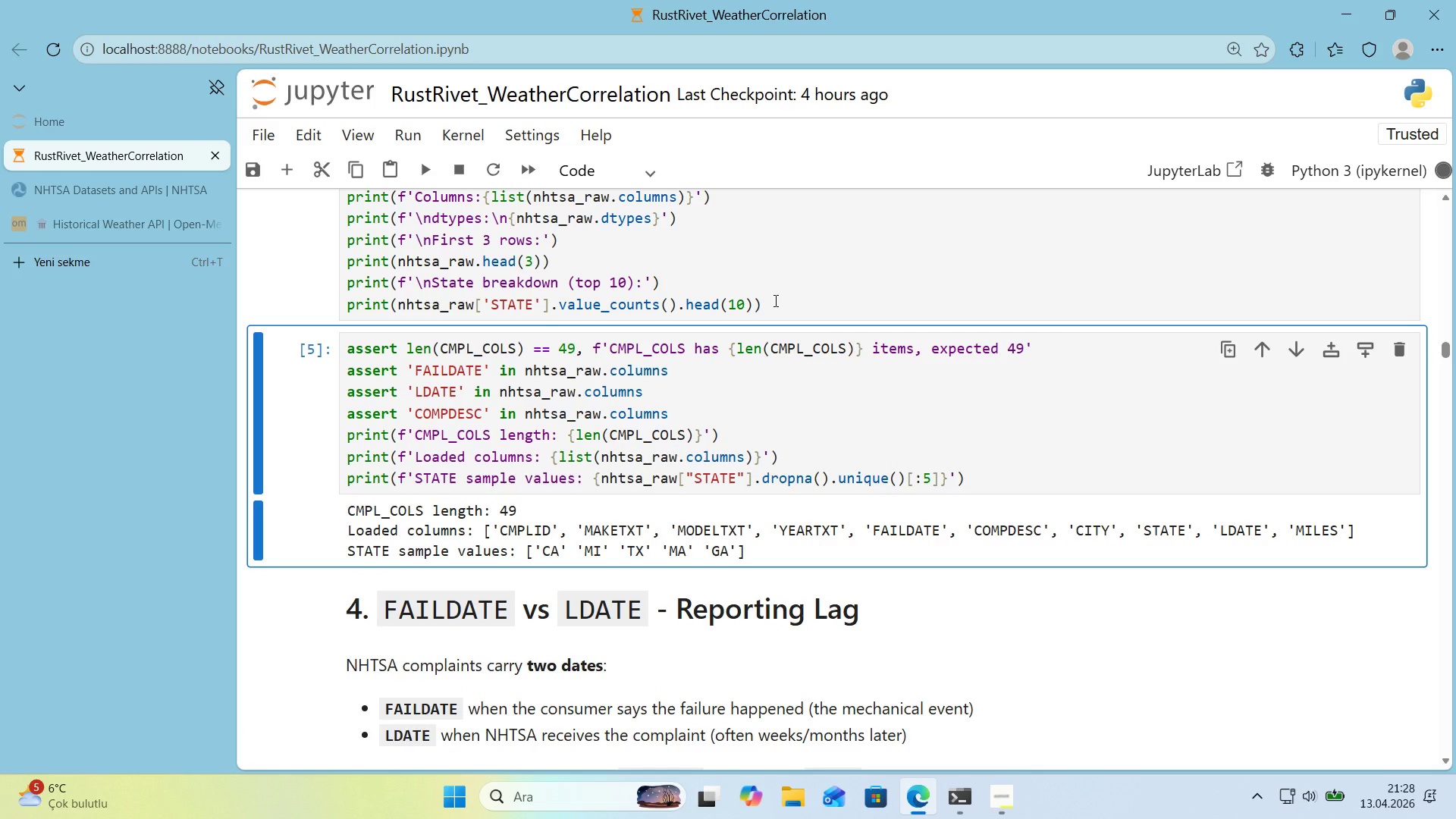 
scroll: coordinate [774, 300], scroll_direction: up, amount: 4.0
 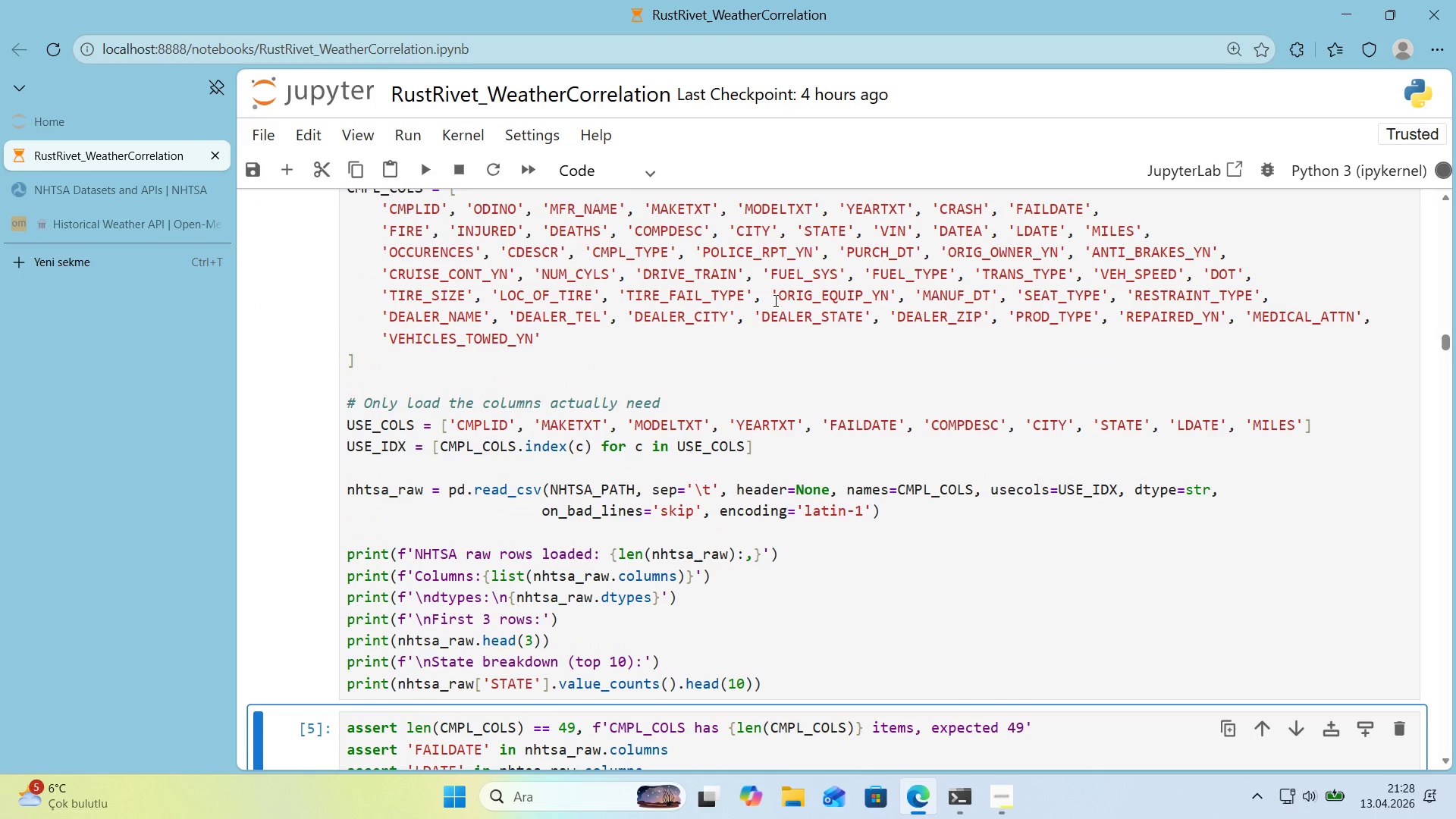 
scroll: coordinate [774, 301], scroll_direction: down, amount: 2.0
 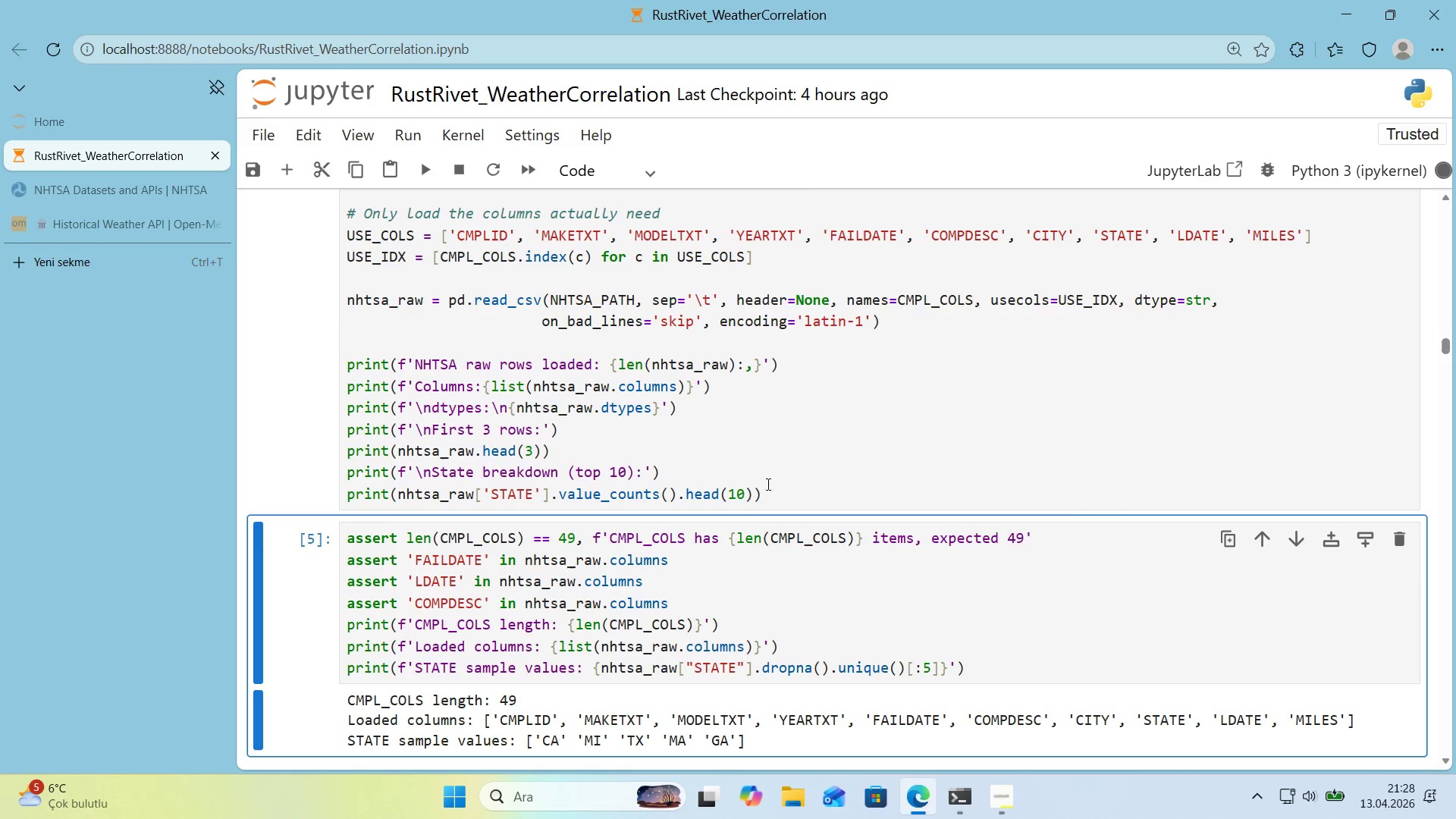 
left_click([772, 493])
 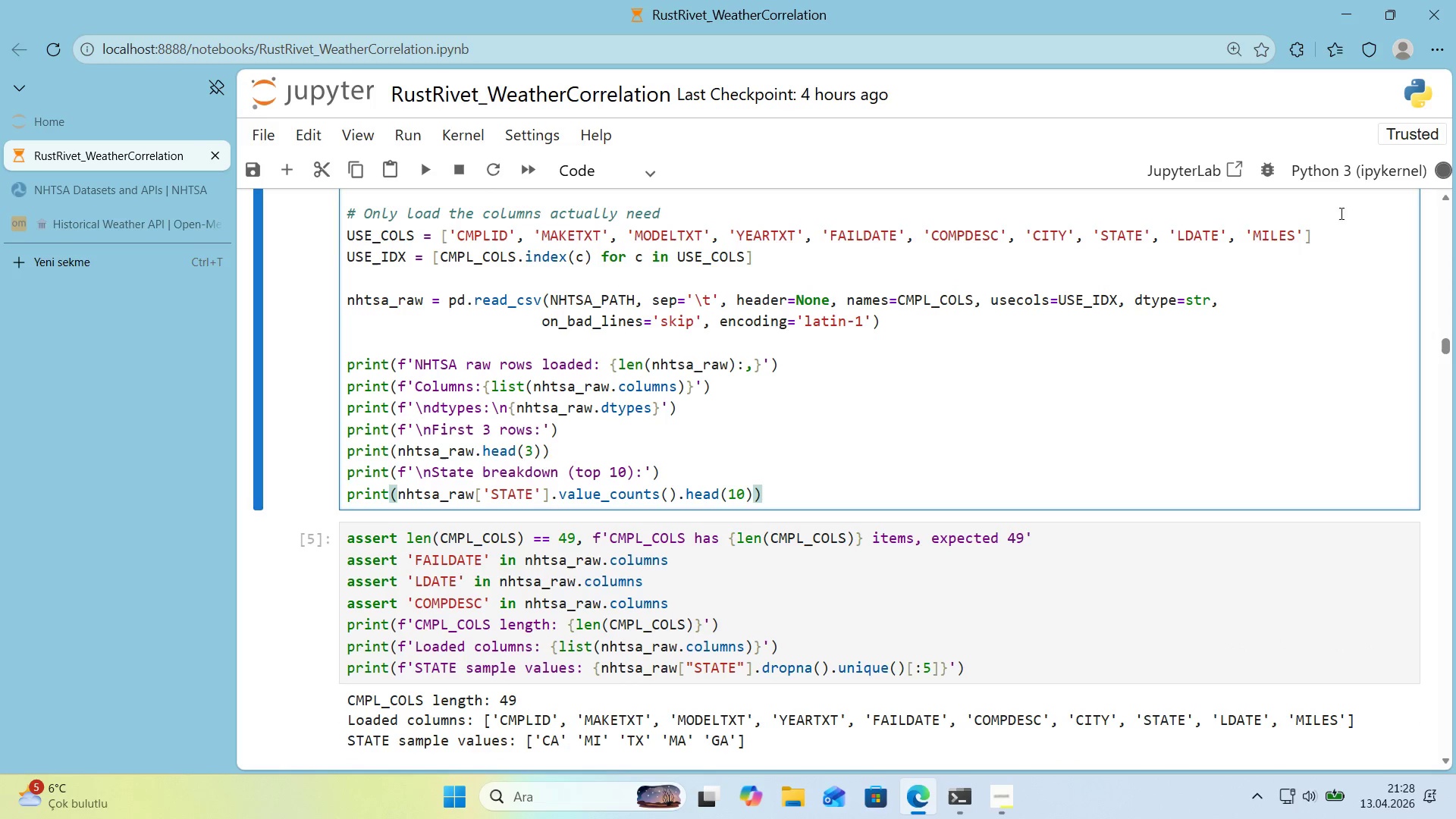 
mouse_move([1439, 183])
 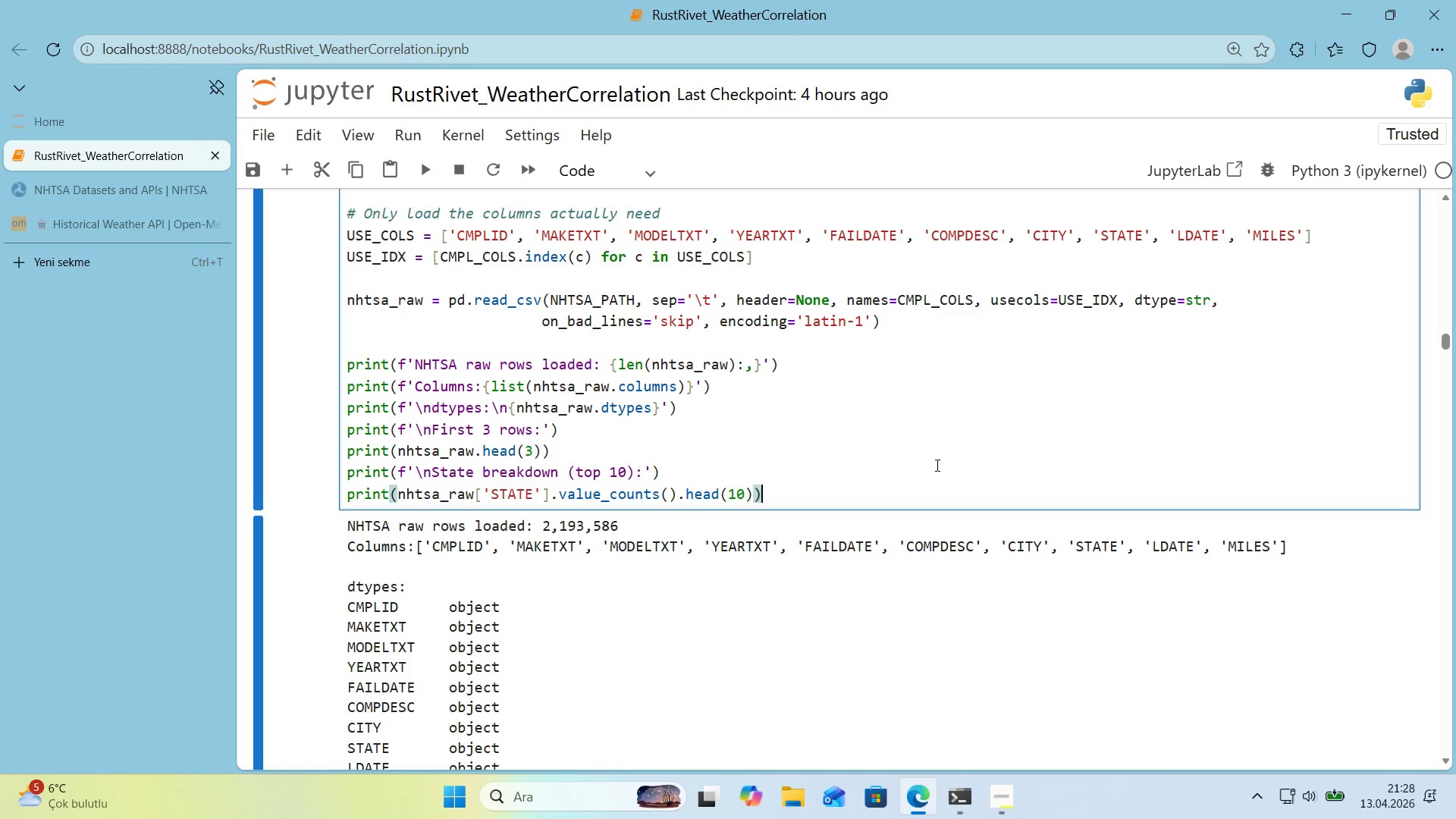 
scroll: coordinate [1161, 390], scroll_direction: down, amount: 3.0
 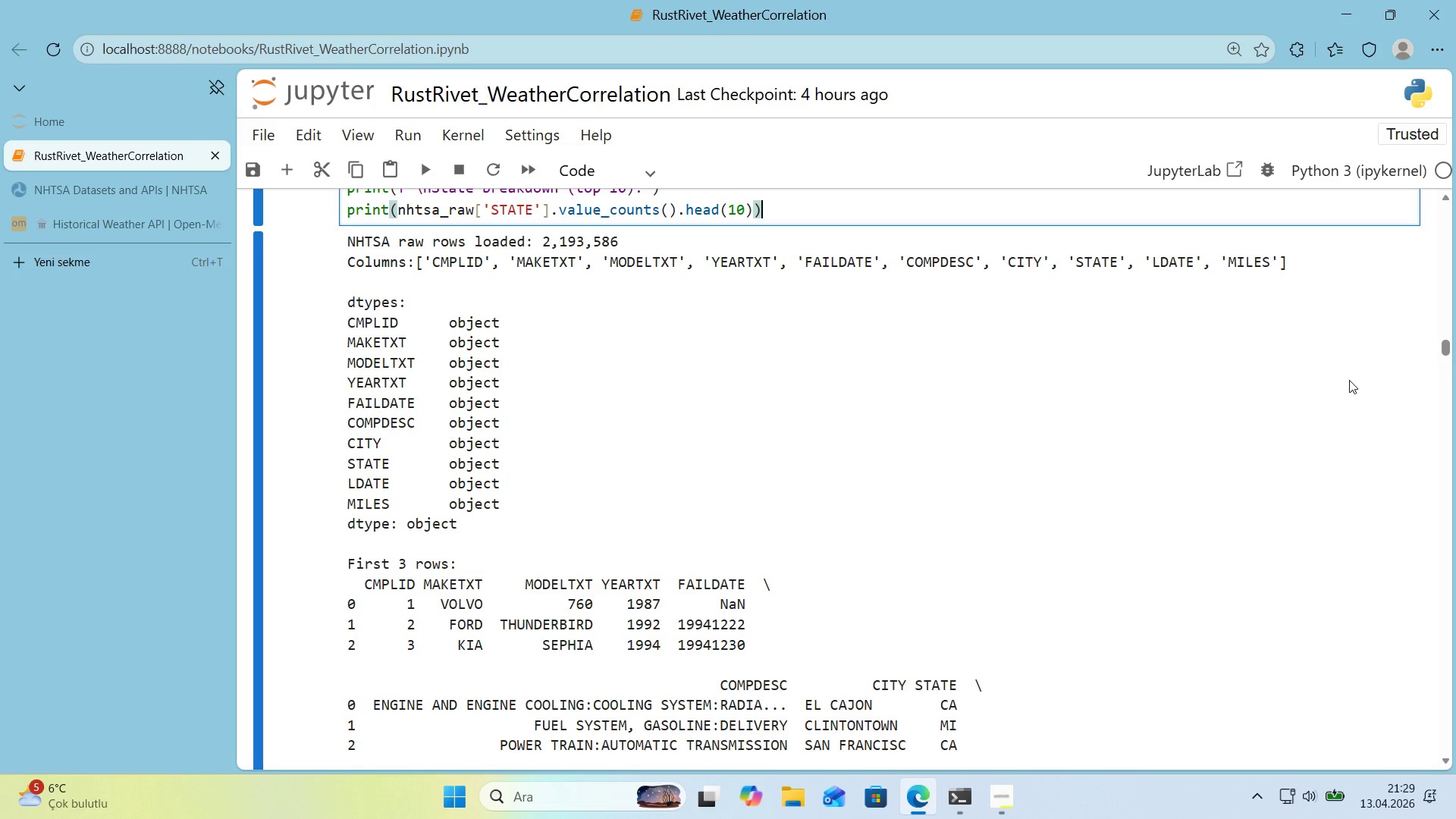 
wait(17.65)
 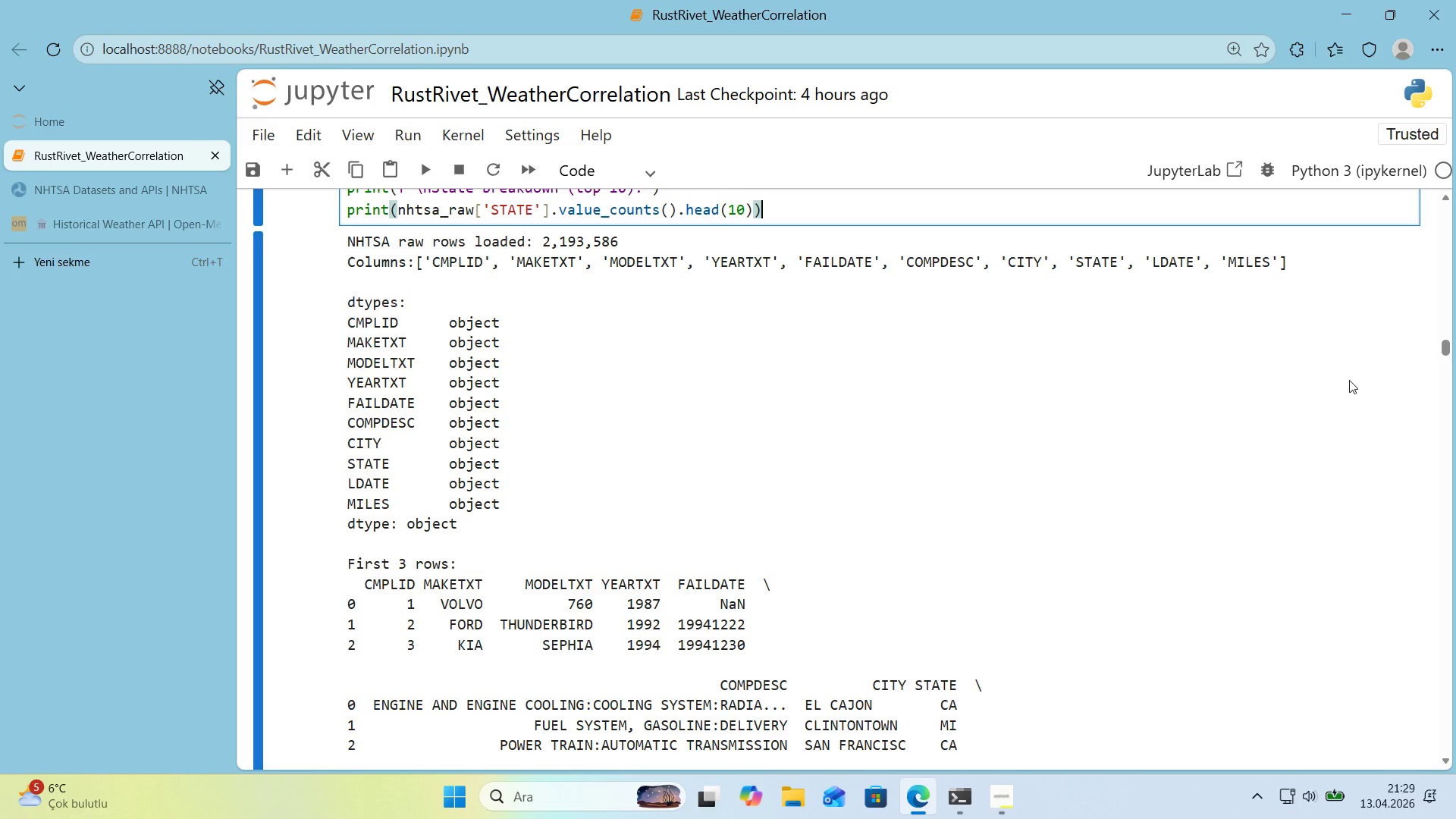 
scroll: coordinate [1343, 380], scroll_direction: down, amount: 4.0
 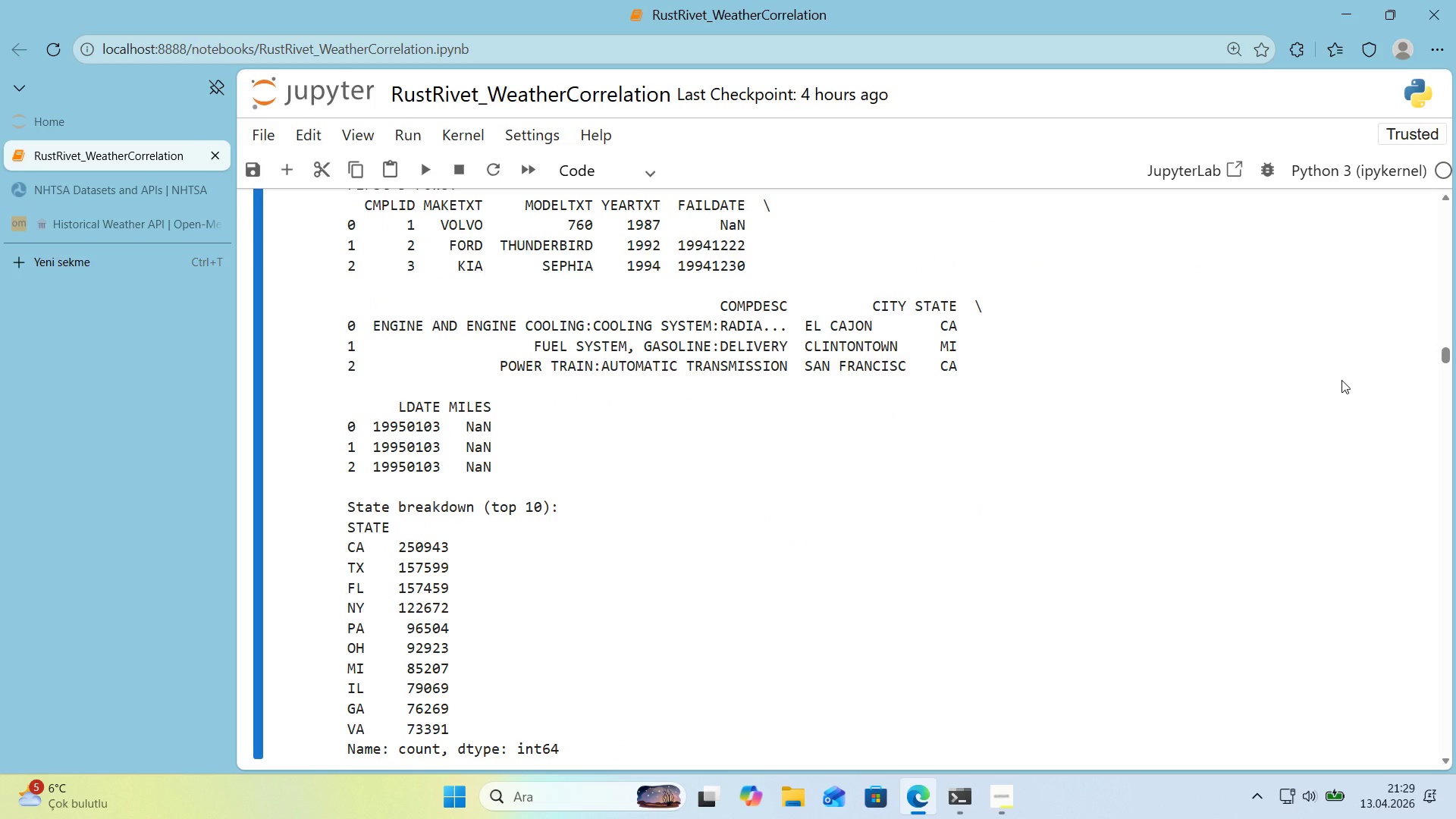 
wait(11.18)
 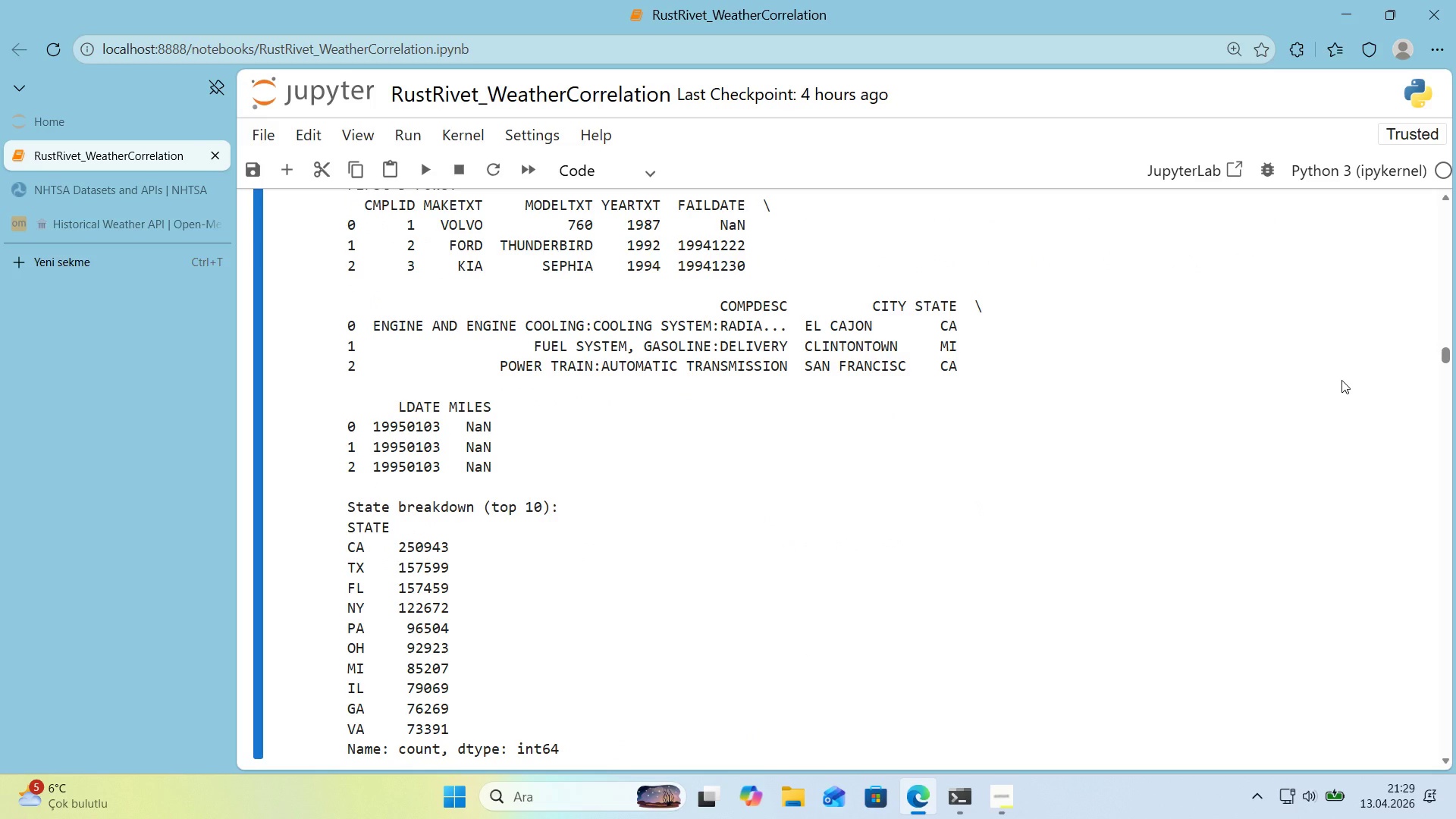 
scroll: coordinate [1329, 381], scroll_direction: down, amount: 2.0
 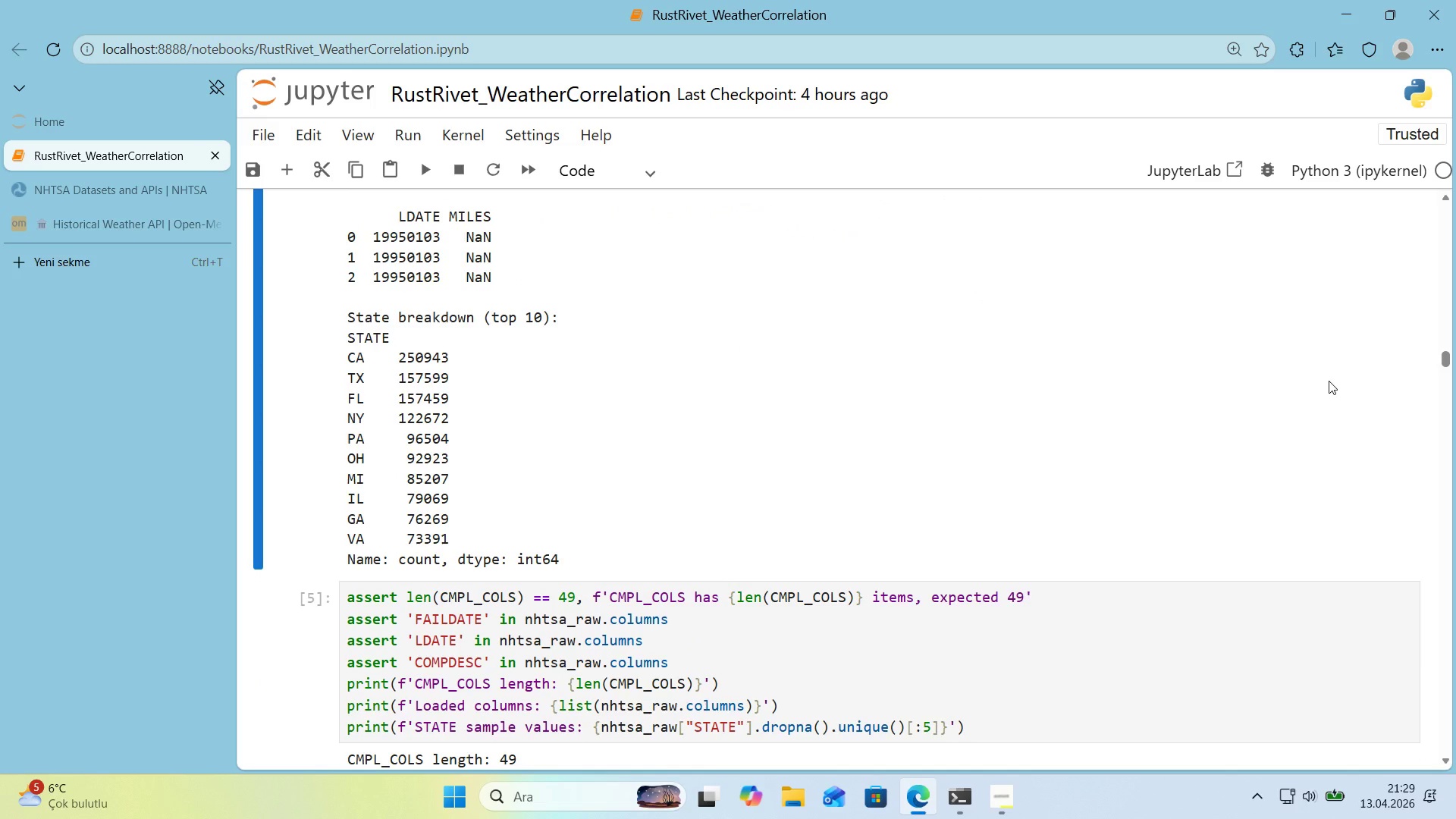 
left_click([1008, 488])
 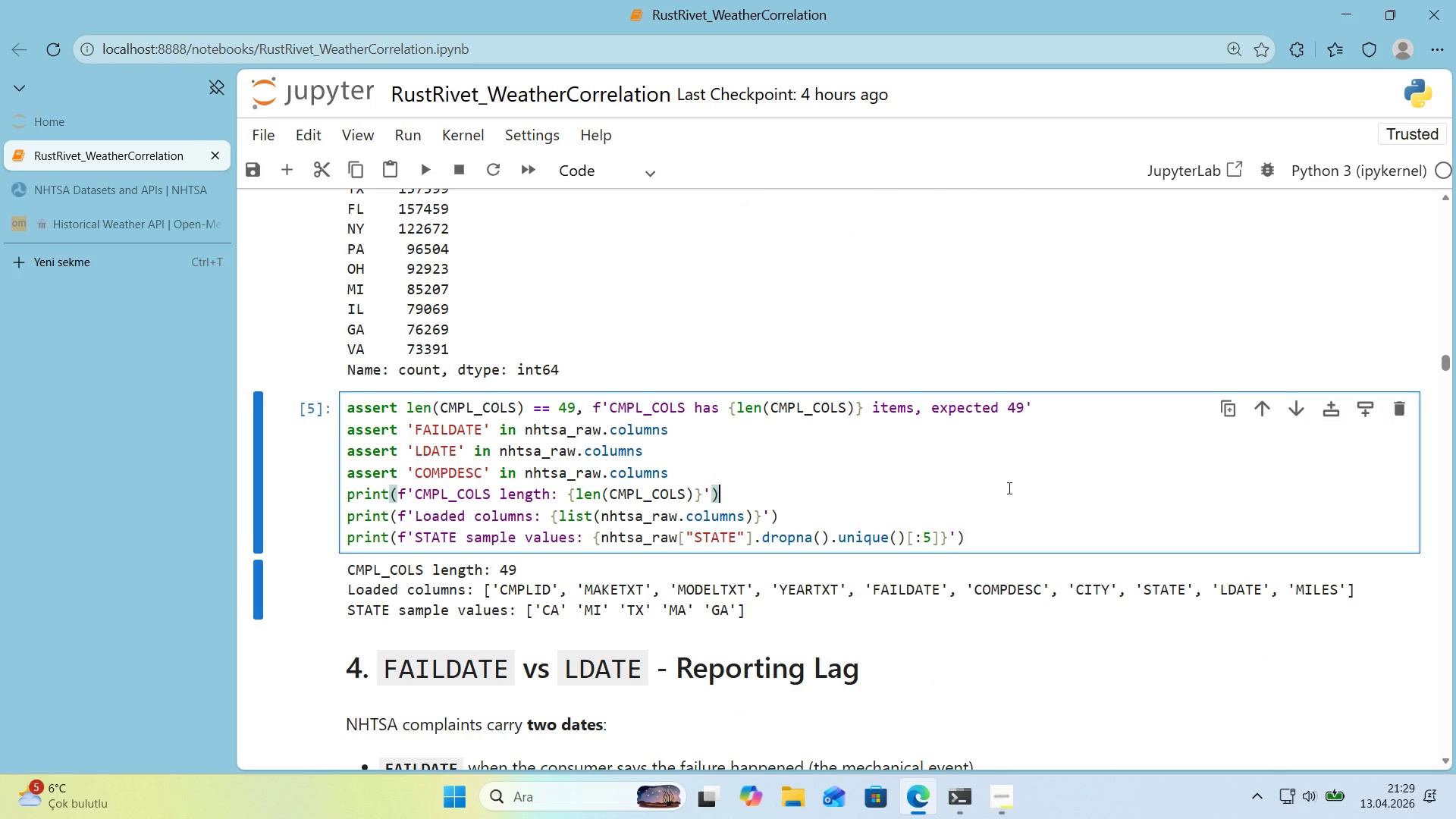 
scroll: coordinate [1228, 410], scroll_direction: down, amount: 2.0
 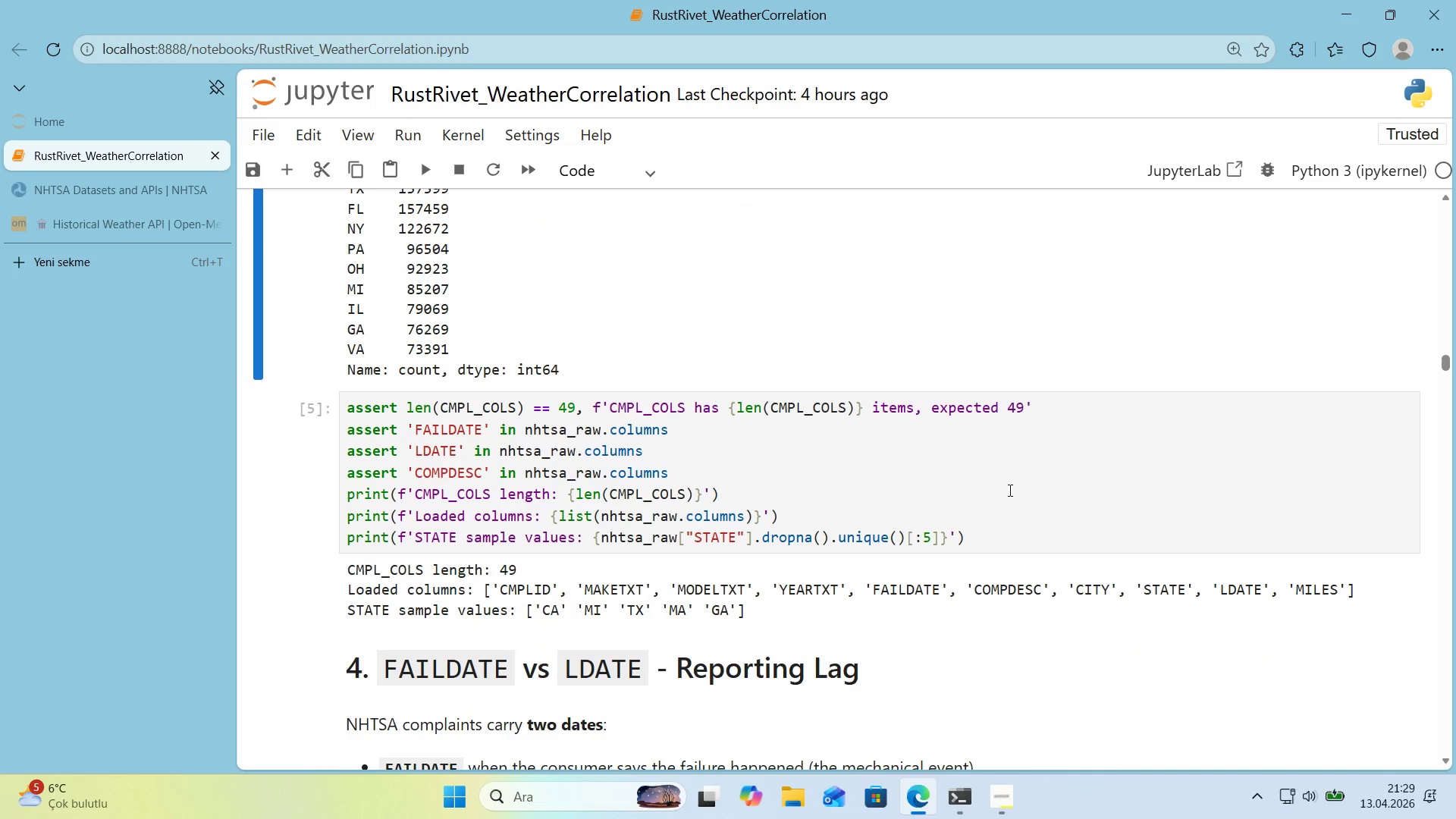 
key(Shift+Enter)
 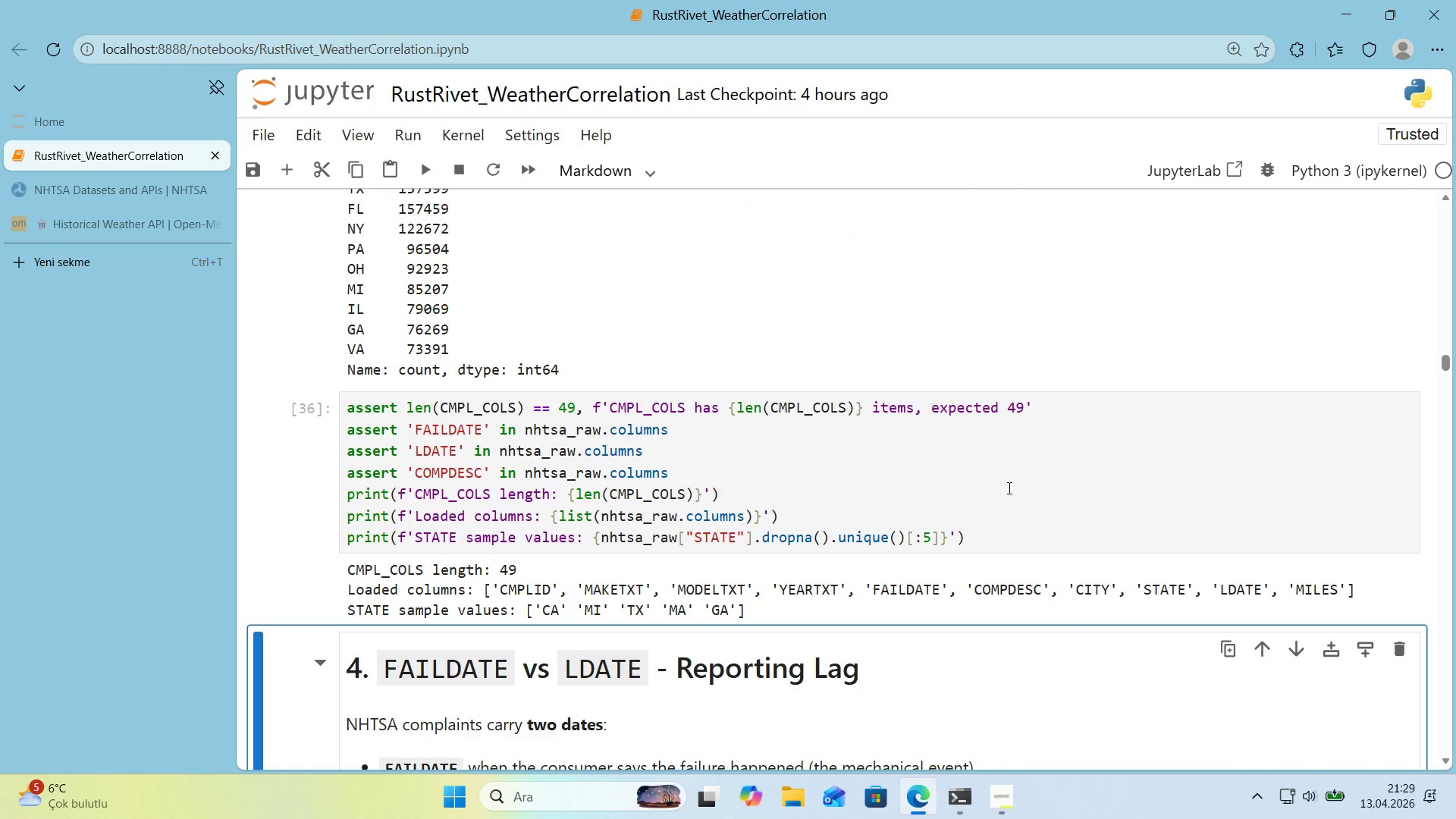 
wait(16.64)
 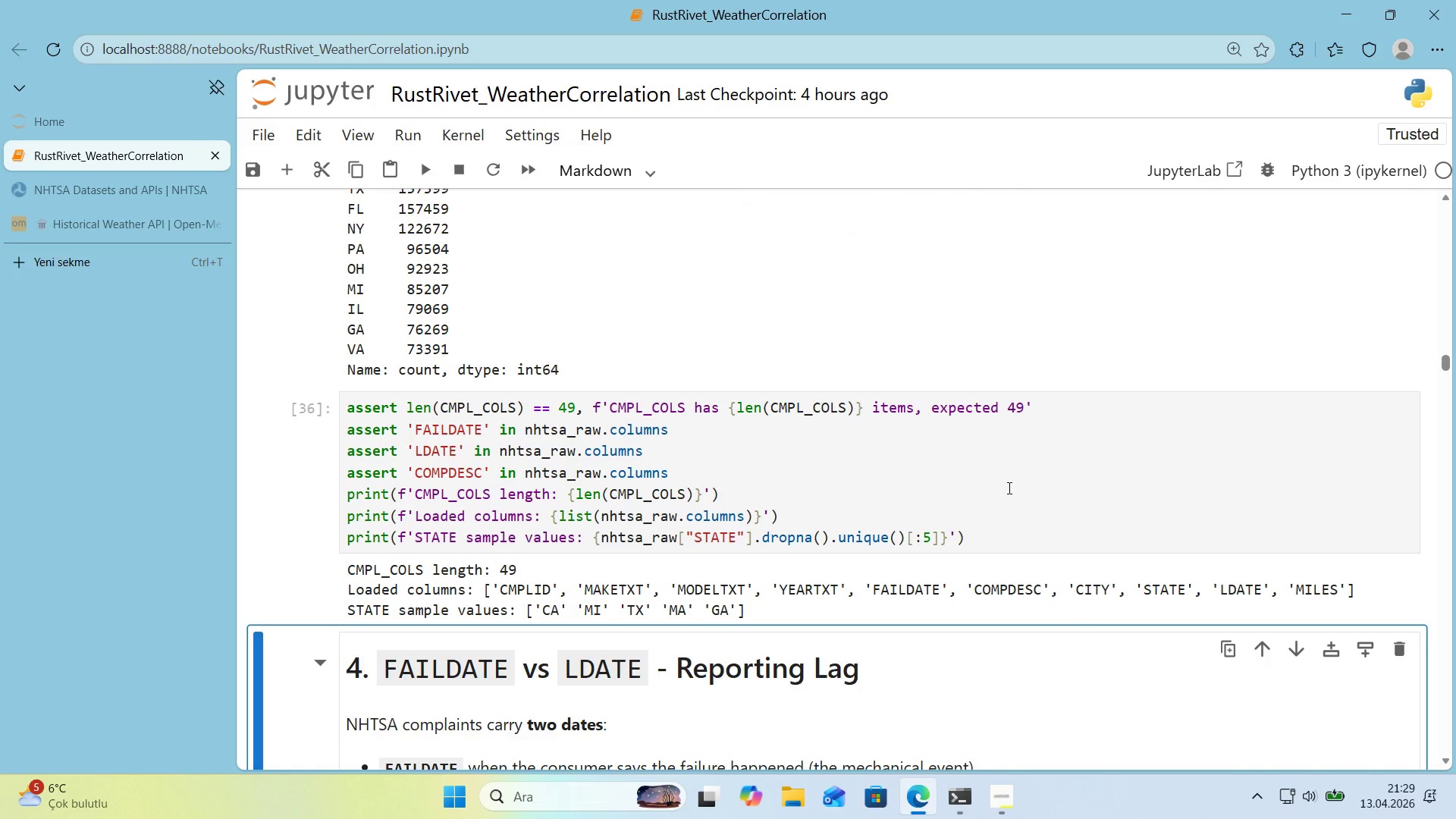 
scroll: coordinate [634, 416], scroll_direction: down, amount: 1.0
 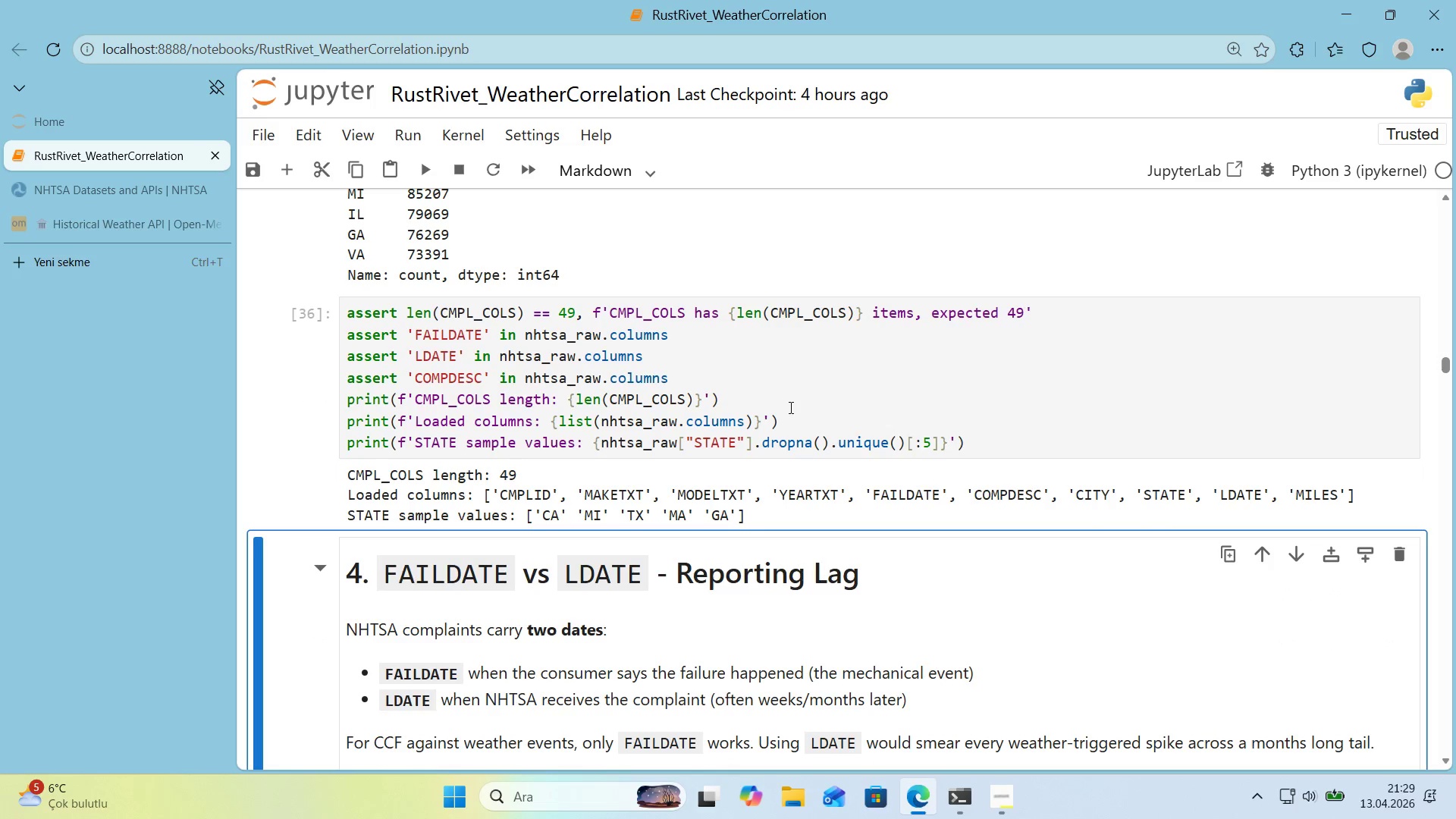 
left_click([792, 406])
 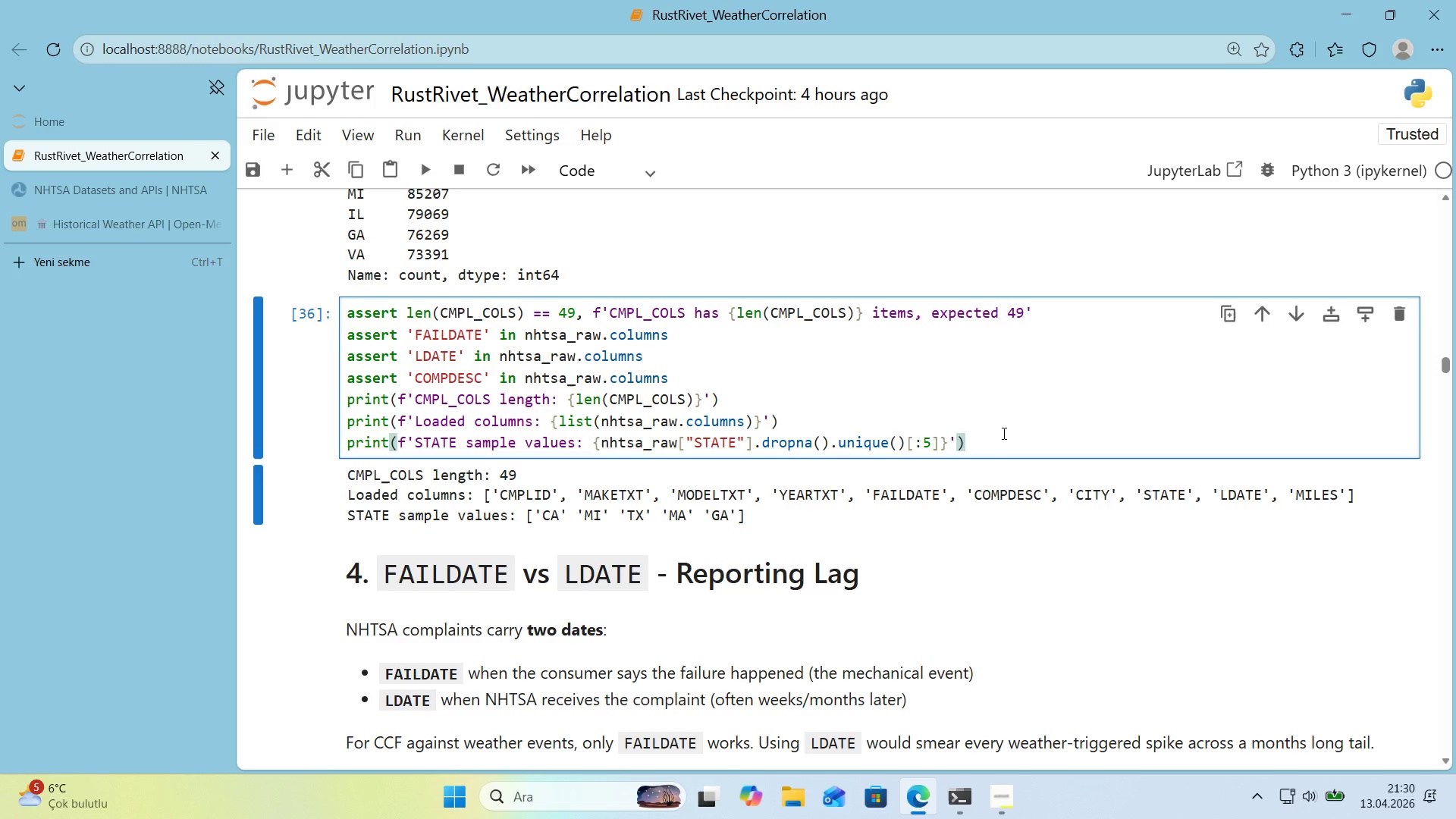 
wait(62.12)
 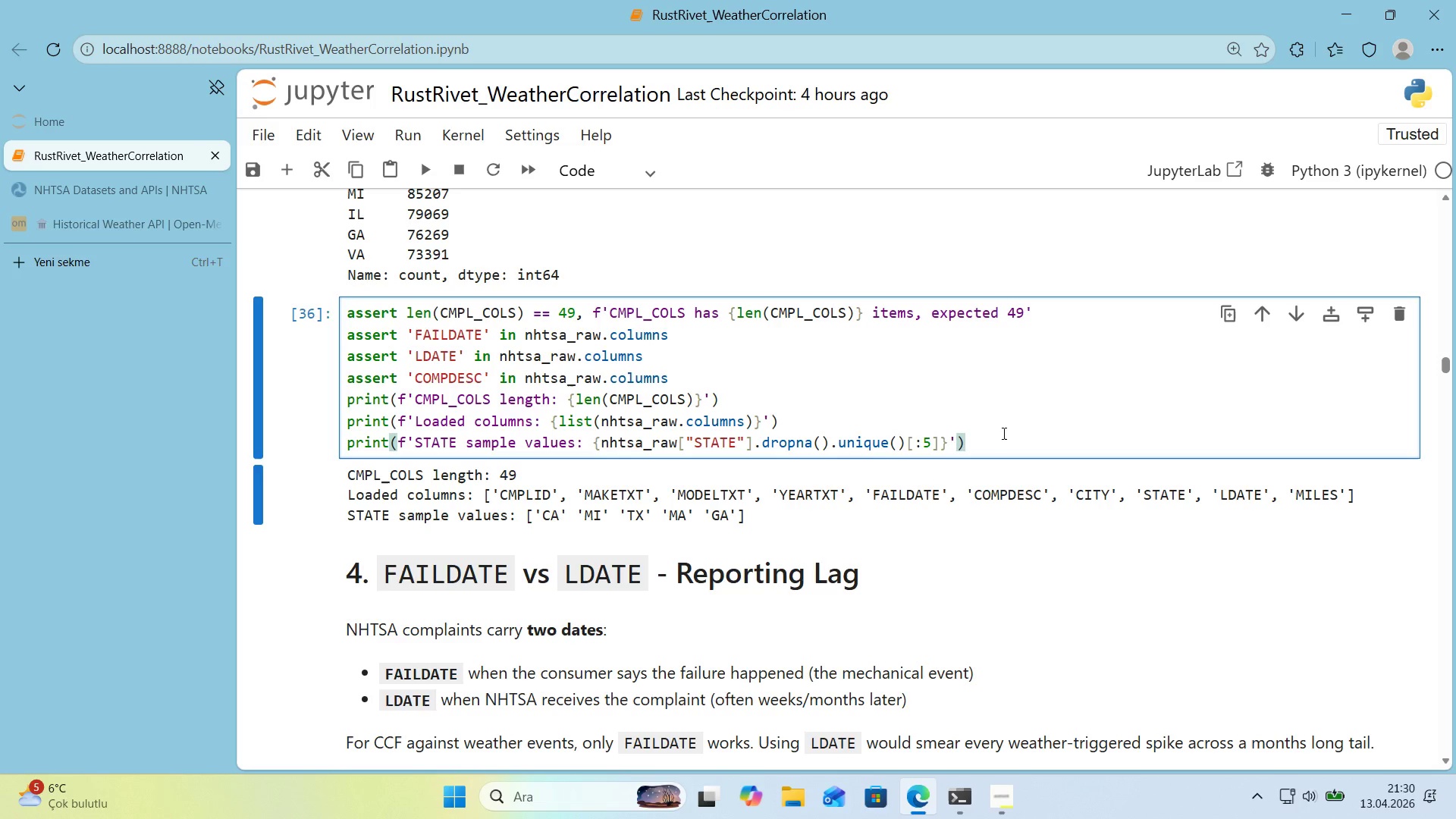 
left_click_drag(start_coordinate=[981, 444], to_coordinate=[344, 447])
 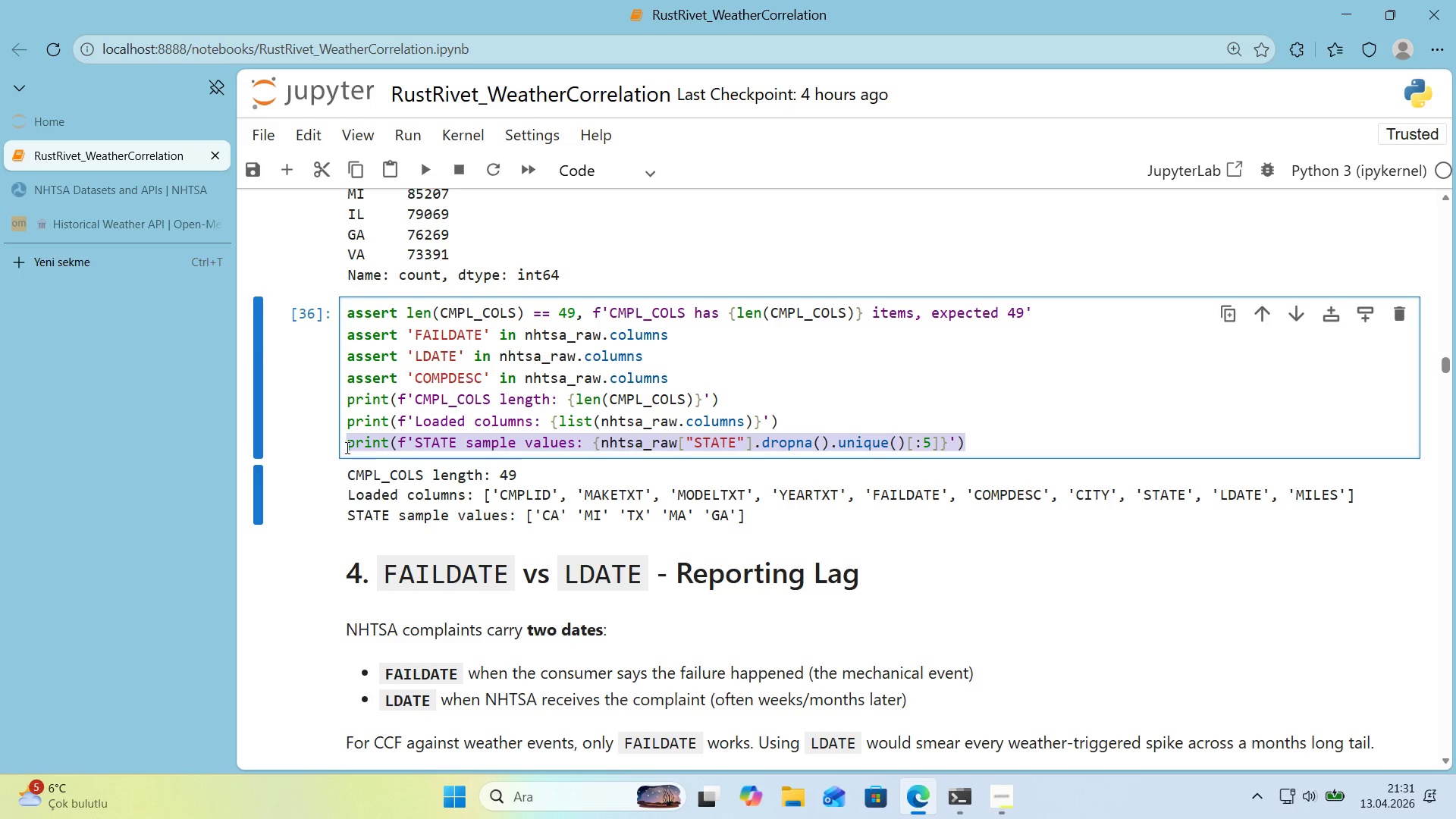 
key(Backspace)
 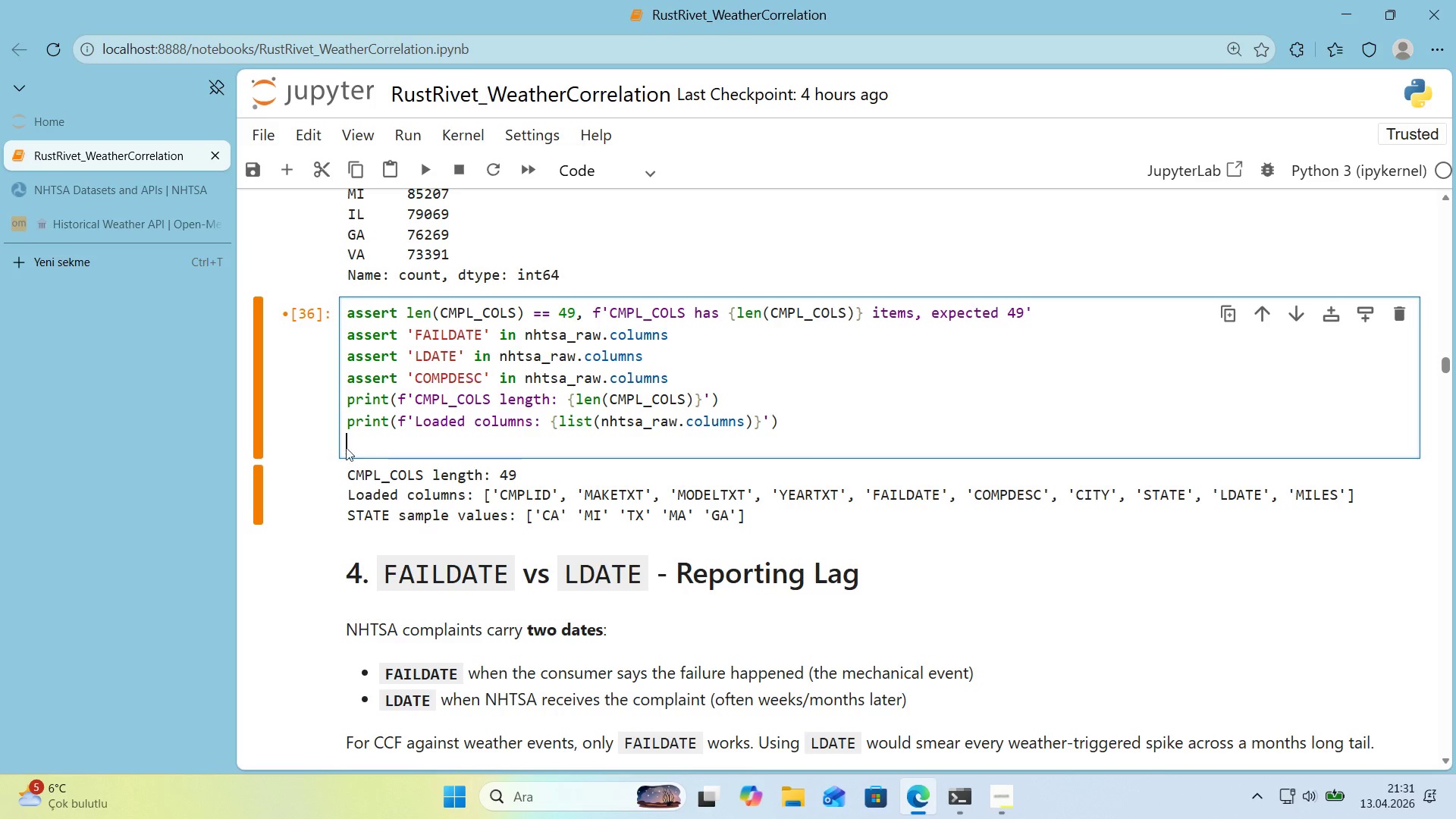 
key(Backspace)
 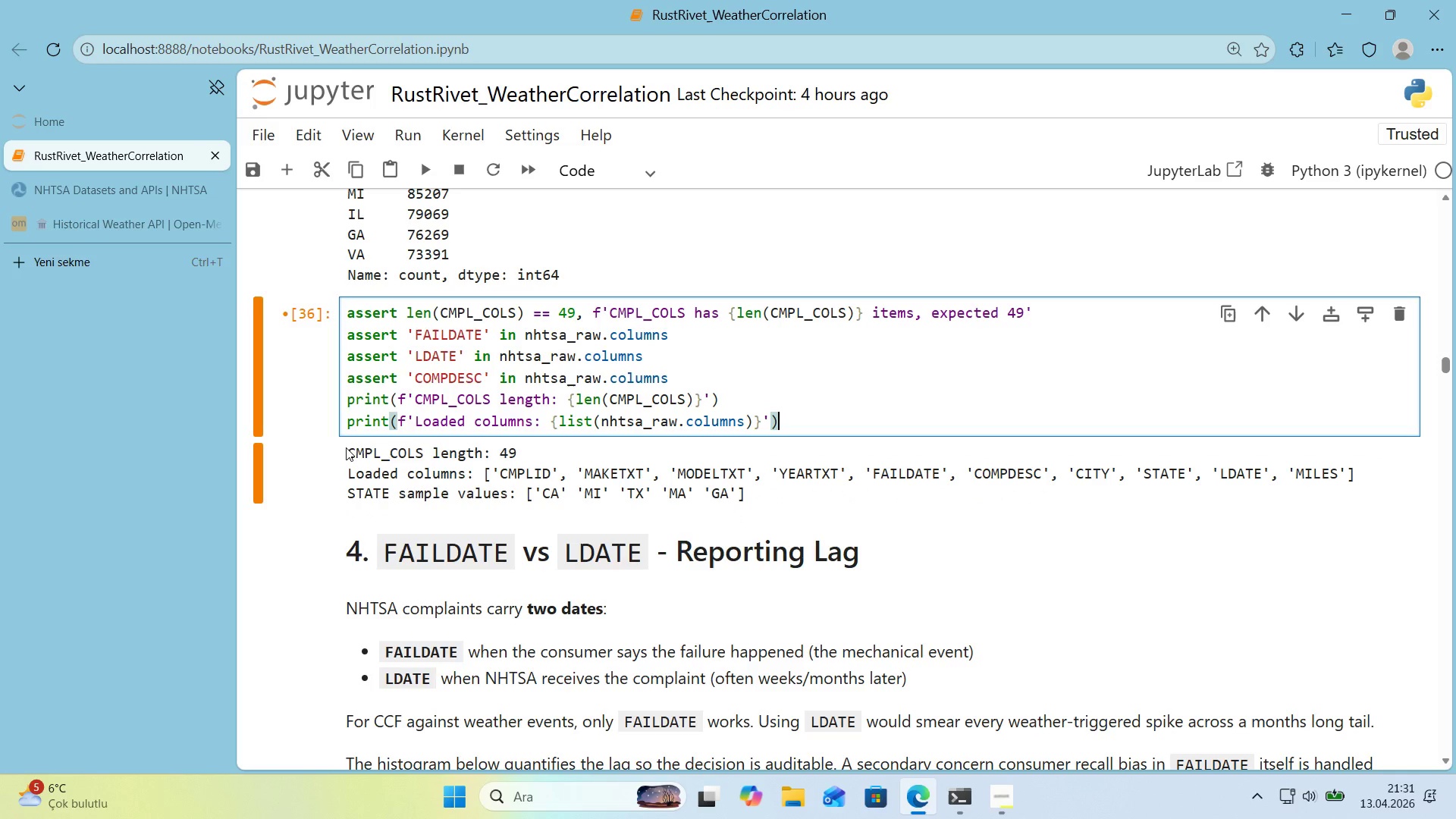 
wait(6.73)
 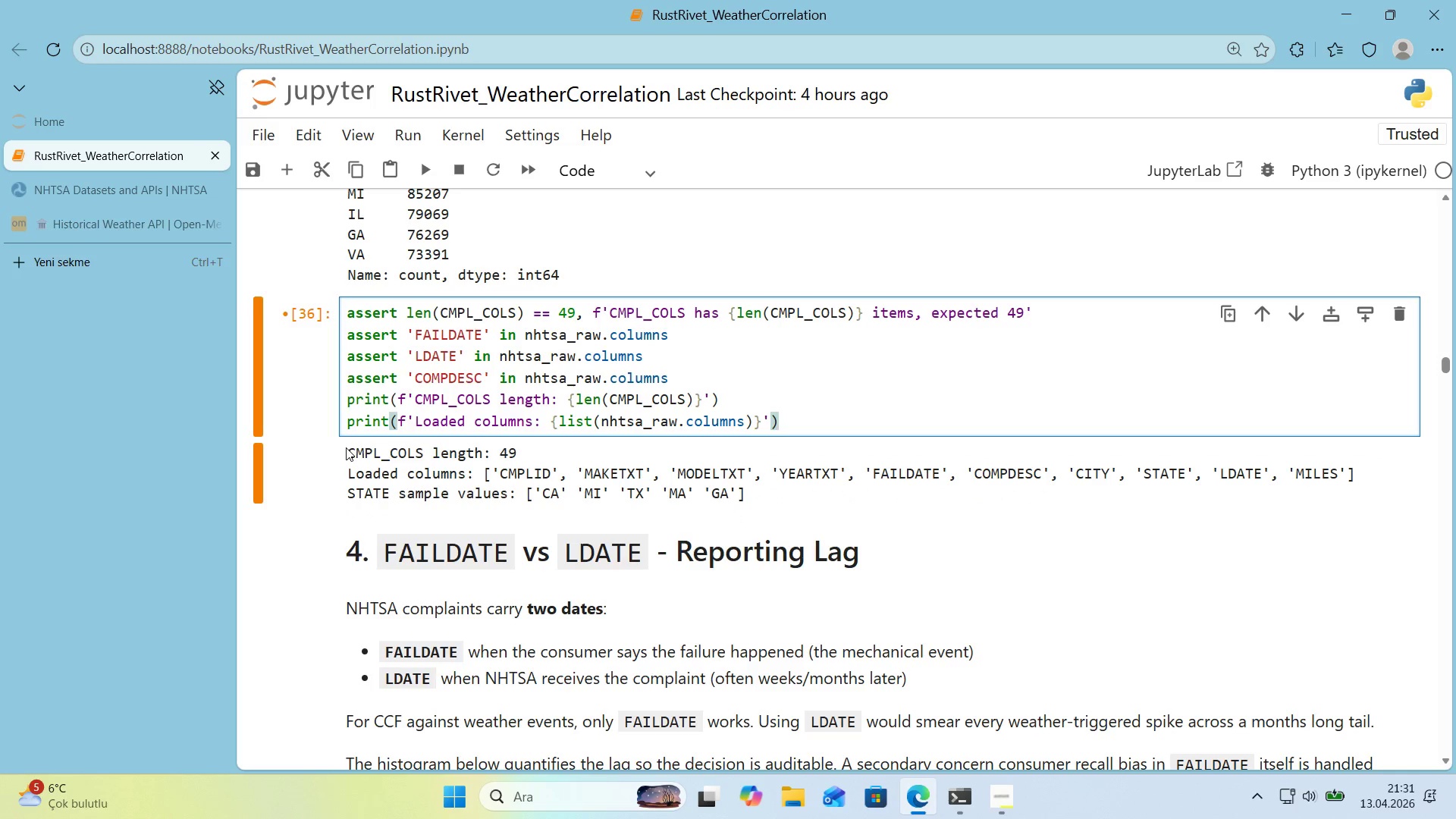 
key(Enter)
 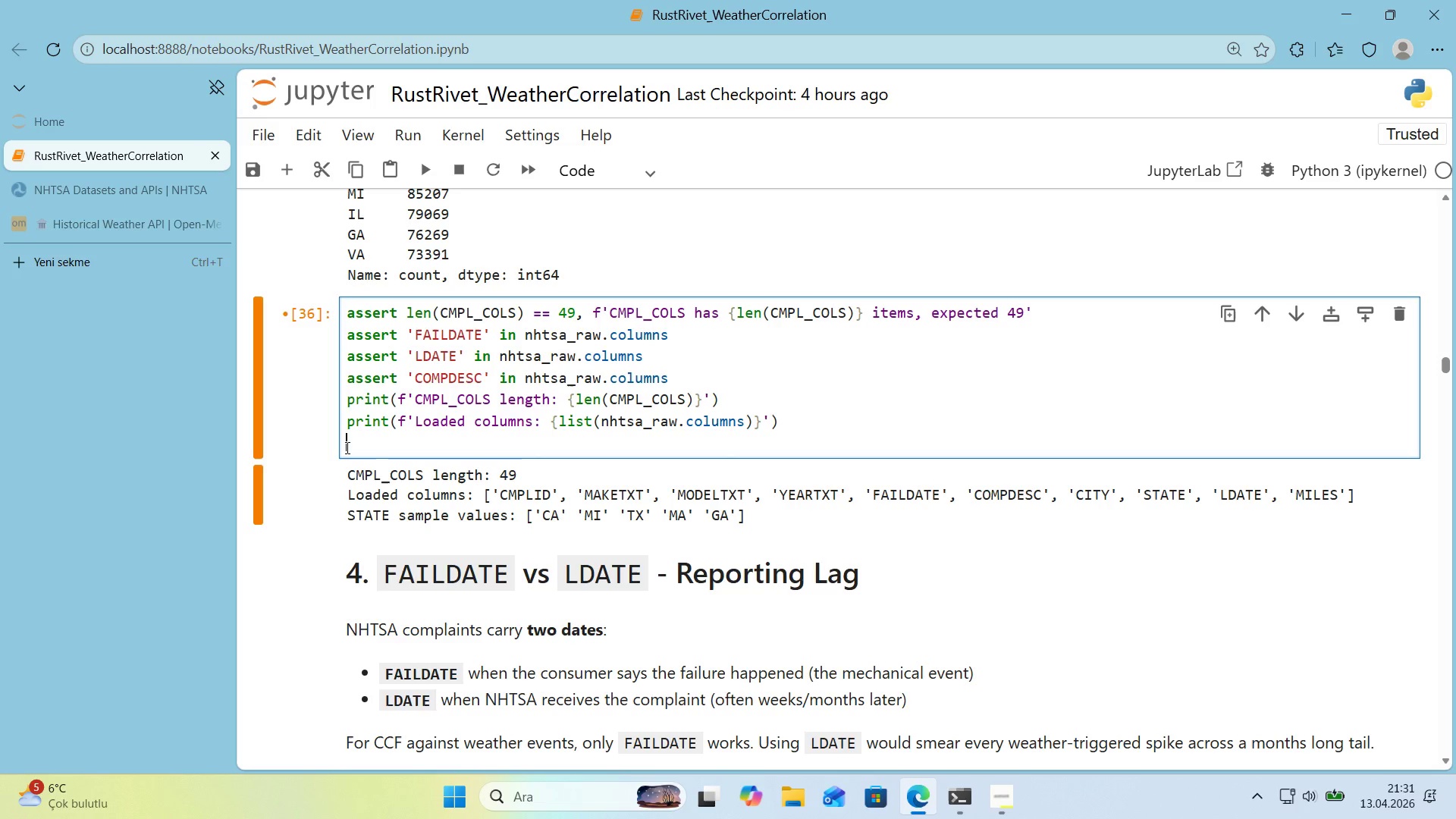 
key(Control+Z)
 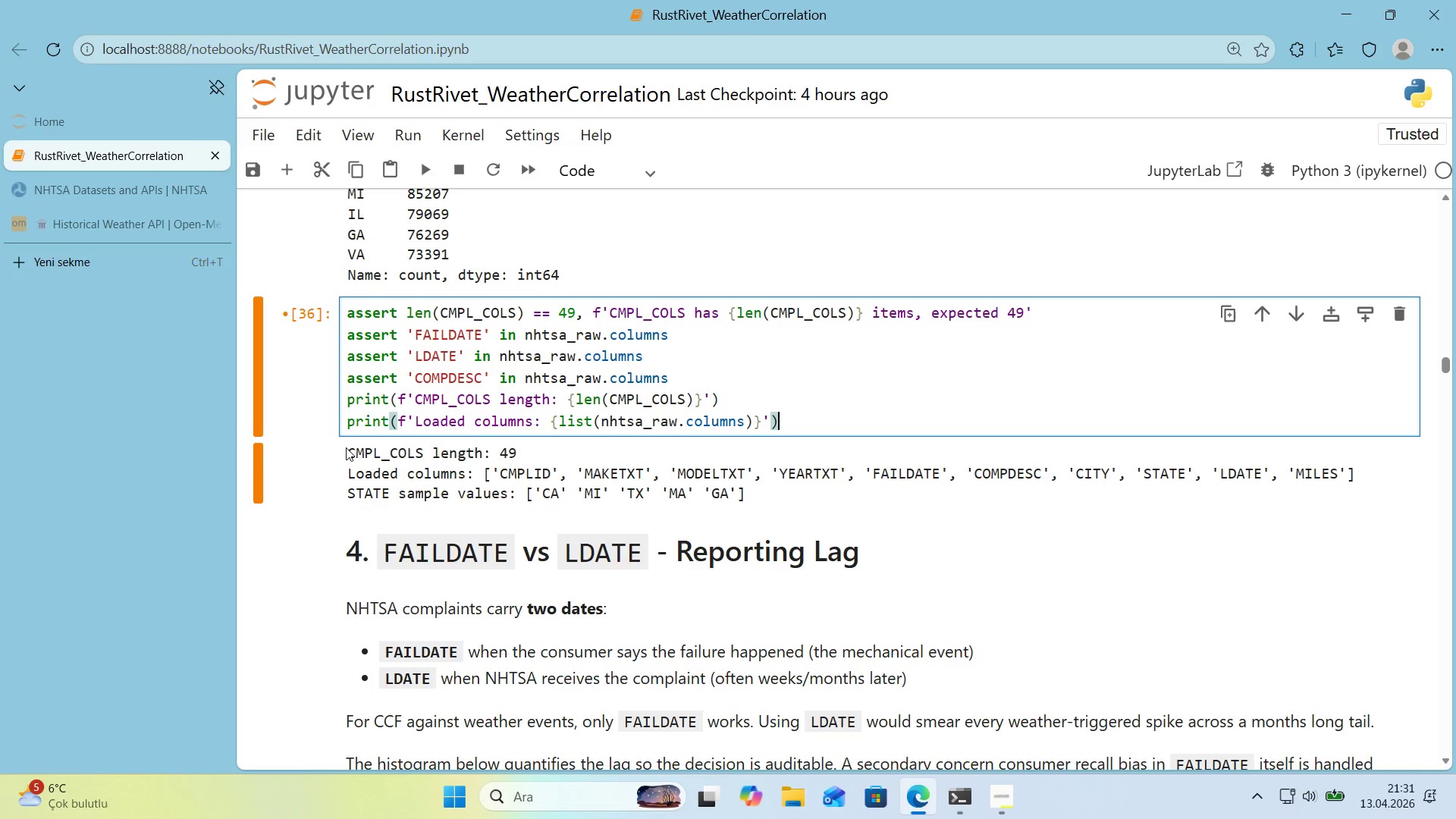 
key(Control+Z)
 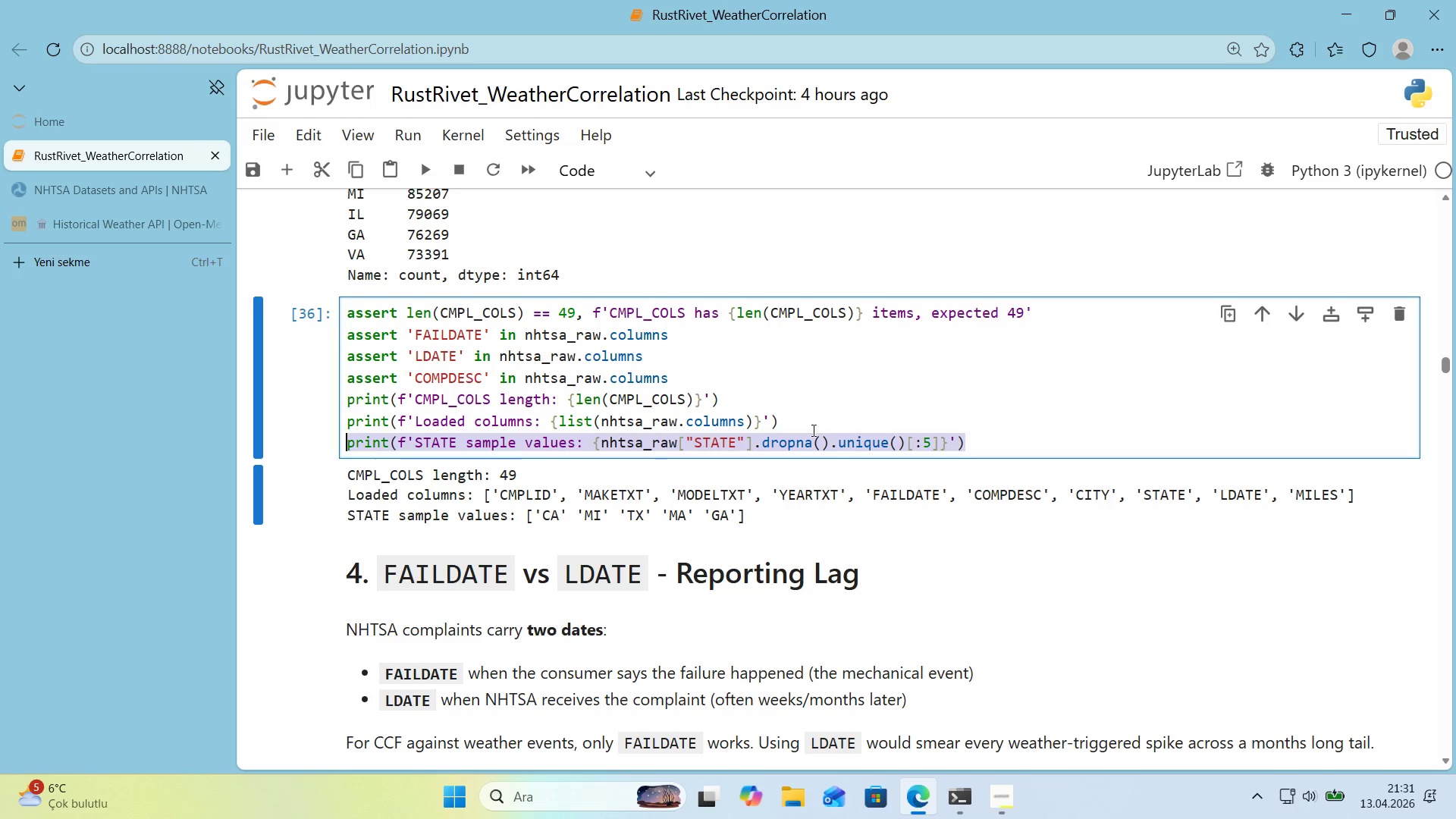 
double_click([926, 425])
 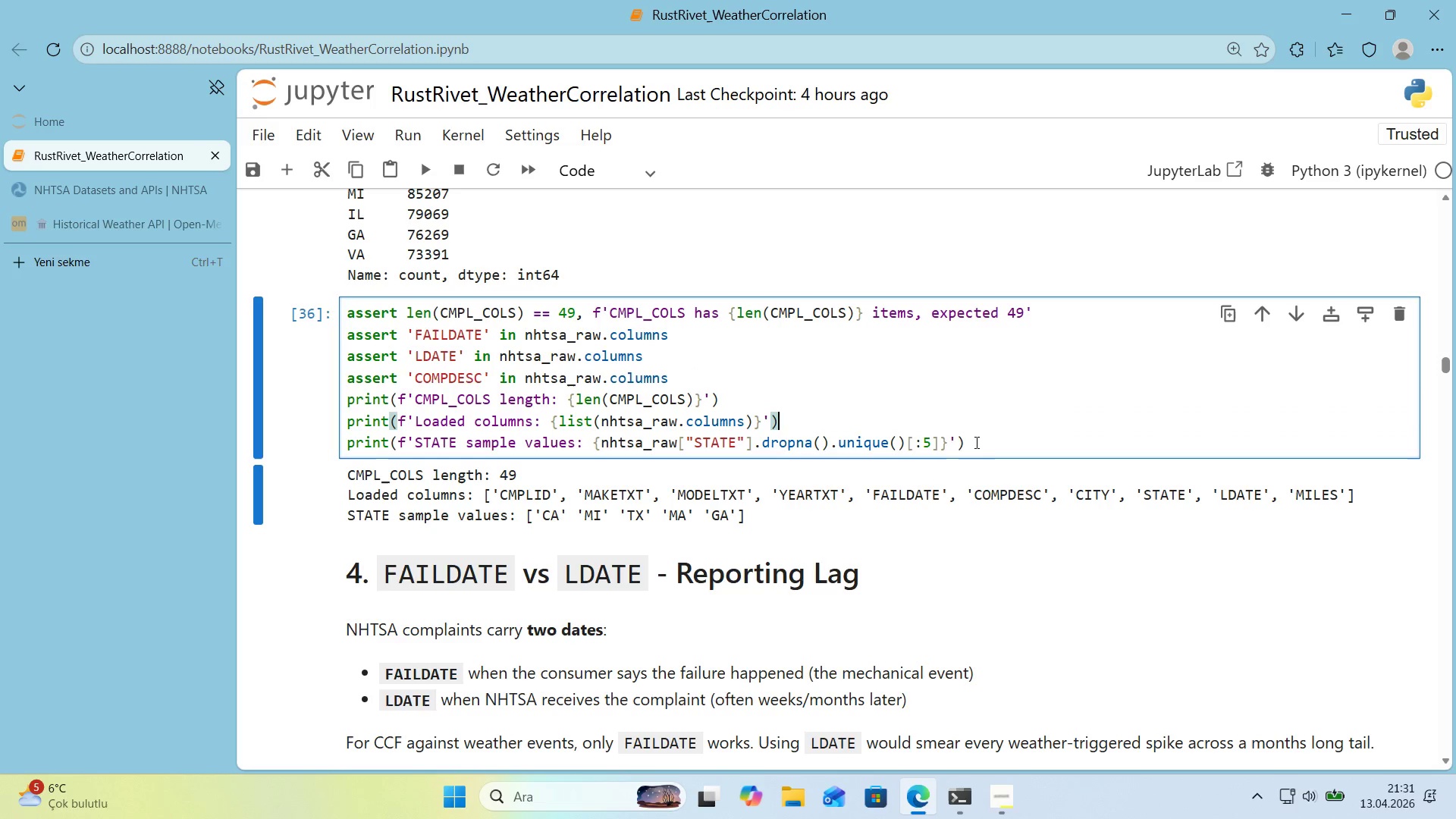 
triple_click([989, 446])
 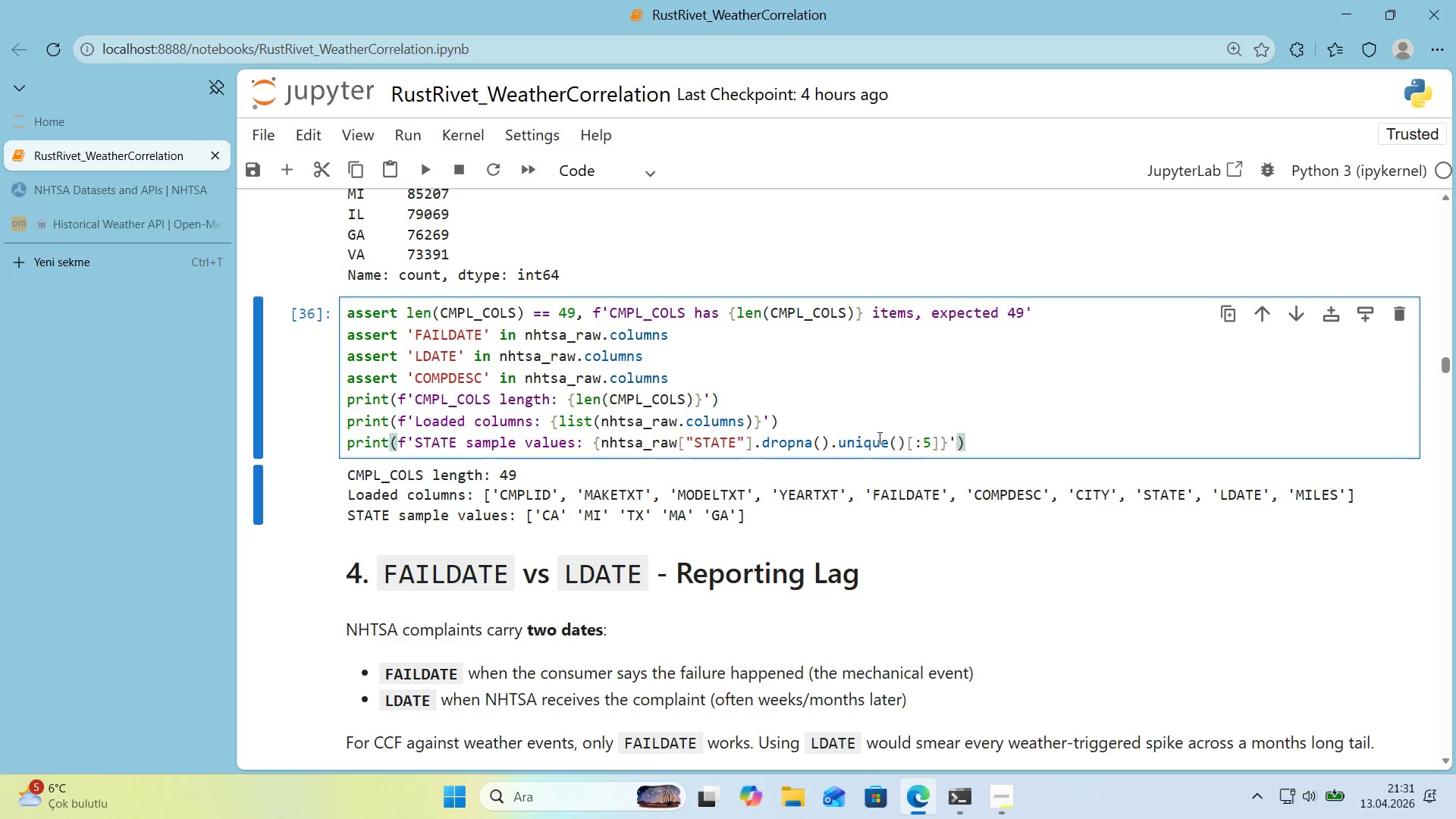 
wait(5.58)
 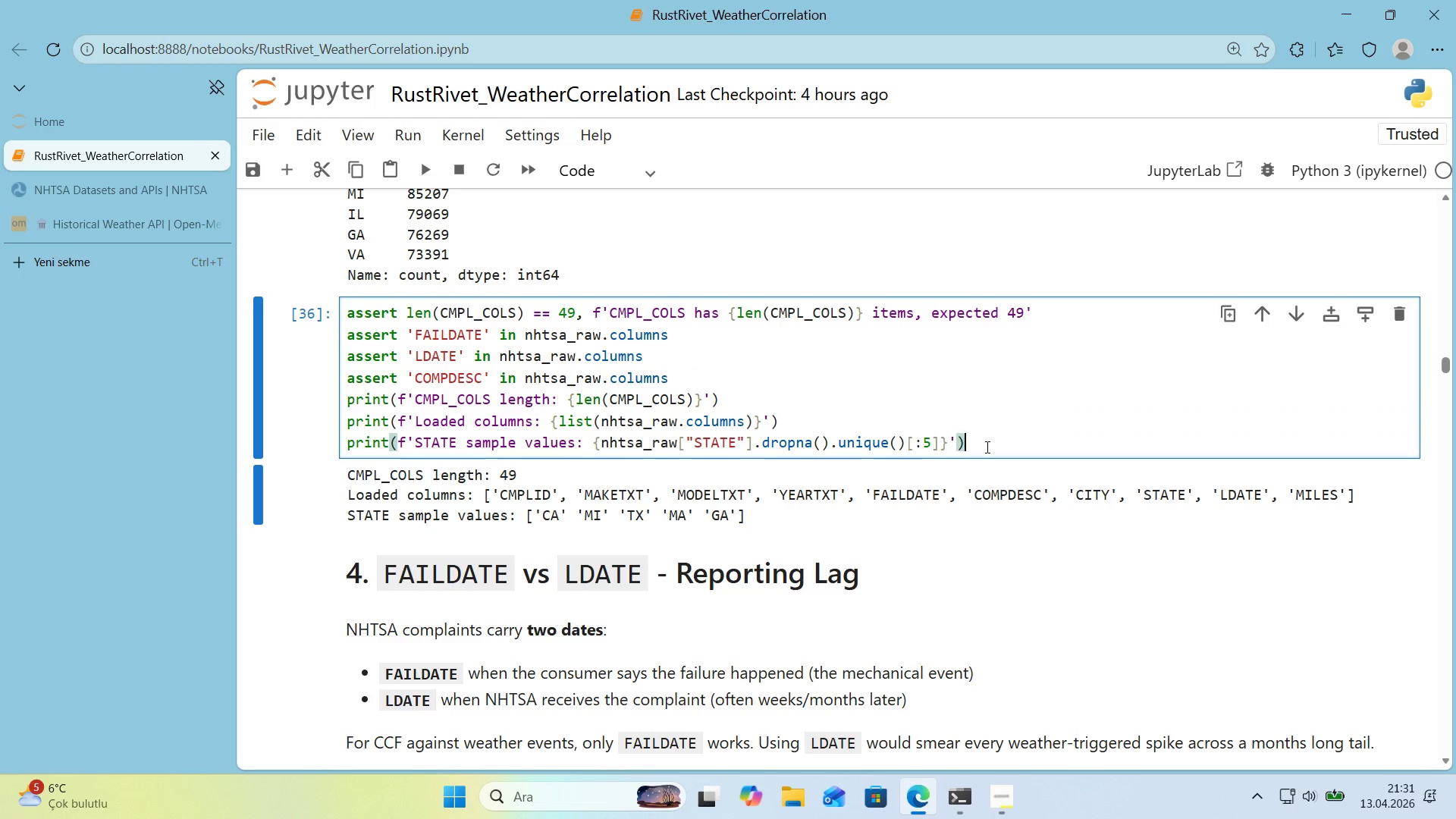 
scroll: coordinate [513, 485], scroll_direction: down, amount: 3.0
 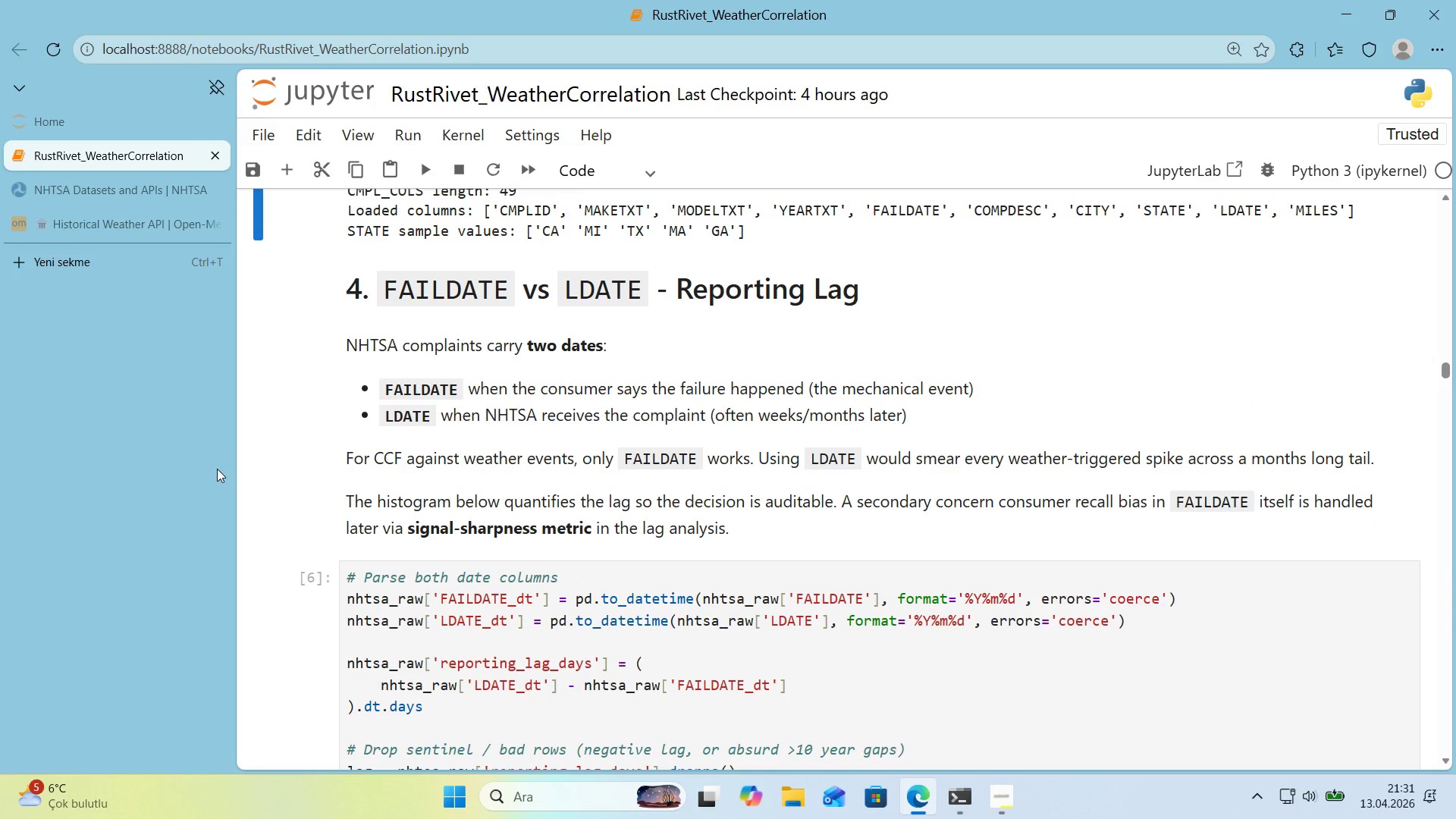 
wait(8.98)
 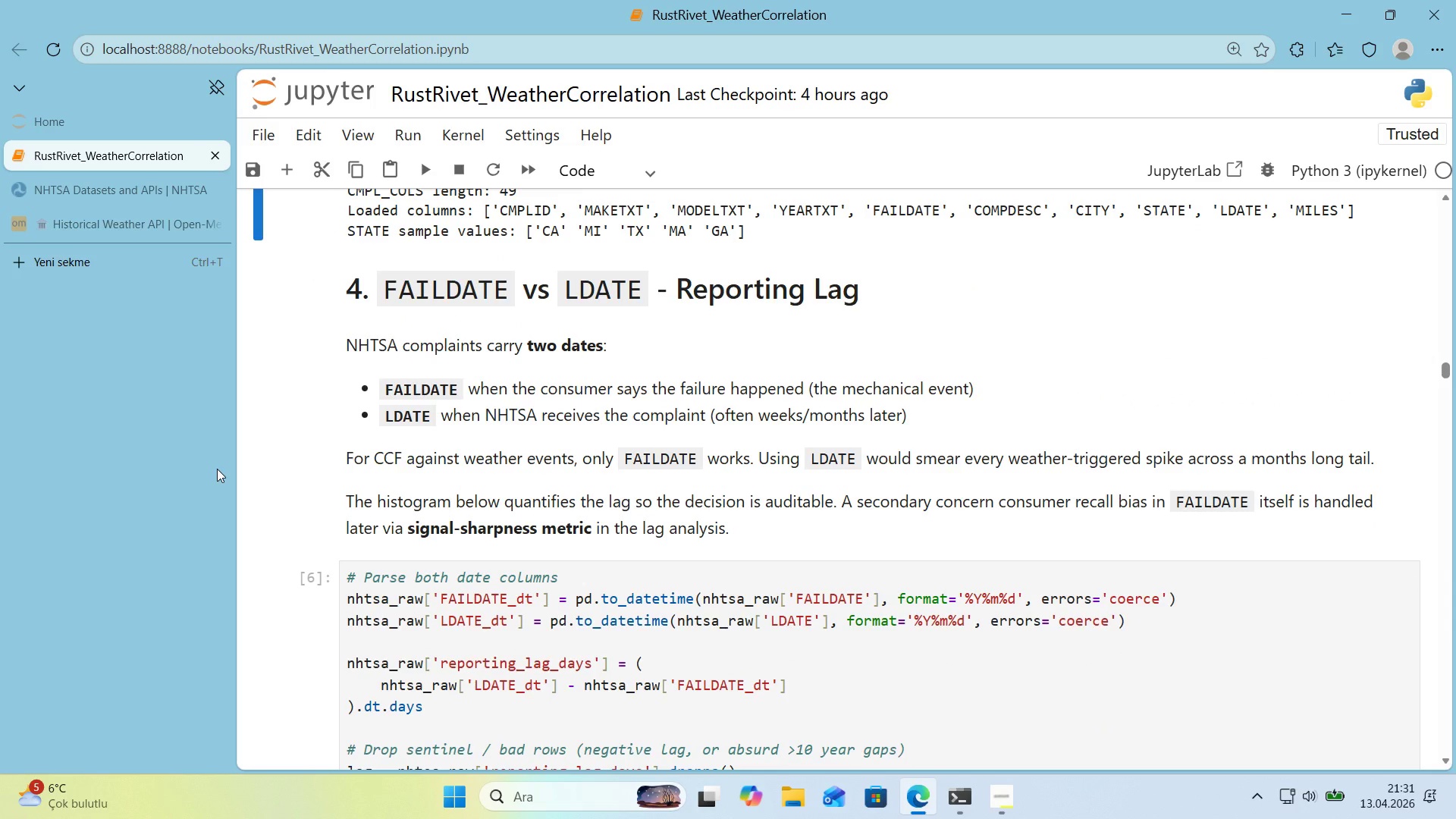 
scroll: coordinate [564, 477], scroll_direction: up, amount: 3.0
 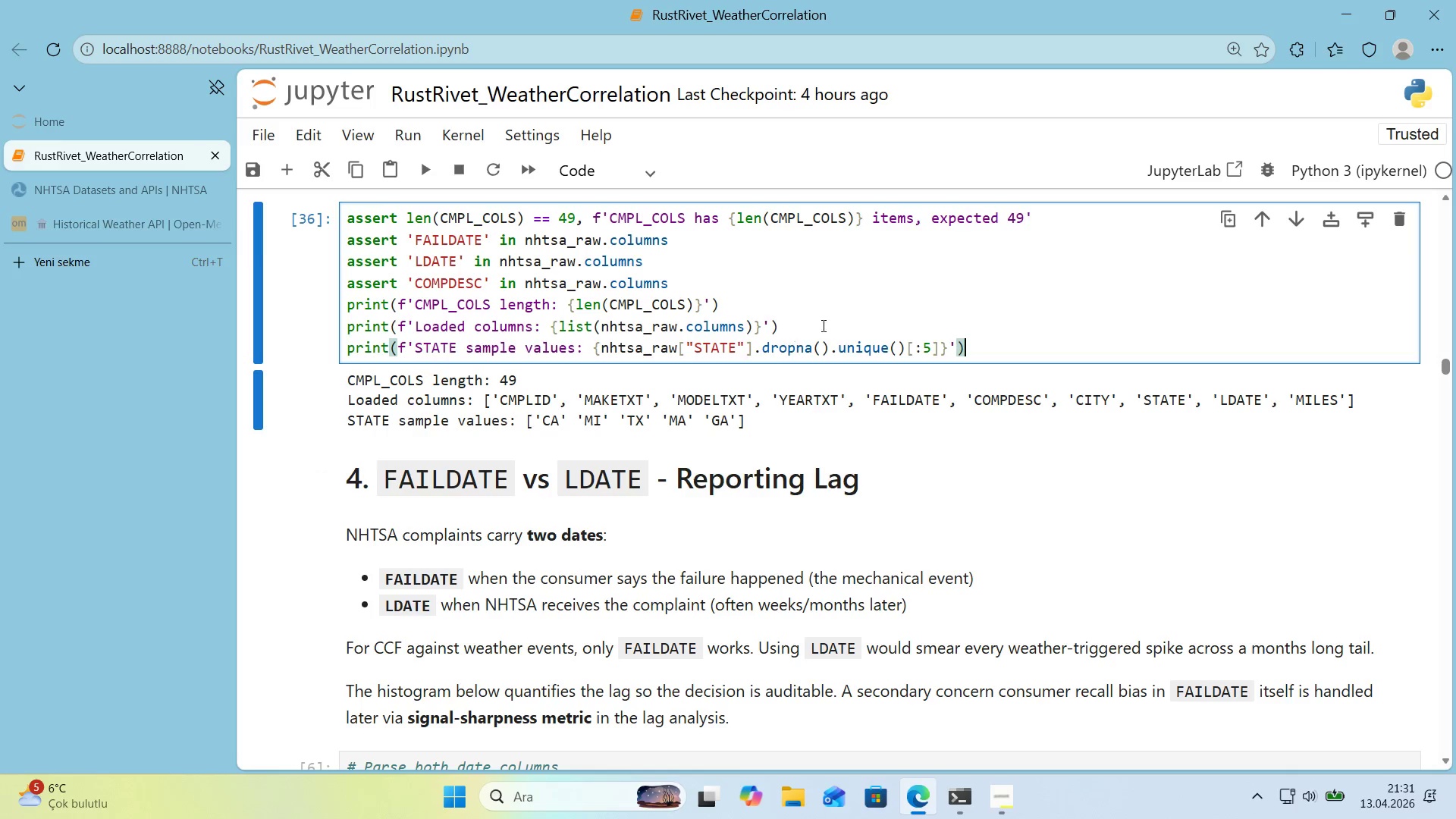 
left_click([822, 309])
 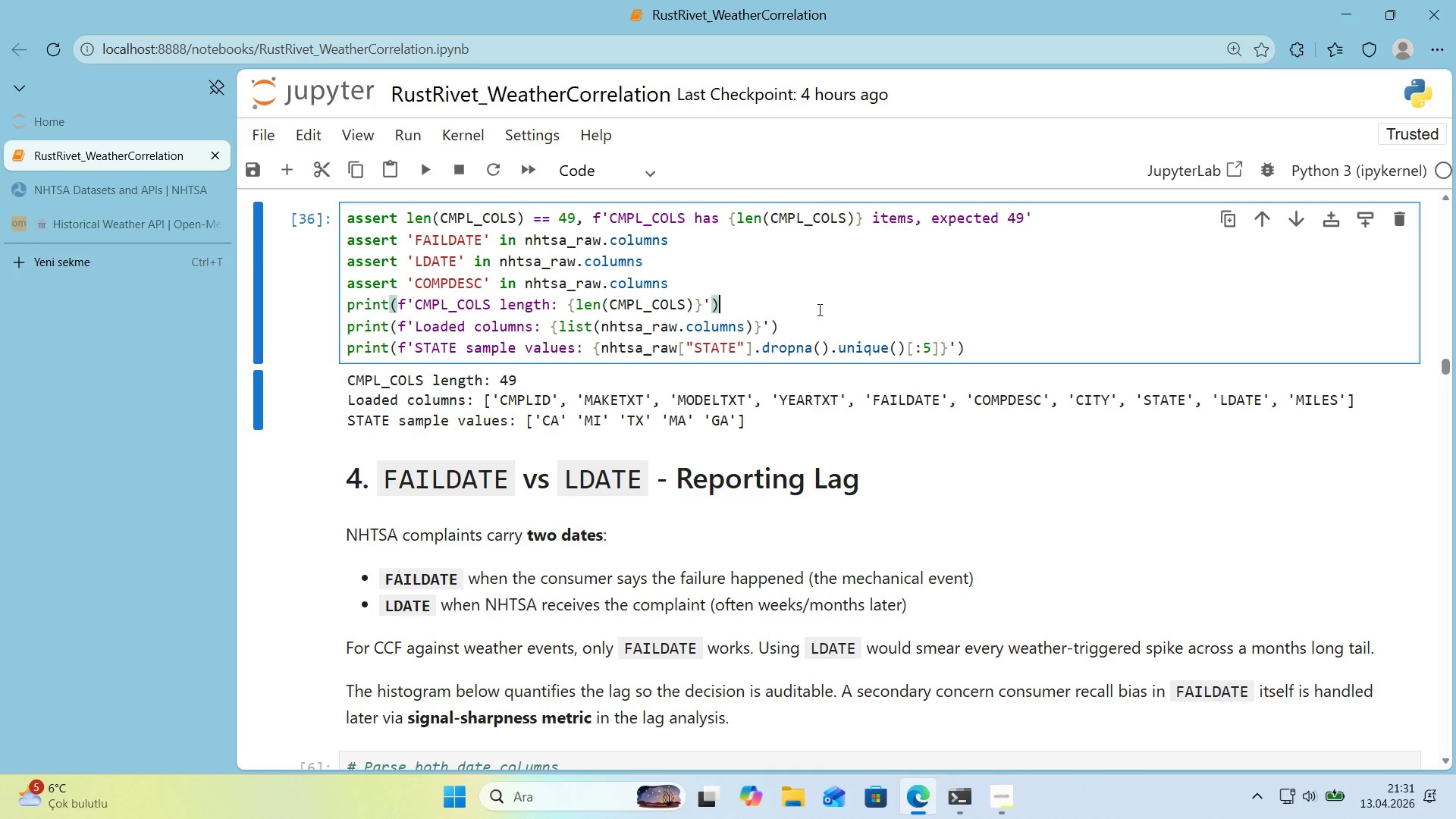 
key(Shift+Enter)
 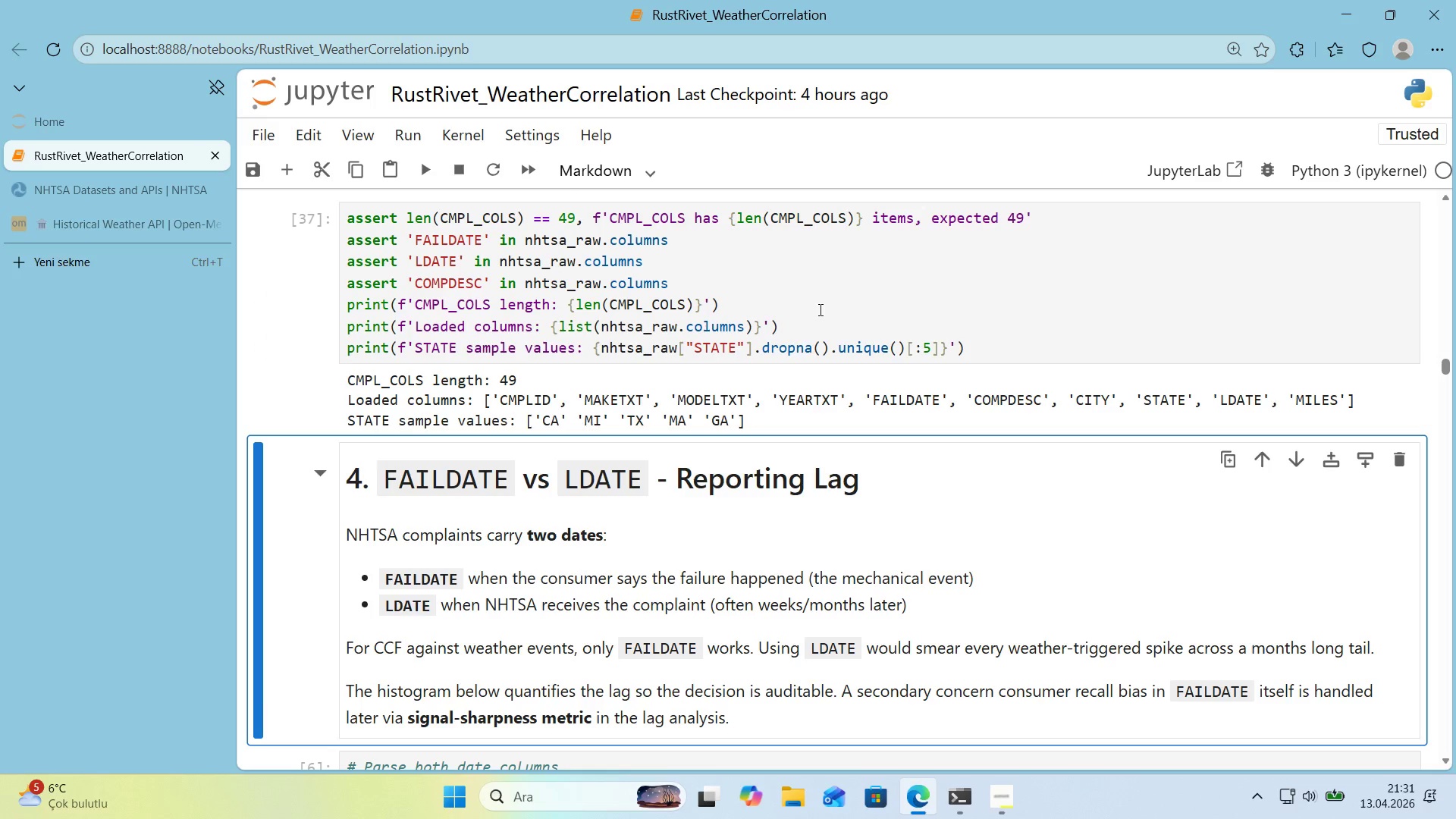 
scroll: coordinate [826, 309], scroll_direction: down, amount: 2.0
 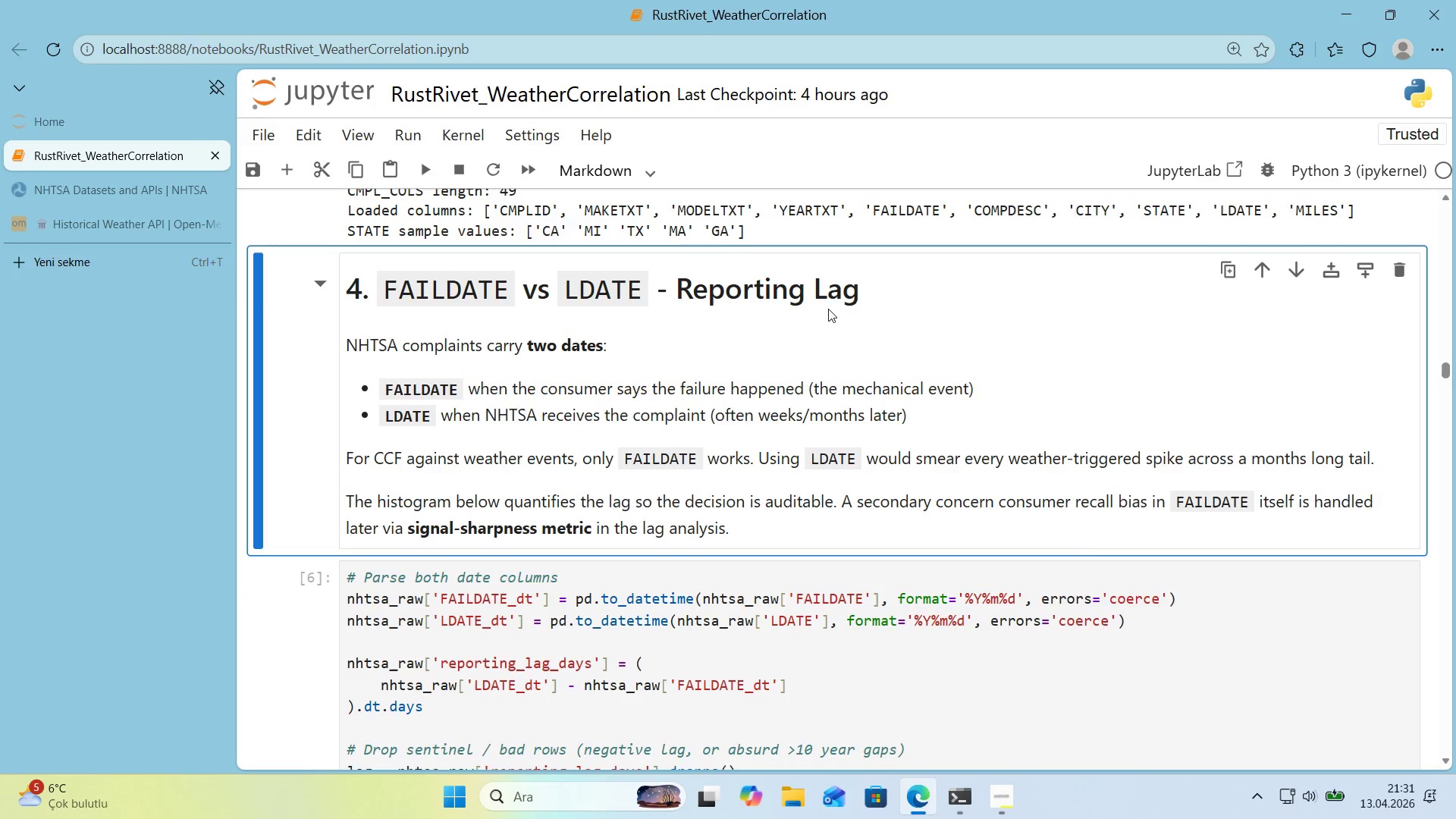 
wait(6.07)
 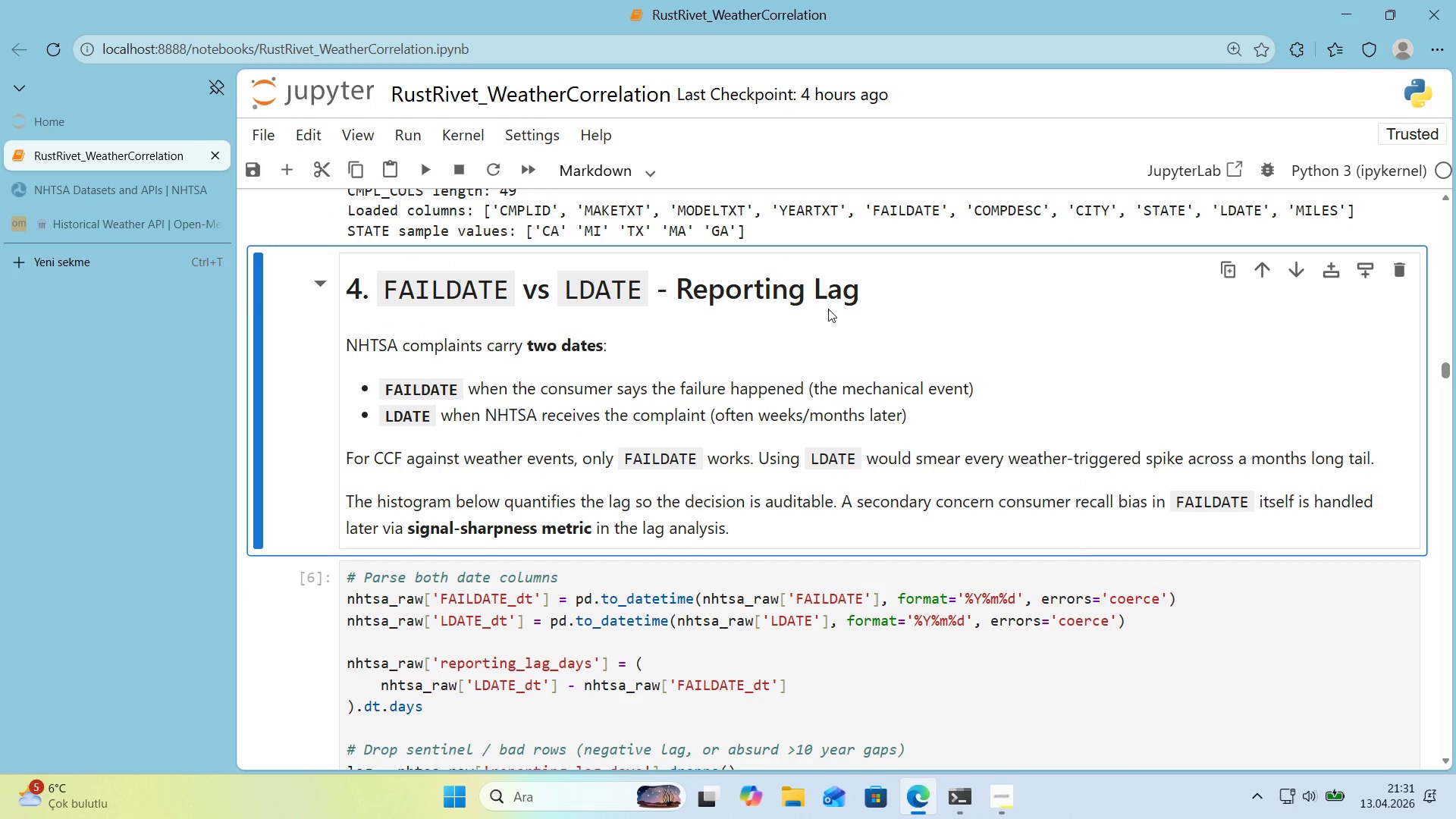 
scroll: coordinate [828, 309], scroll_direction: down, amount: 1.0
 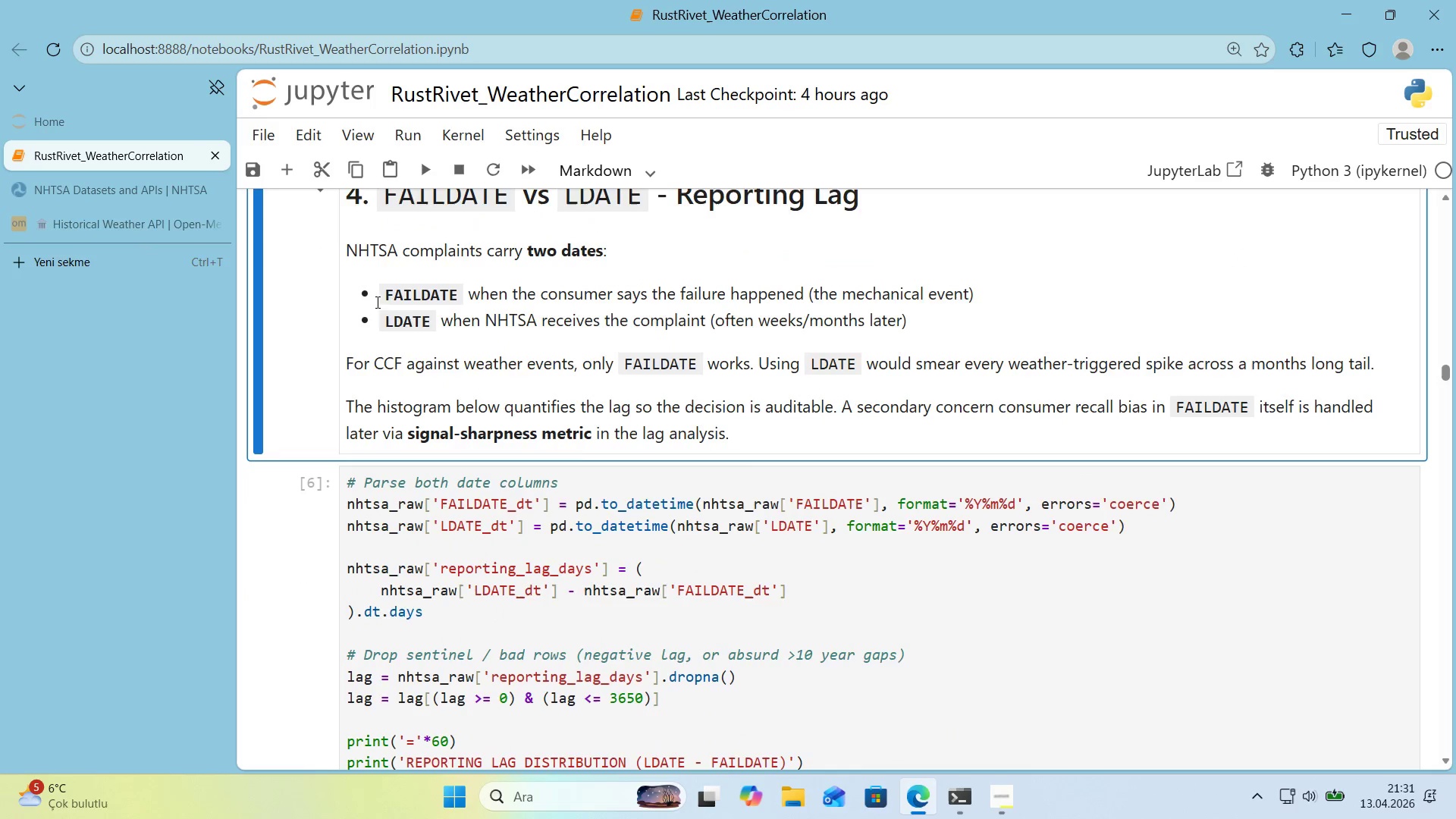 
scroll: coordinate [347, 308], scroll_direction: up, amount: 1.0
 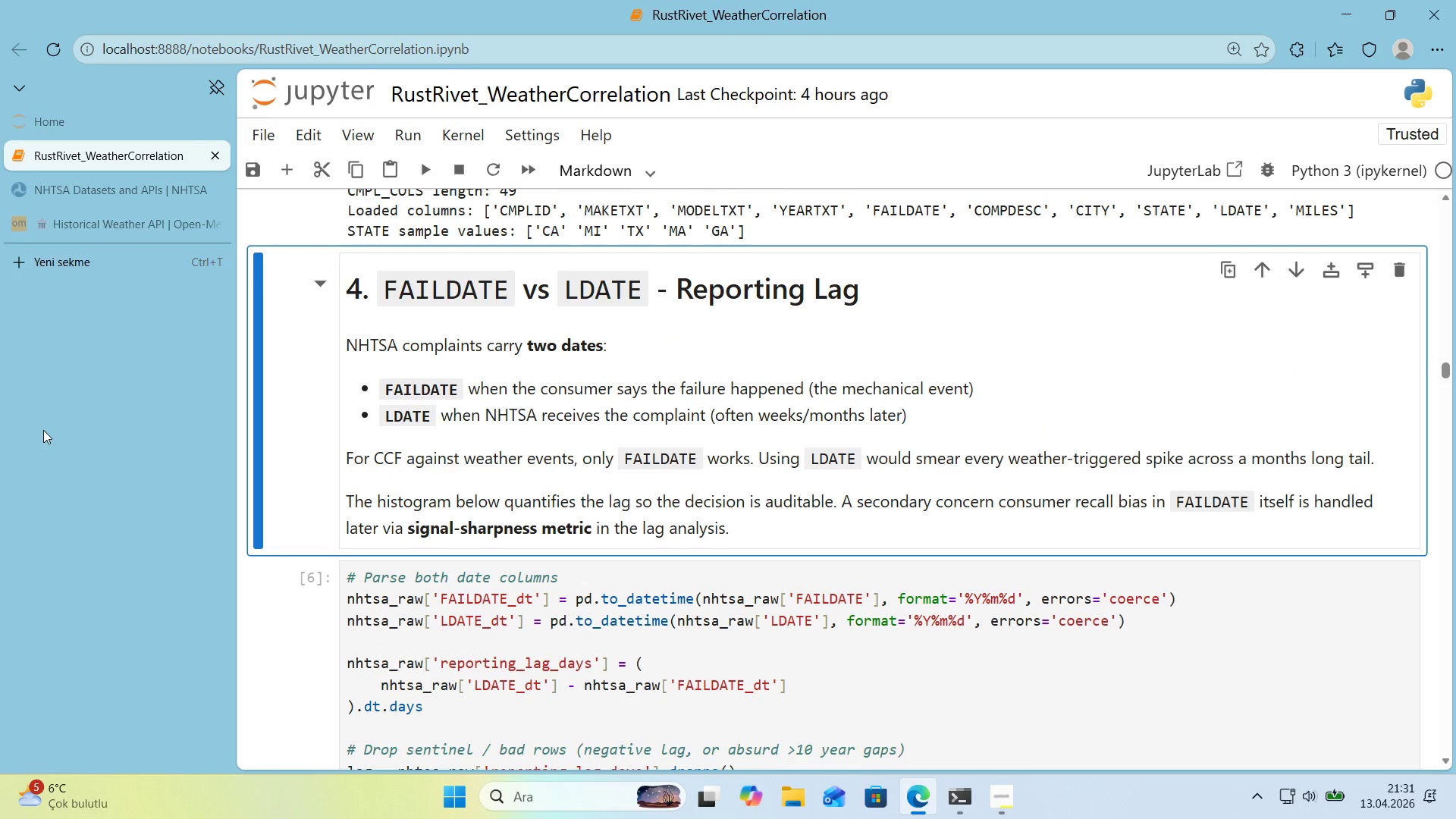 
wait(11.07)
 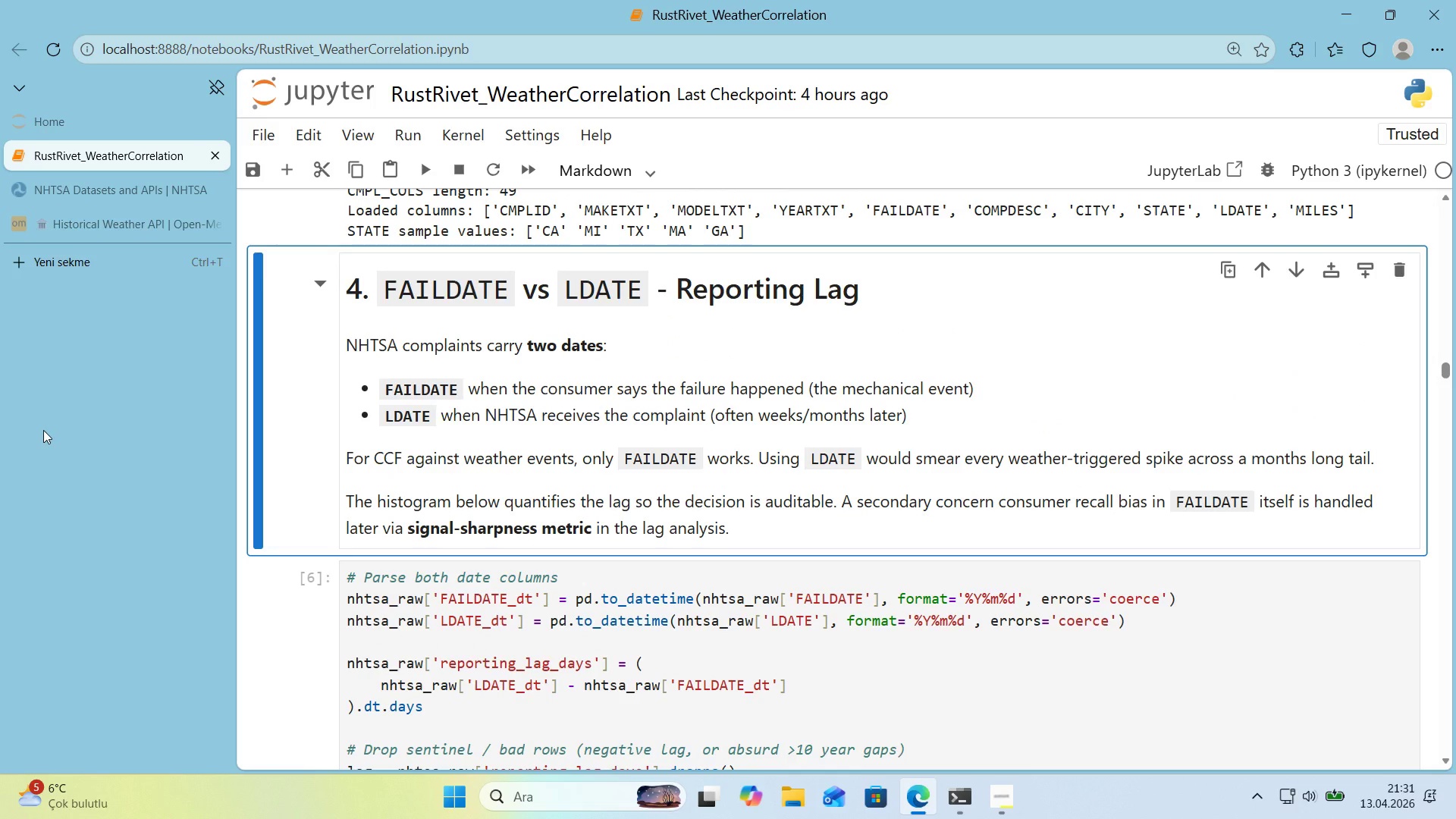 
scroll: coordinate [431, 464], scroll_direction: down, amount: 6.0
 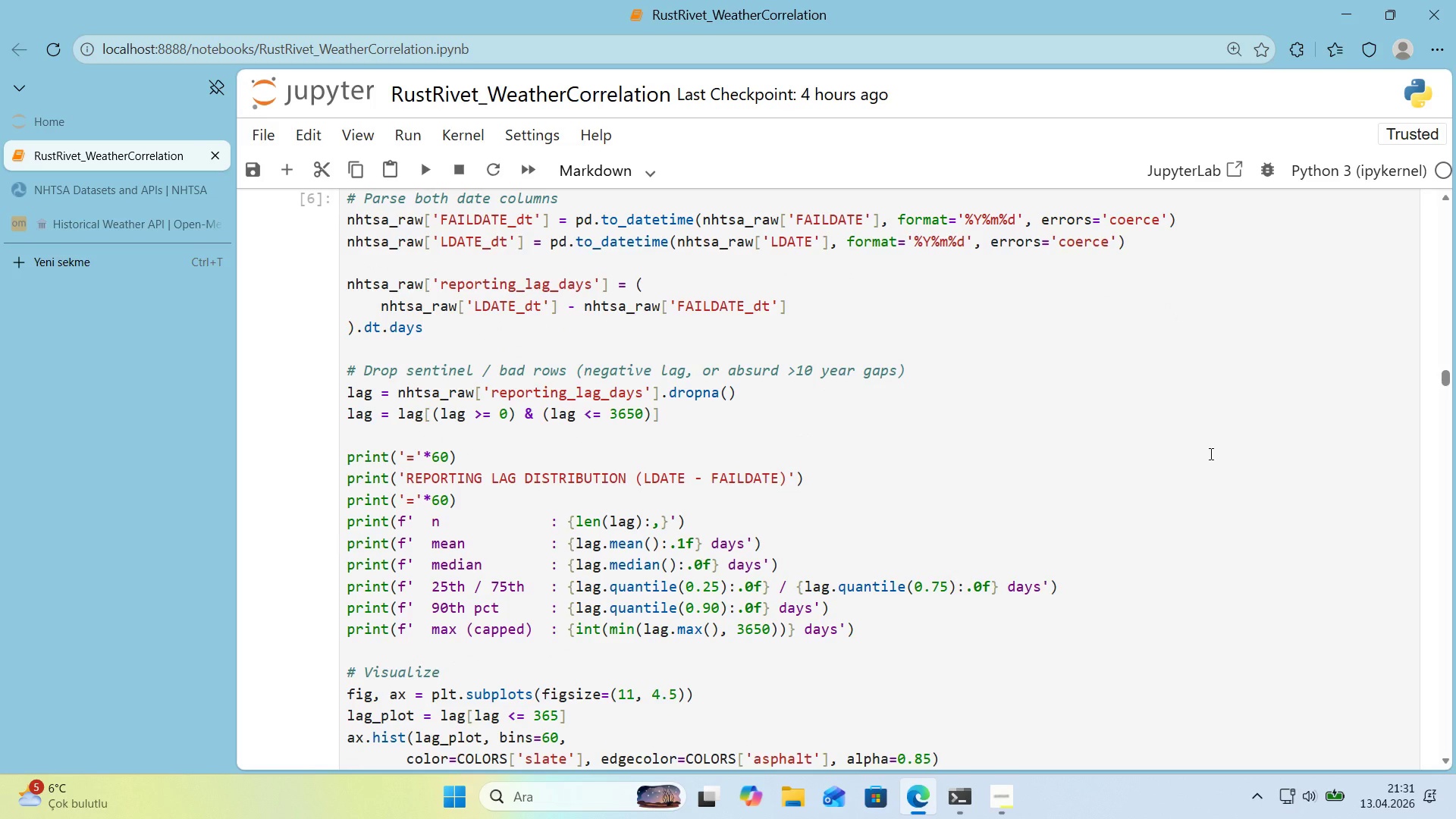 
wait(10.81)
 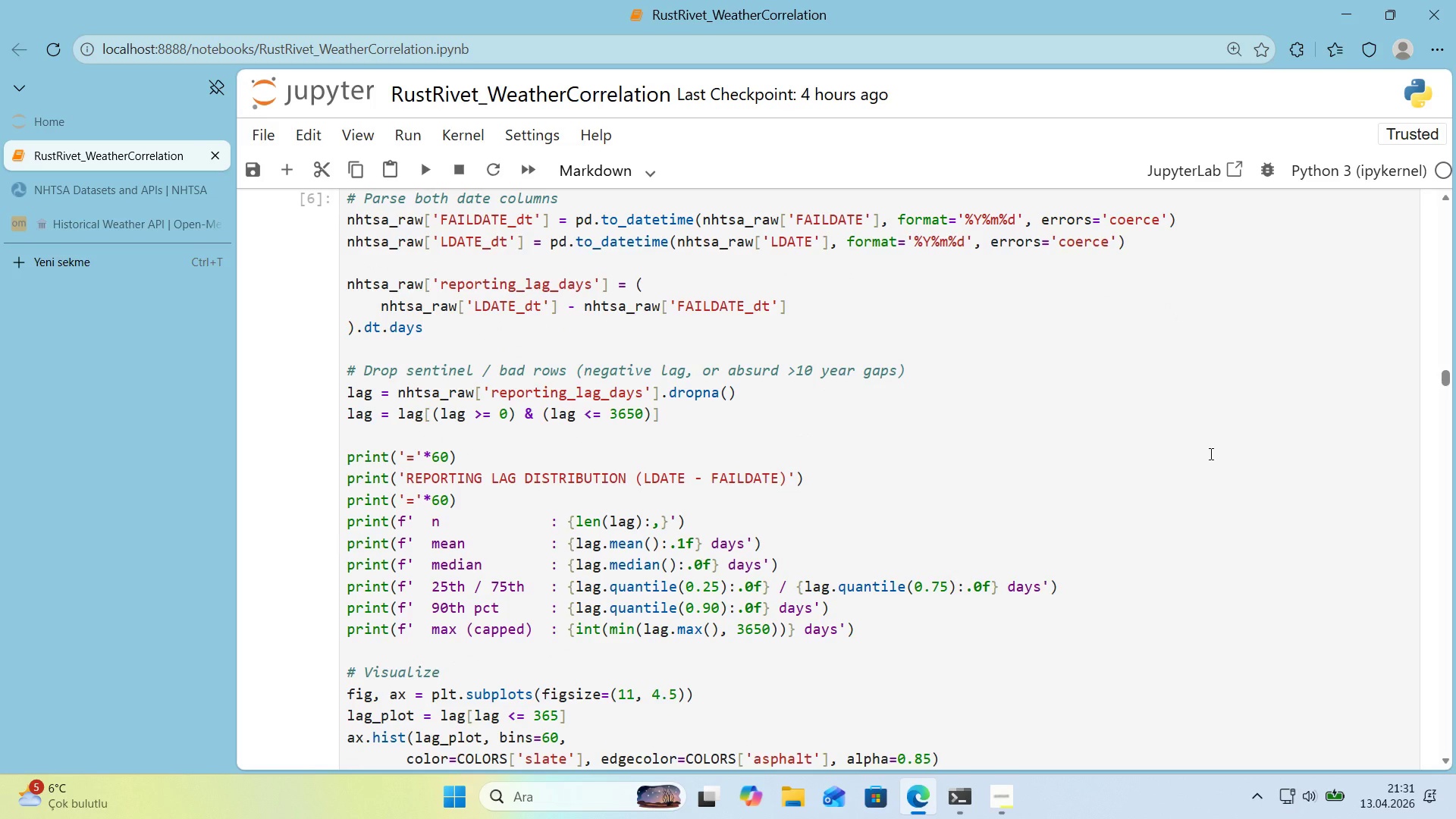 
scroll: coordinate [1194, 461], scroll_direction: down, amount: 3.0
 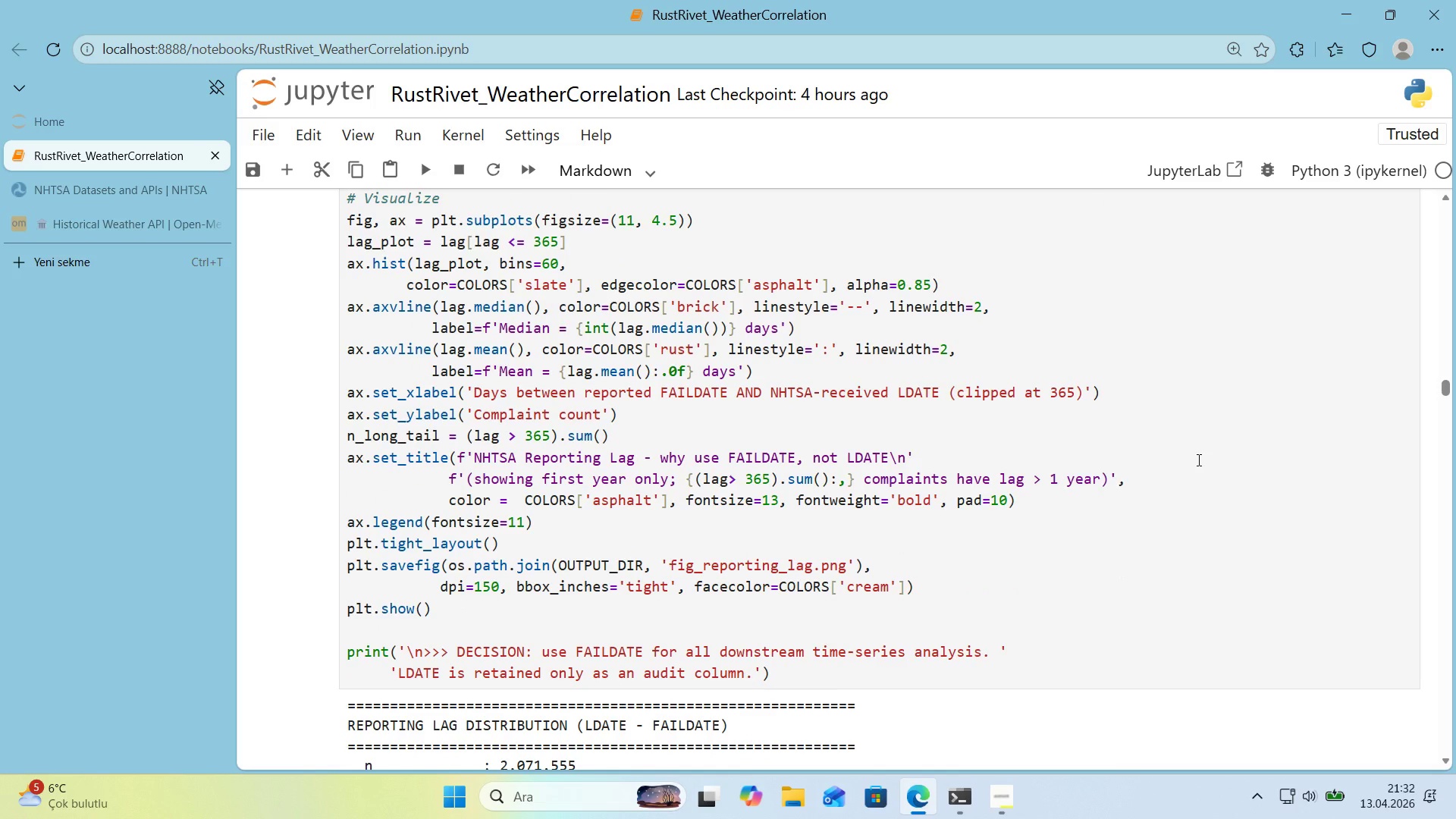 
wait(15.99)
 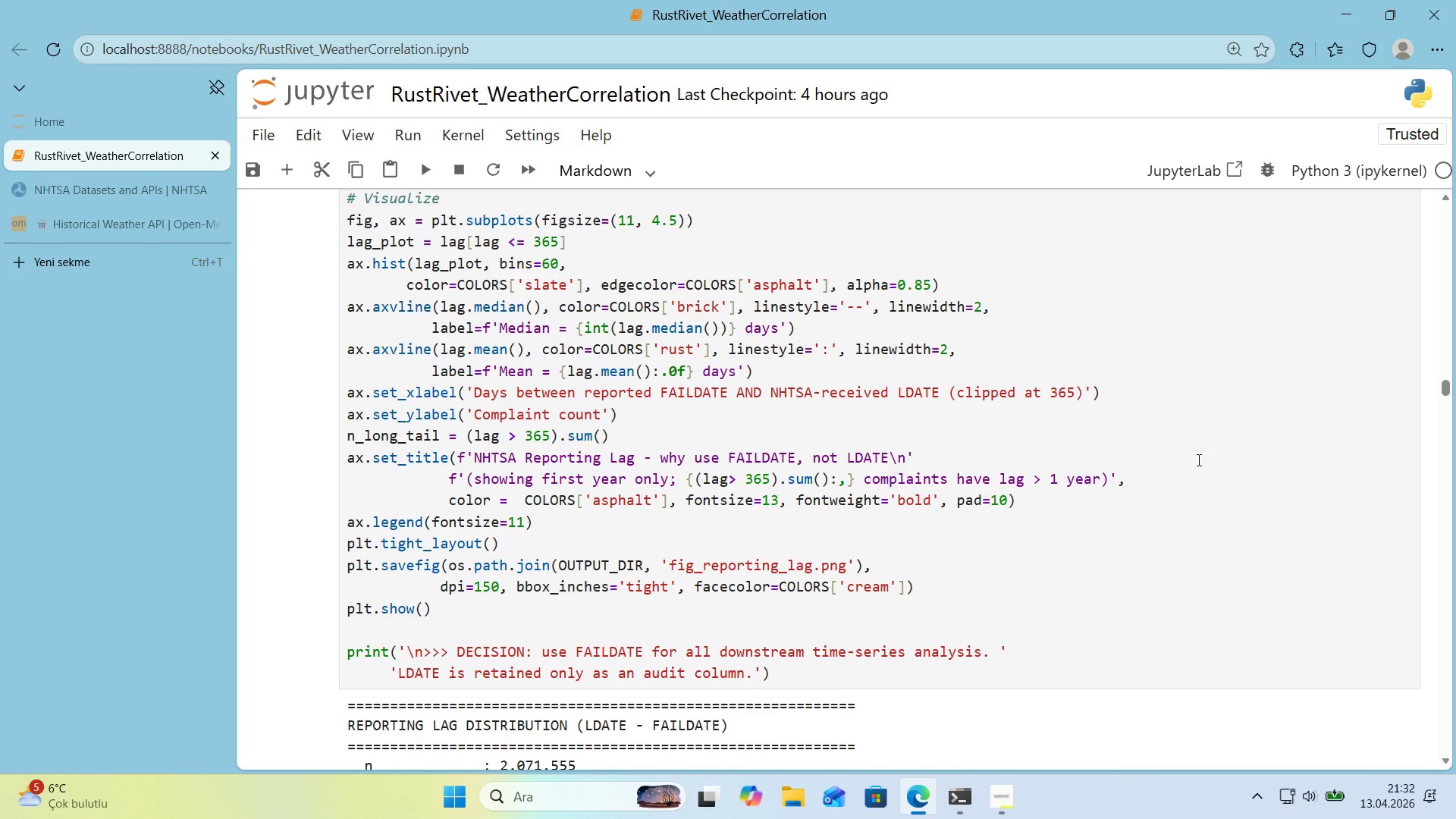 
scroll: coordinate [1091, 456], scroll_direction: down, amount: 2.0
 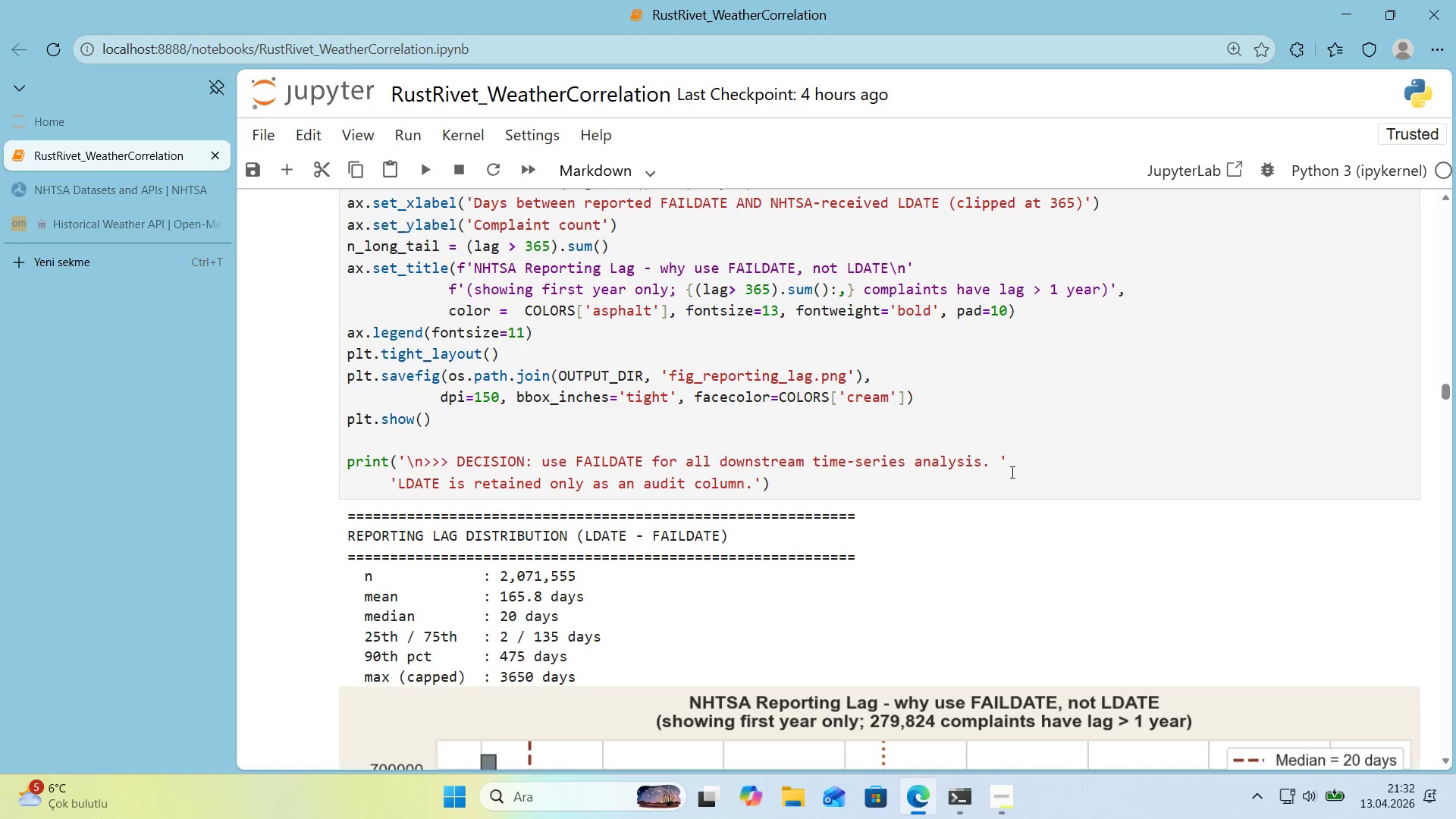 
left_click([975, 479])
 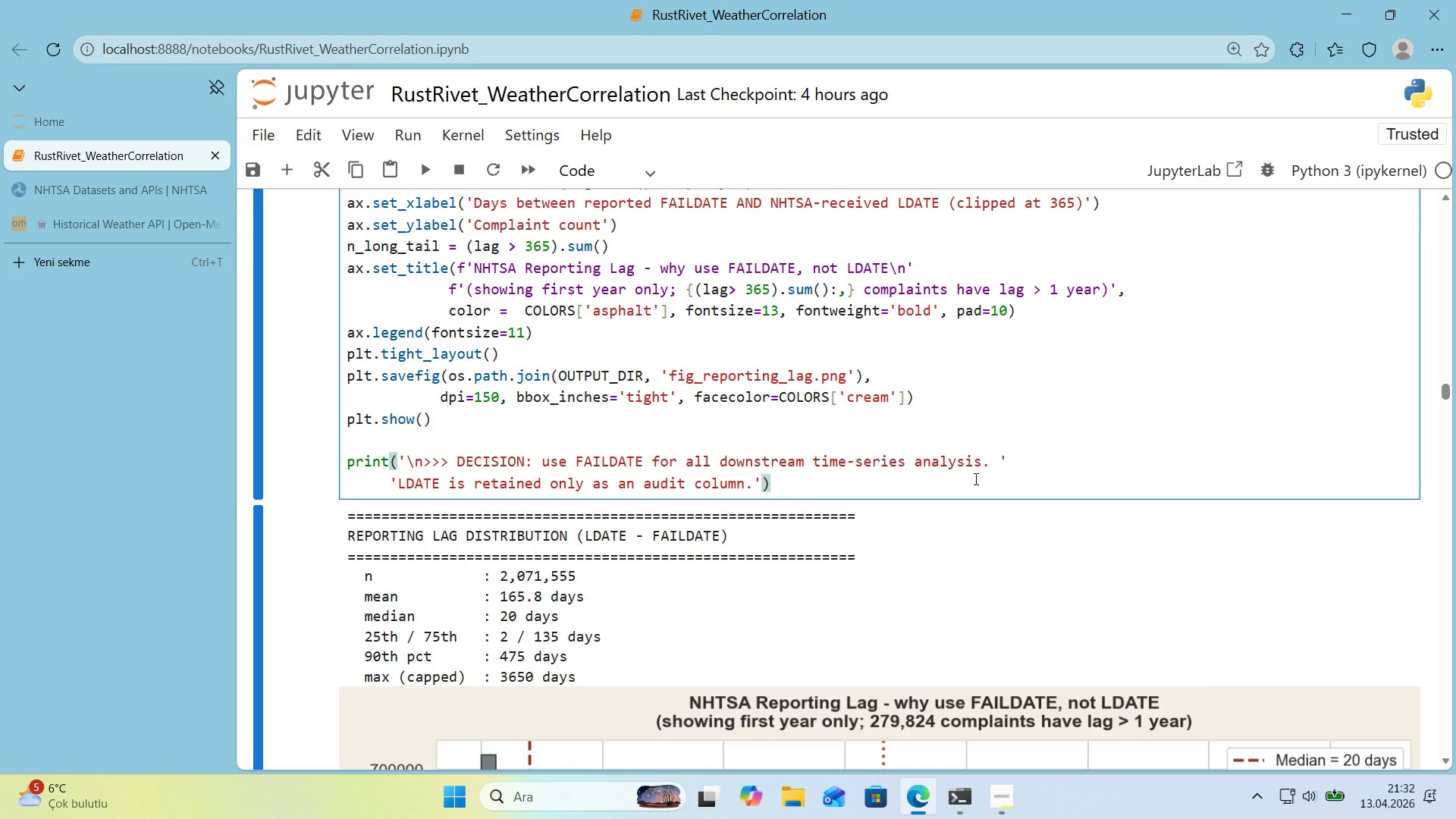 
key(Shift+Enter)
 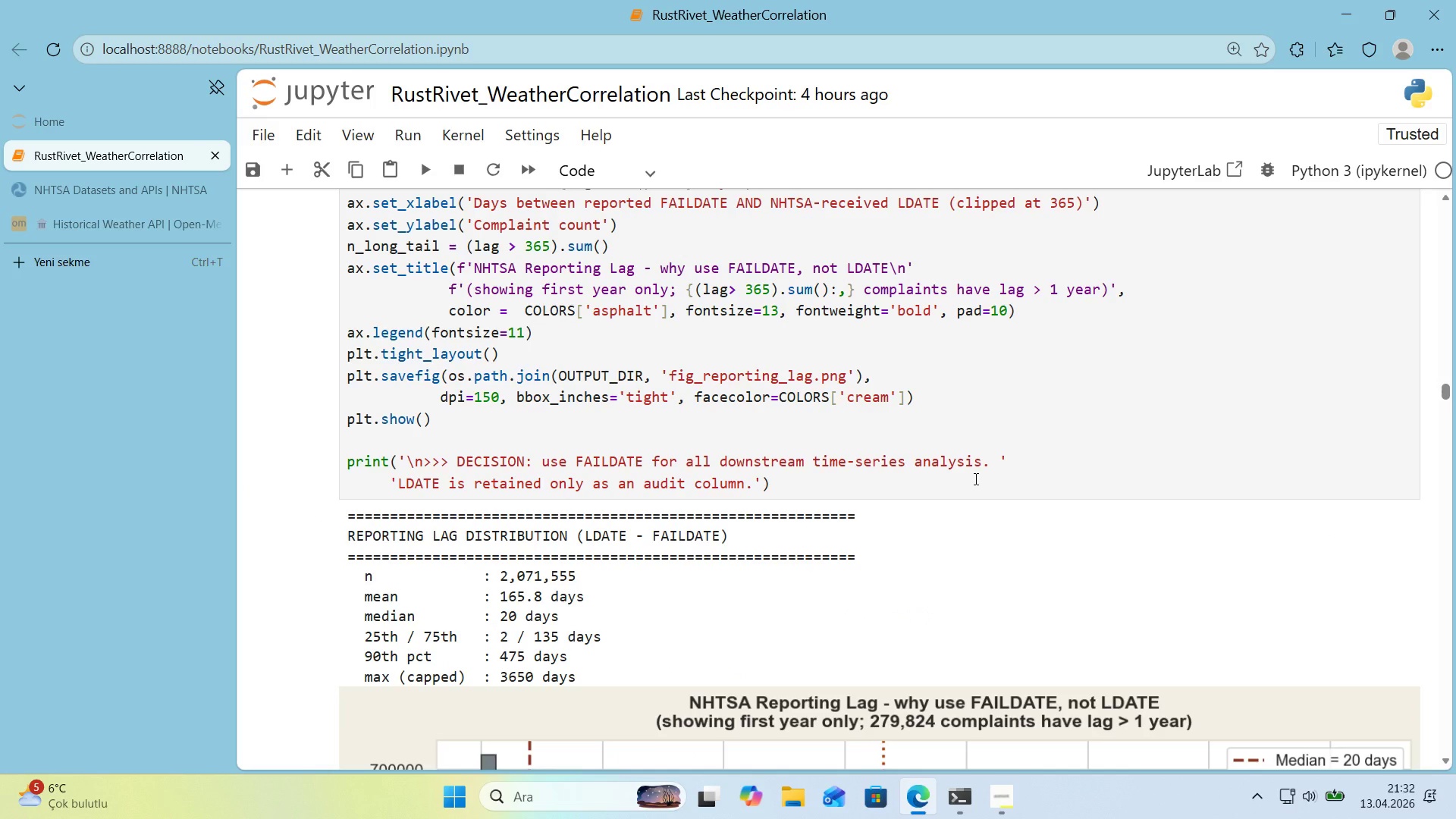 
scroll: coordinate [1009, 469], scroll_direction: down, amount: 3.0
 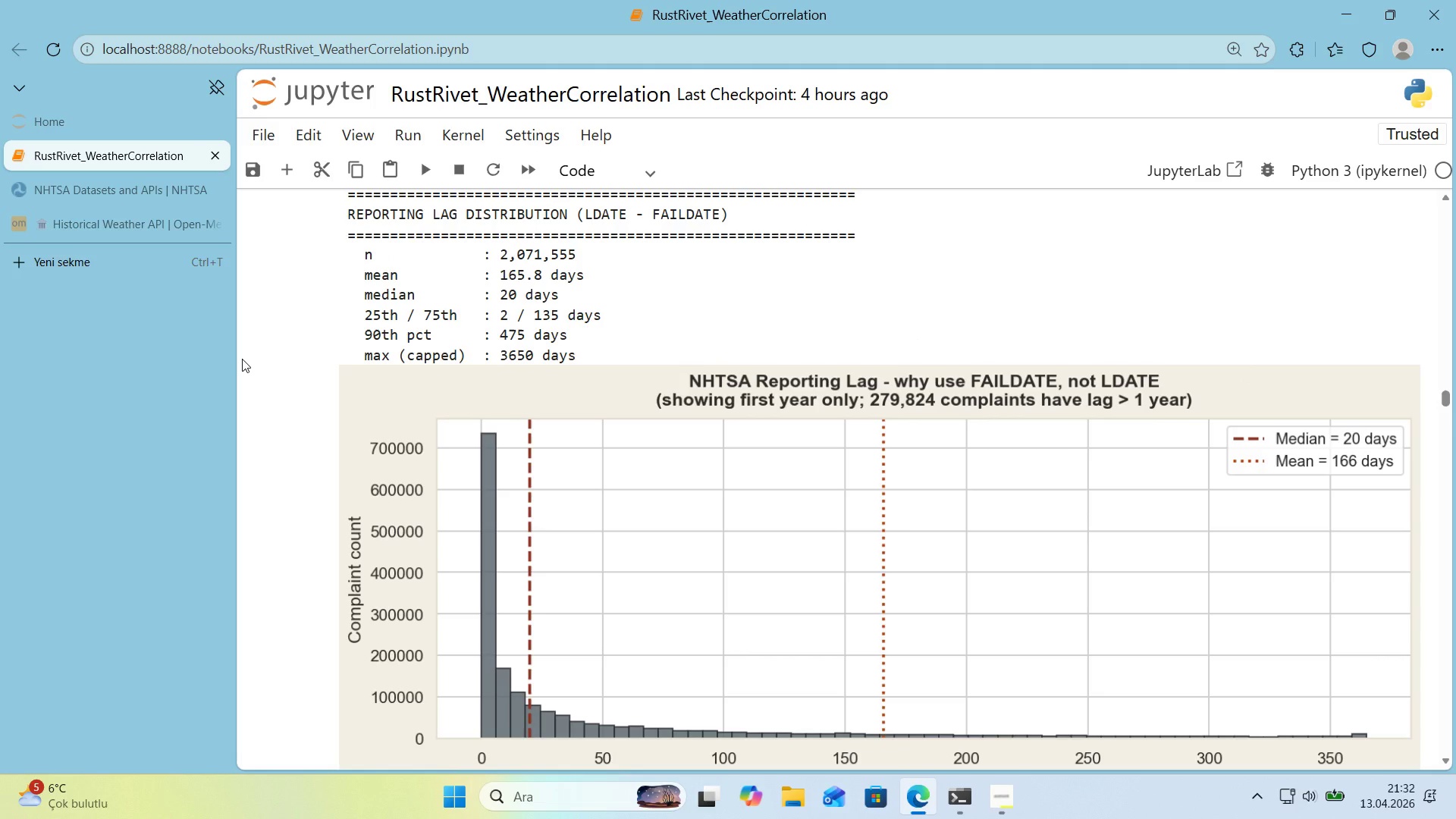 
wait(21.93)
 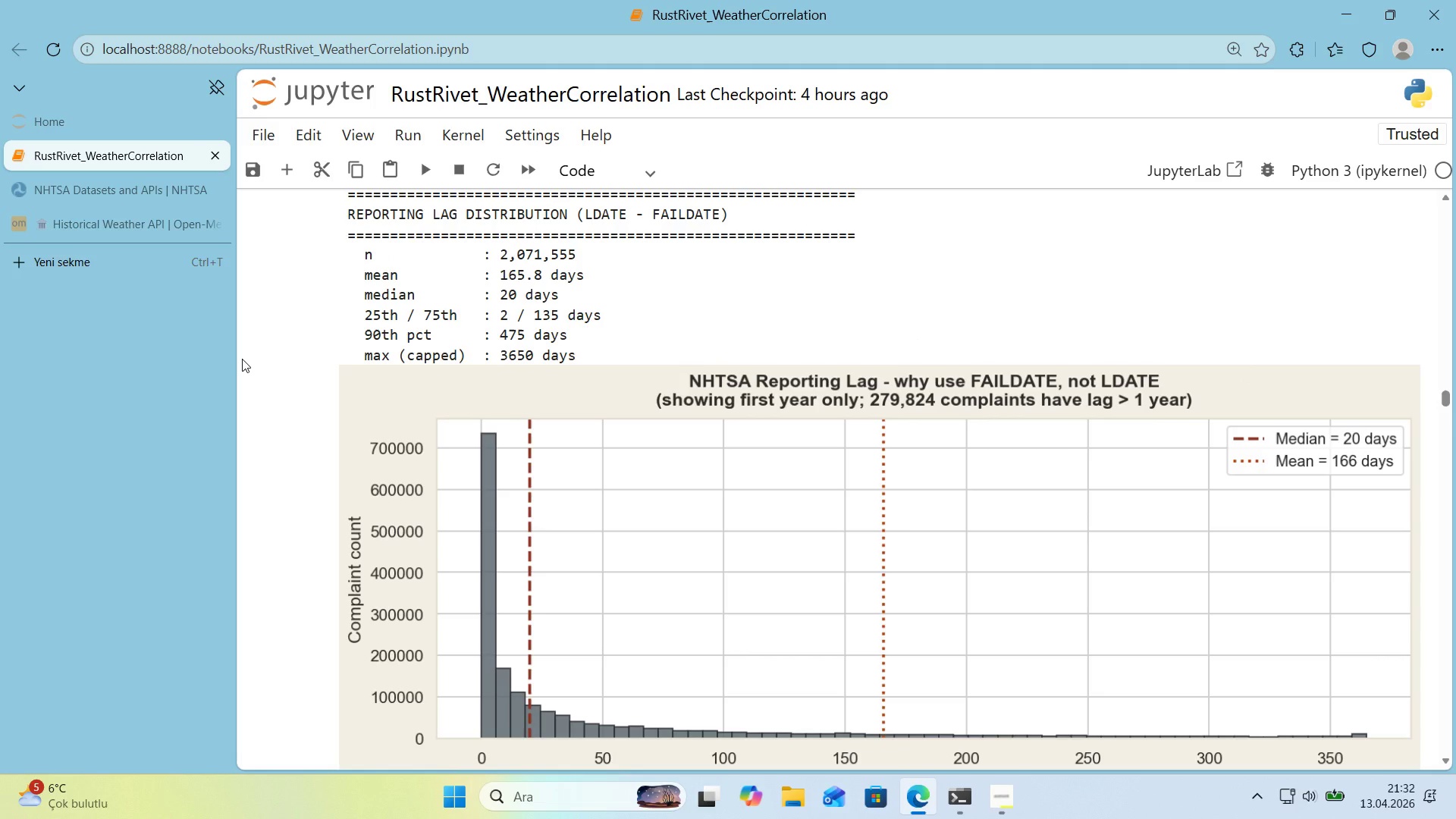 
scroll: coordinate [401, 353], scroll_direction: down, amount: 1.0
 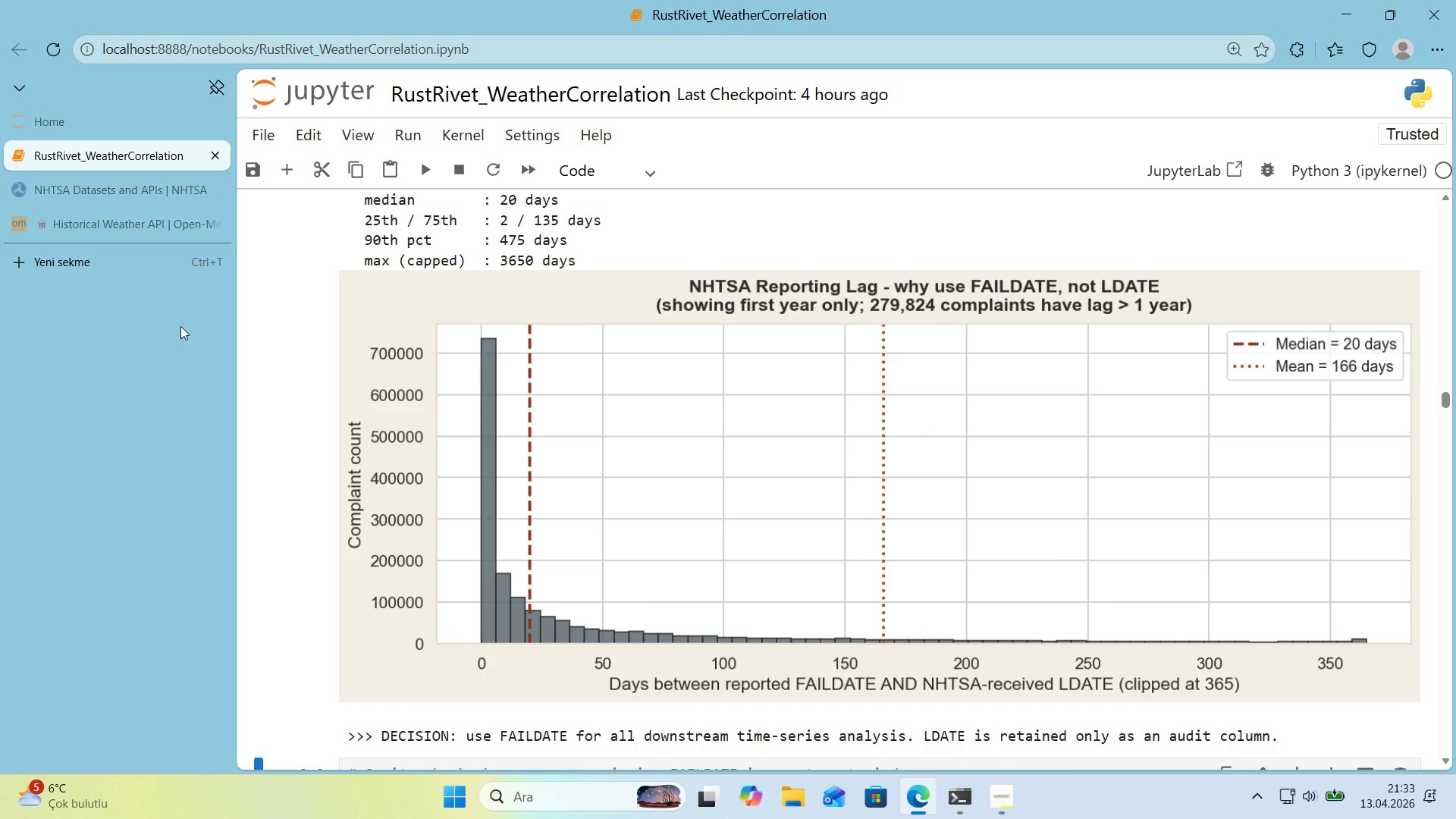 
wait(19.21)
 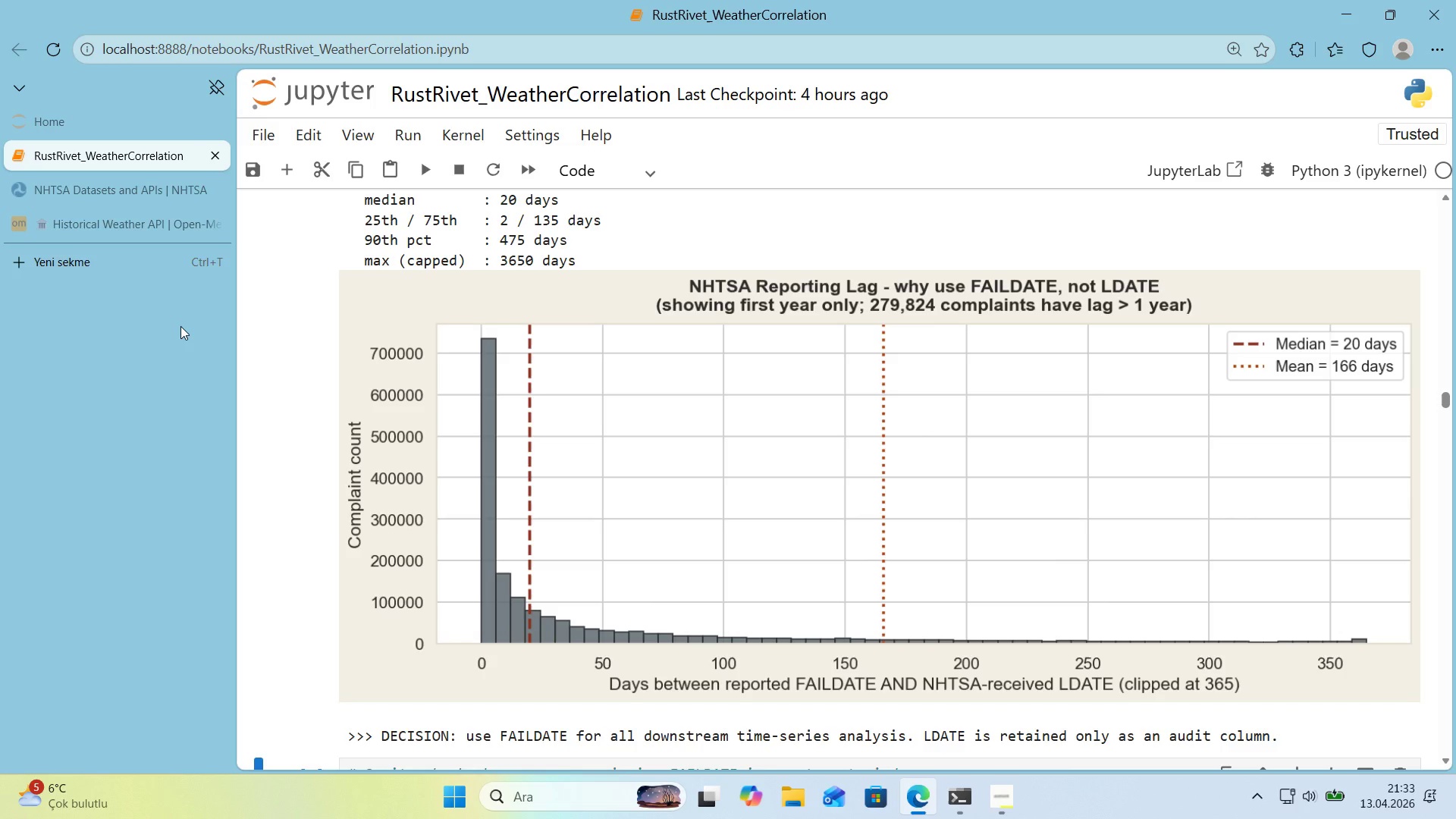 
scroll: coordinate [0, 318], scroll_direction: down, amount: 1.0
 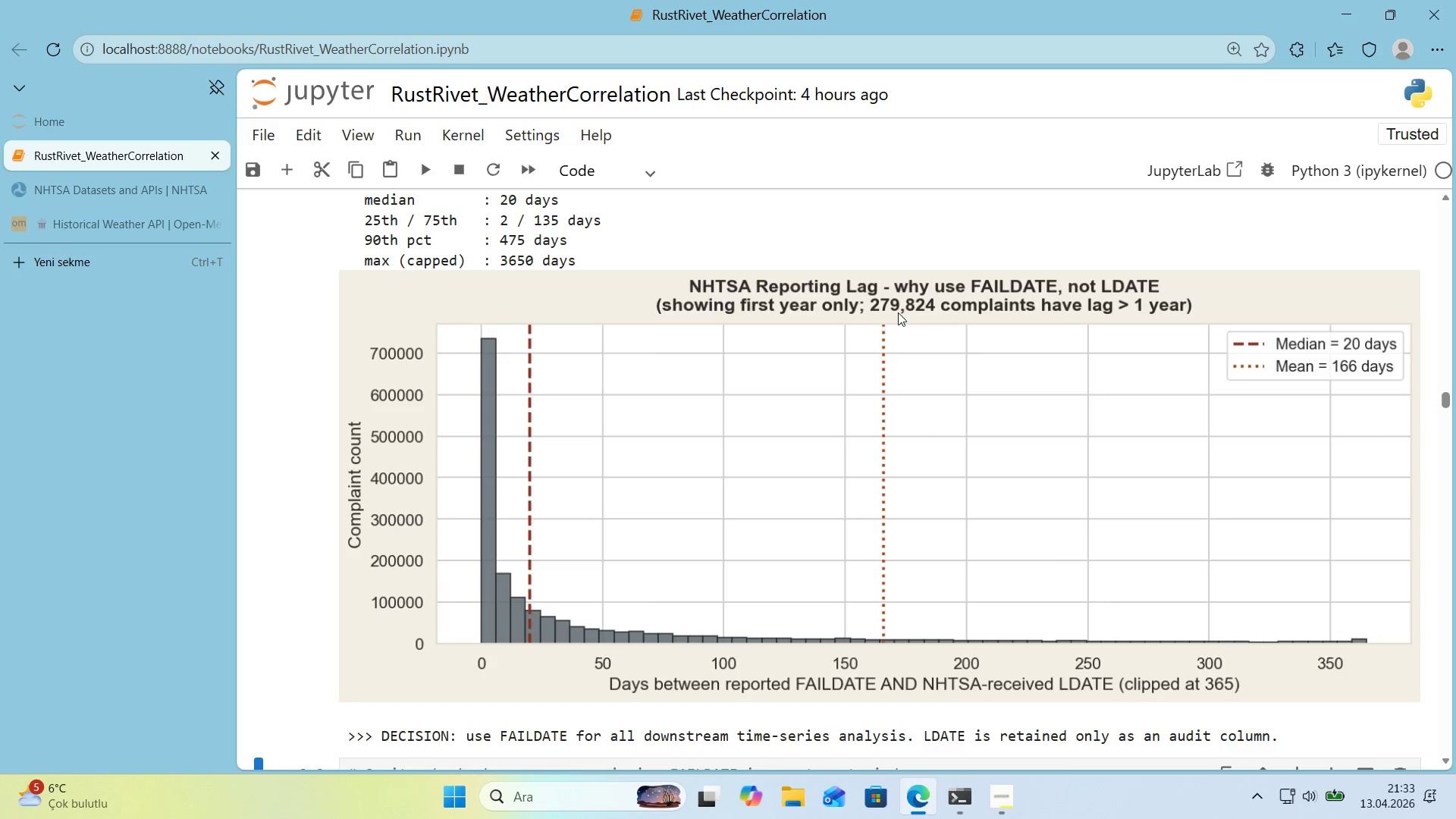 
scroll: coordinate [890, 314], scroll_direction: up, amount: 3.0
 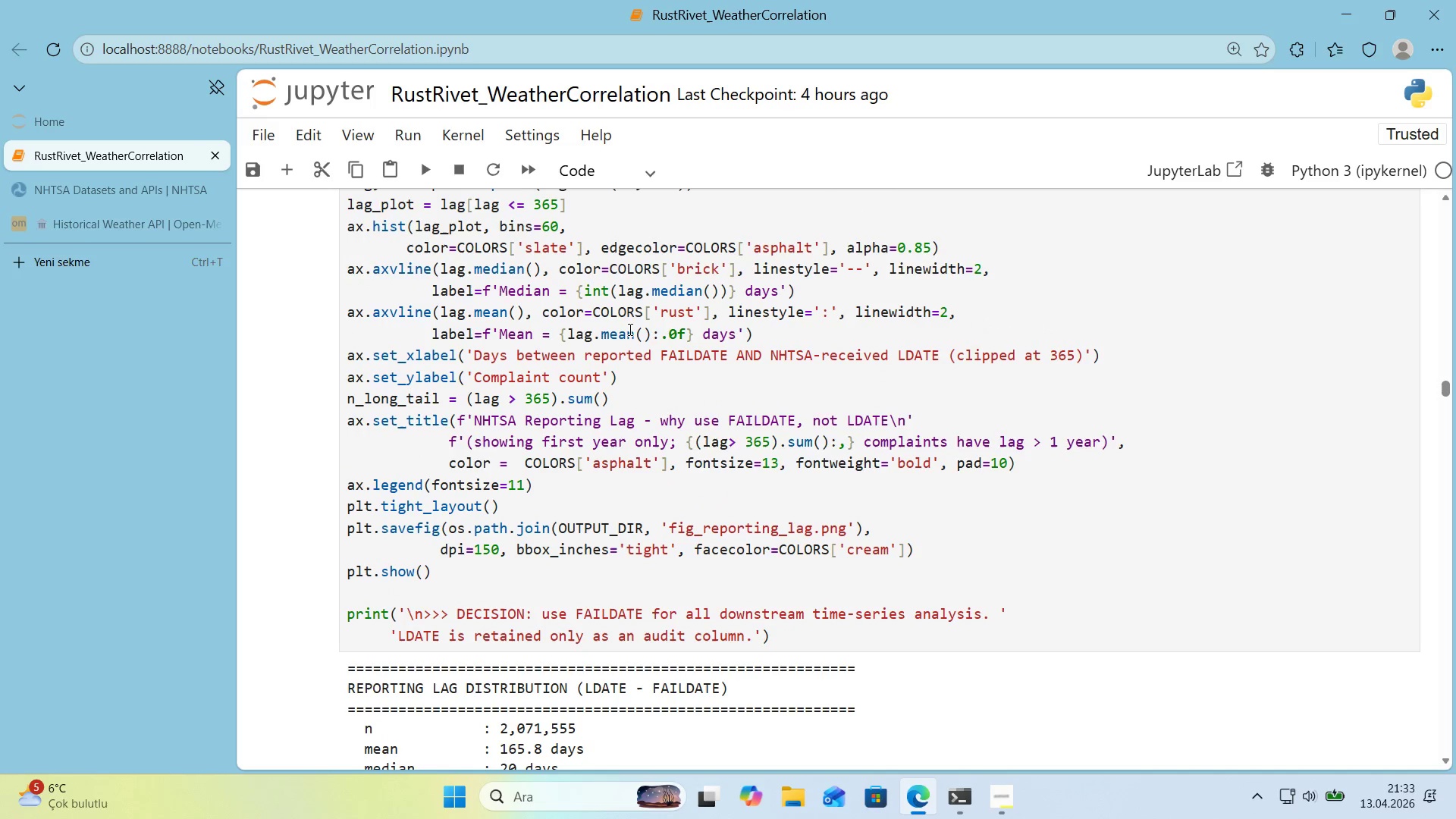 
left_click([550, 354])
 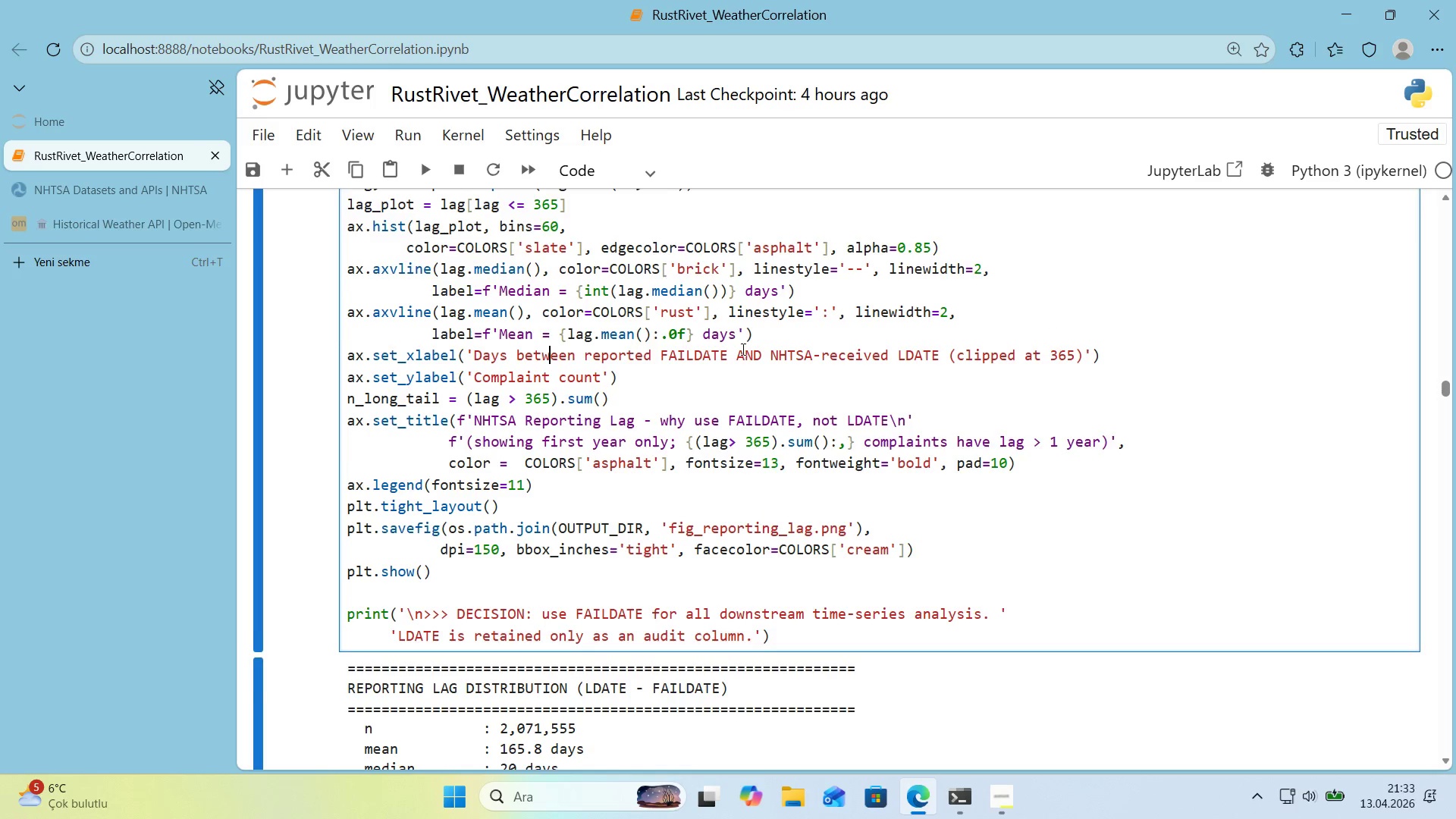 
left_click([676, 318])
 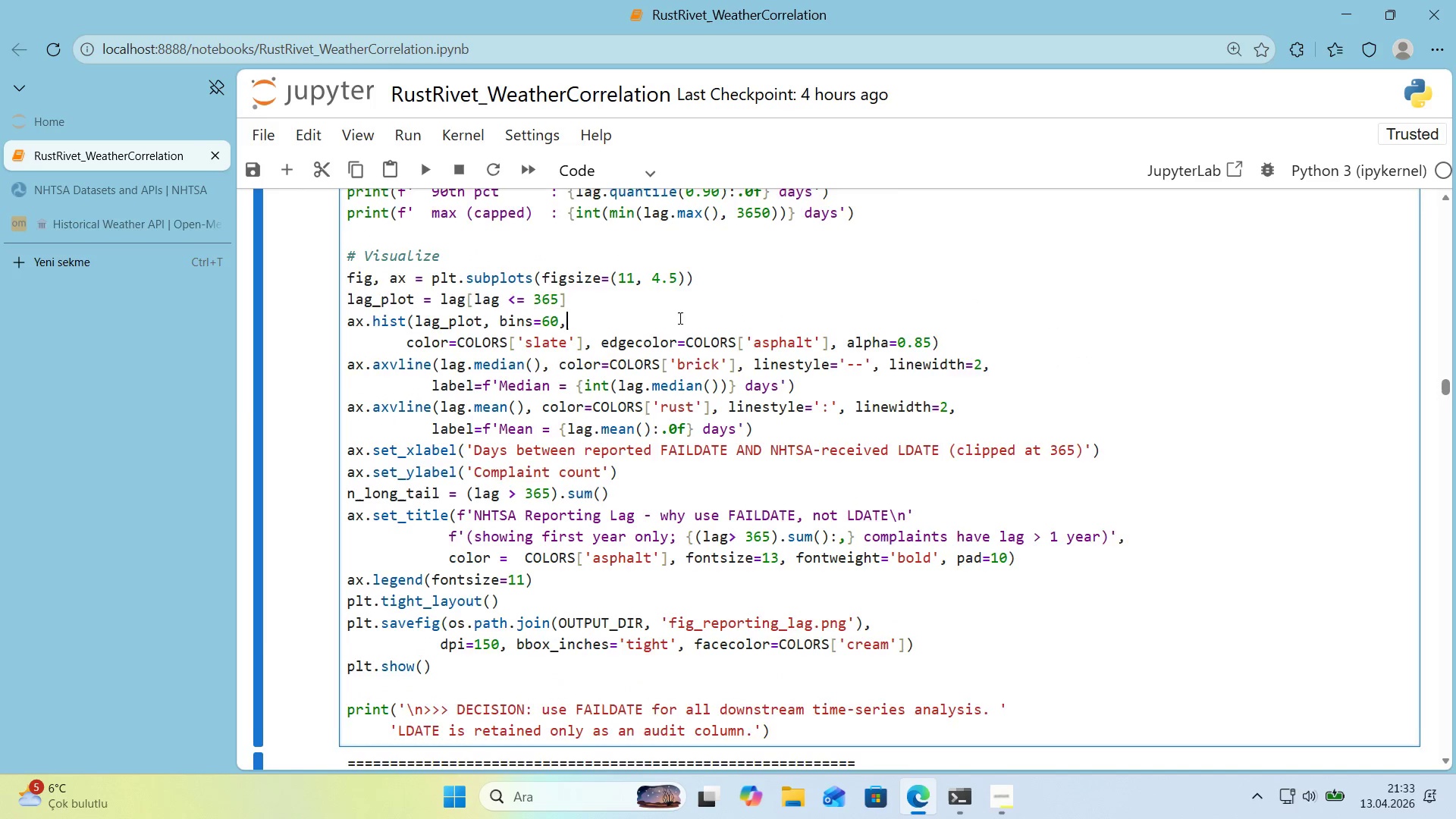 
scroll: coordinate [679, 318], scroll_direction: up, amount: 4.0
 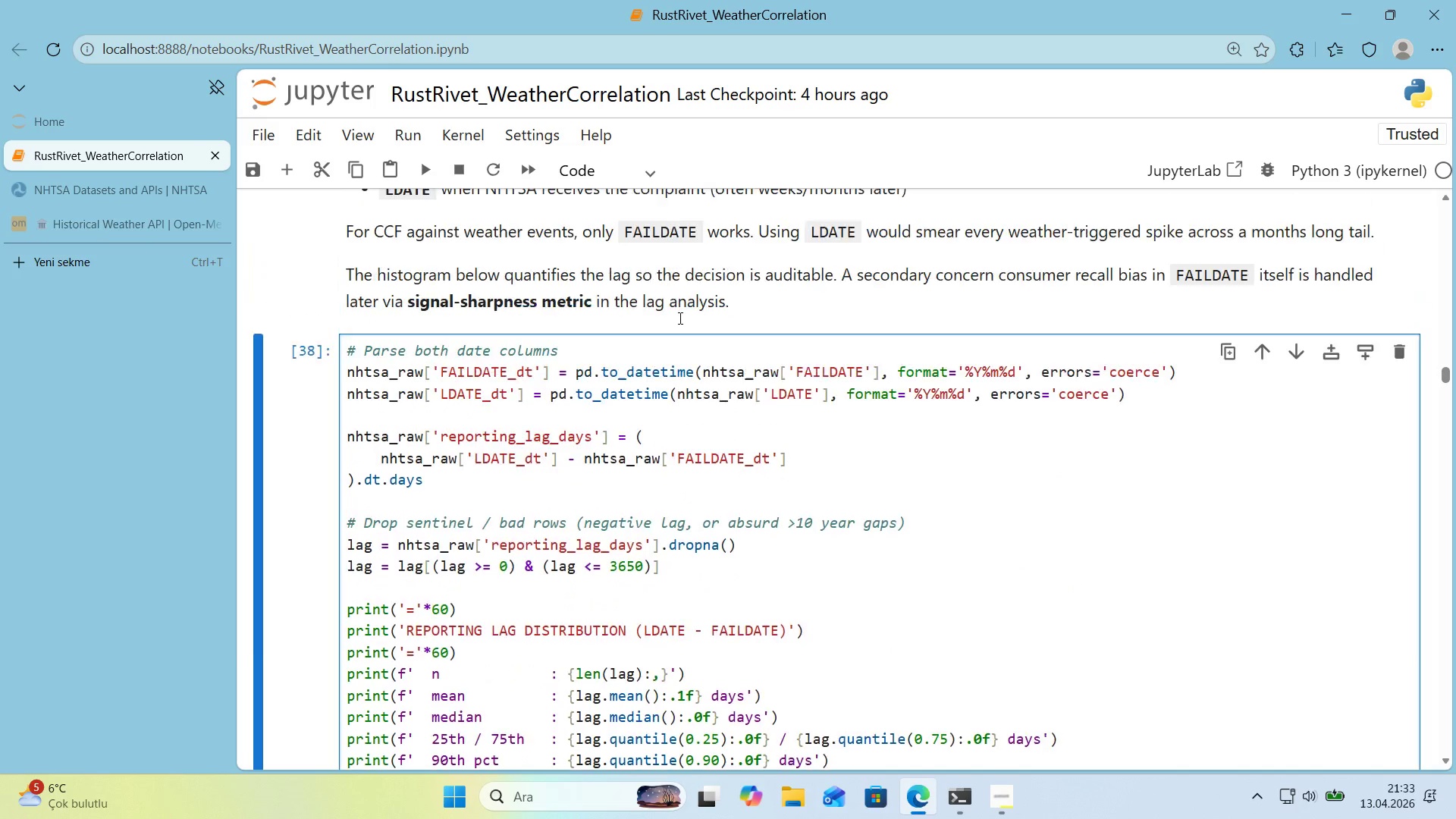 
scroll: coordinate [559, 607], scroll_direction: down, amount: 9.0
 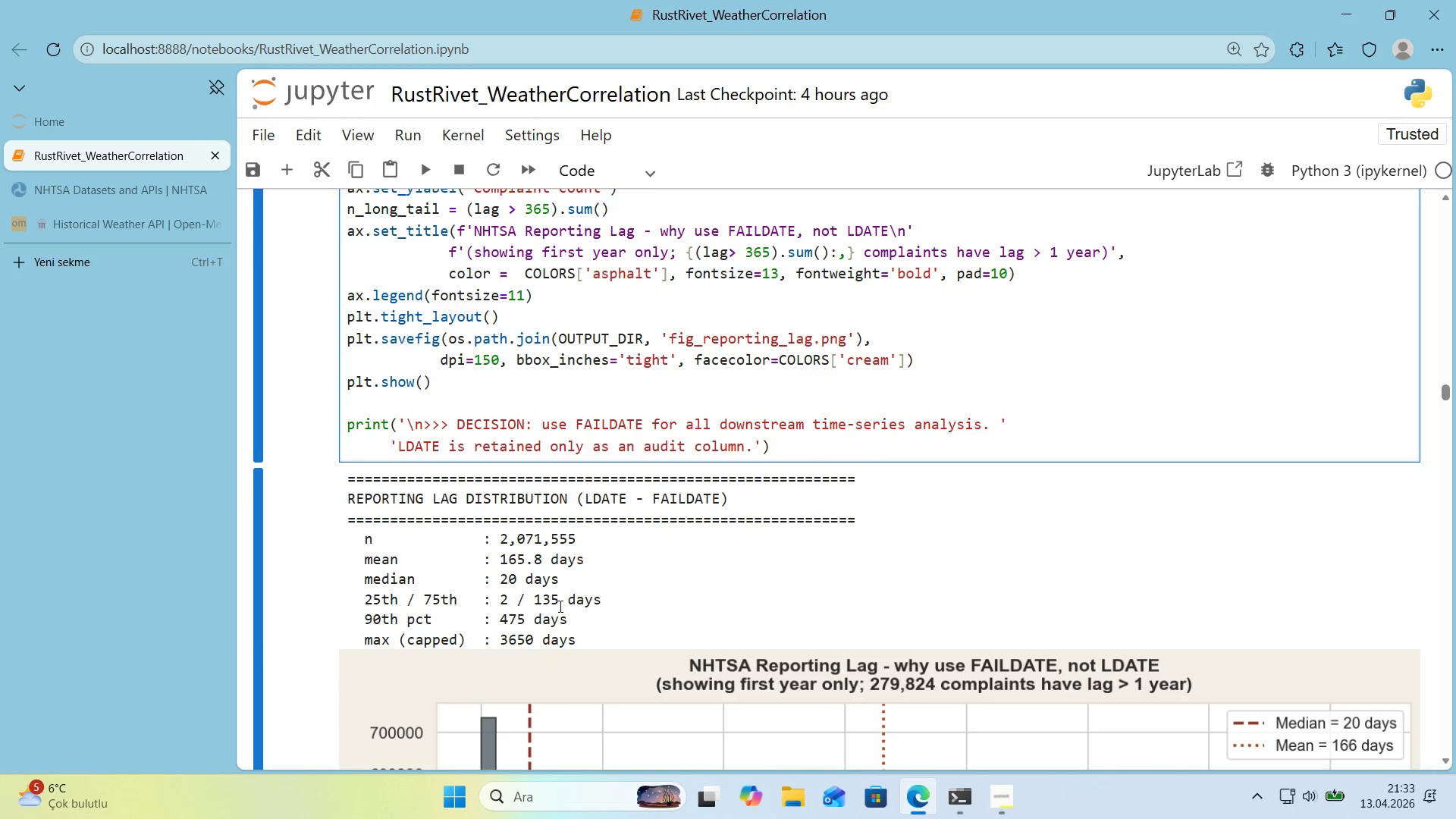 
scroll: coordinate [558, 606], scroll_direction: up, amount: 3.0
 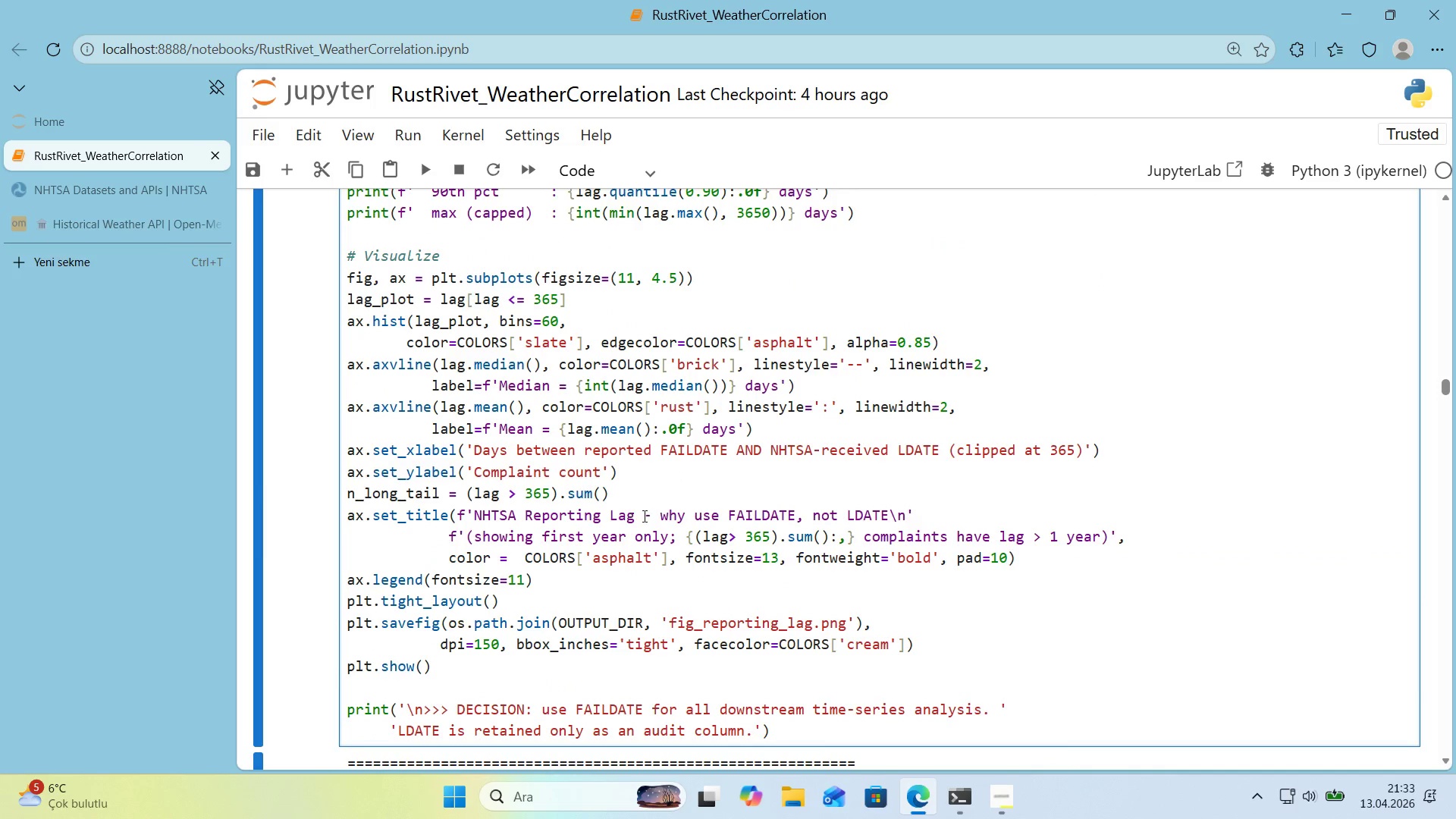 
wait(5.94)
 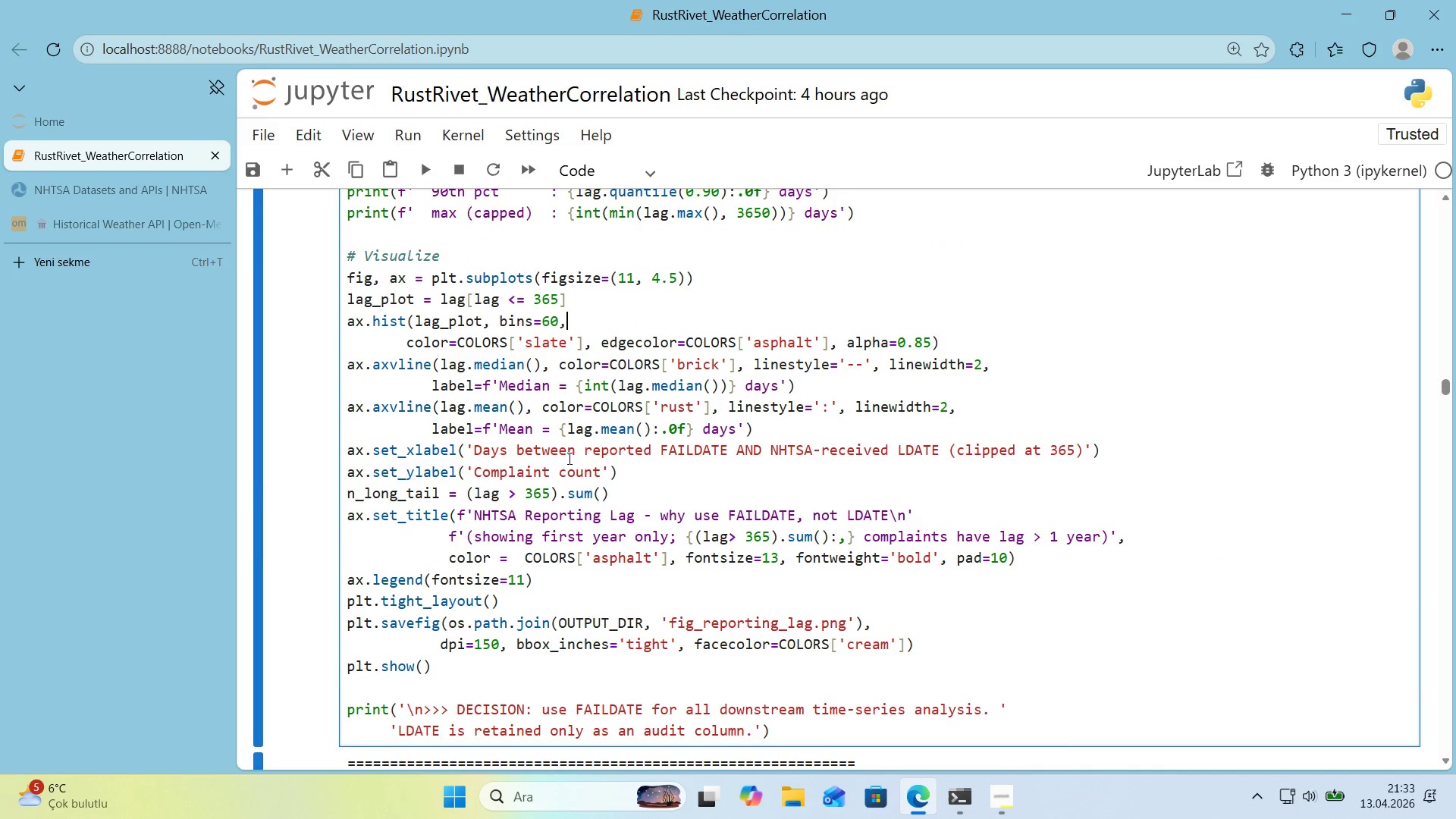 
scroll: coordinate [870, 441], scroll_direction: down, amount: 4.0
 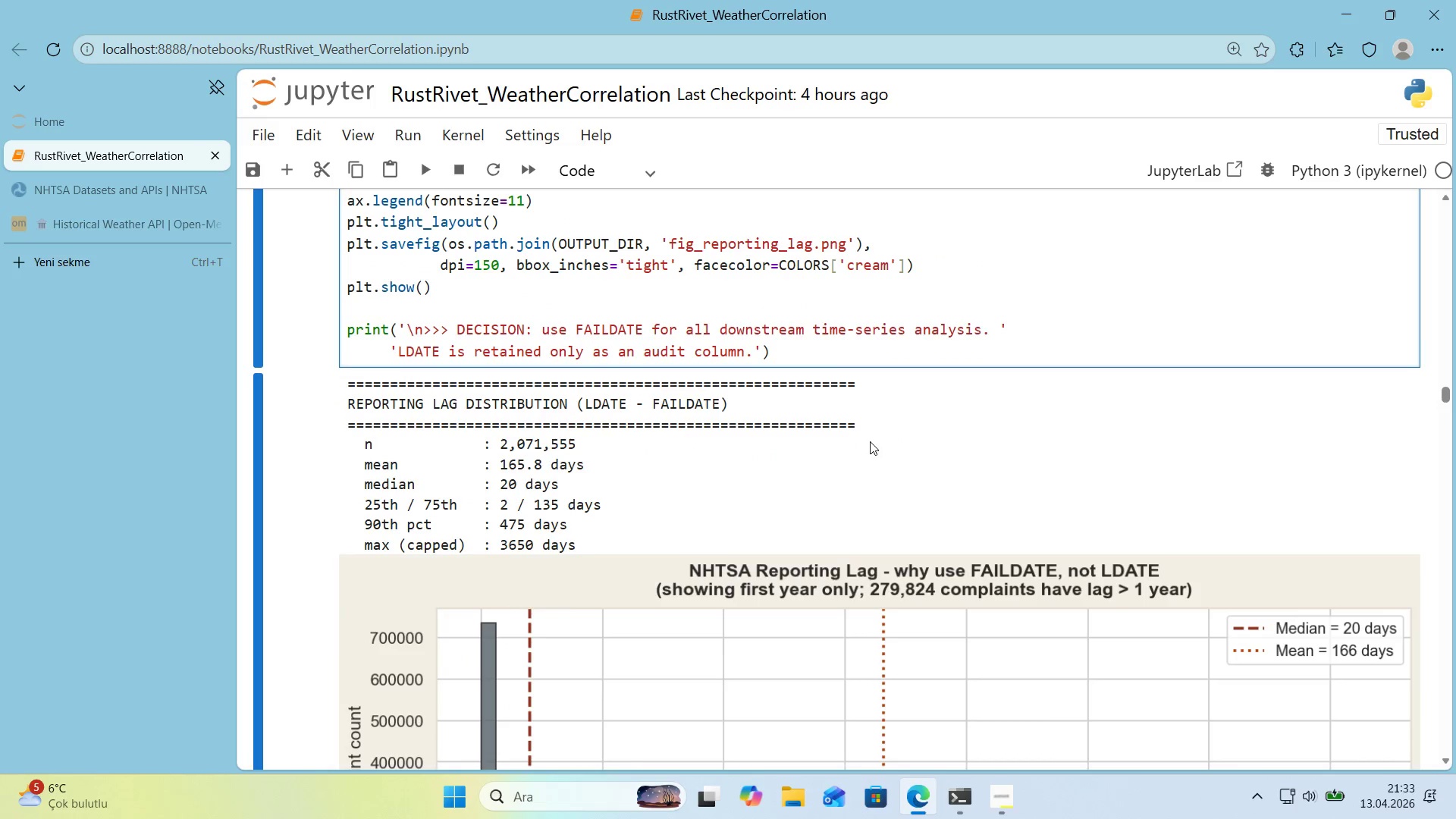 
scroll: coordinate [870, 441], scroll_direction: up, amount: 2.0
 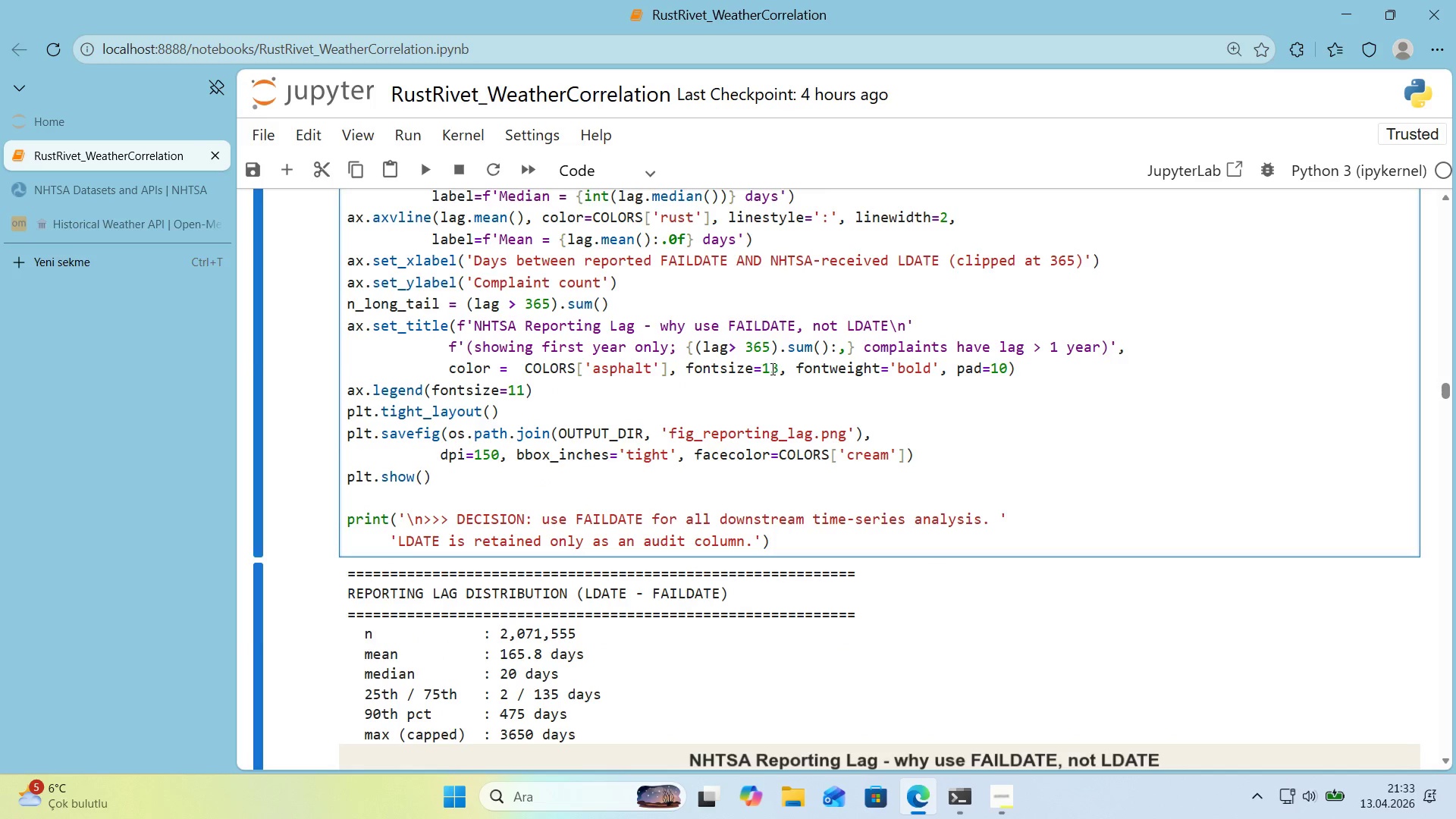 
scroll: coordinate [770, 369], scroll_direction: down, amount: 2.0
 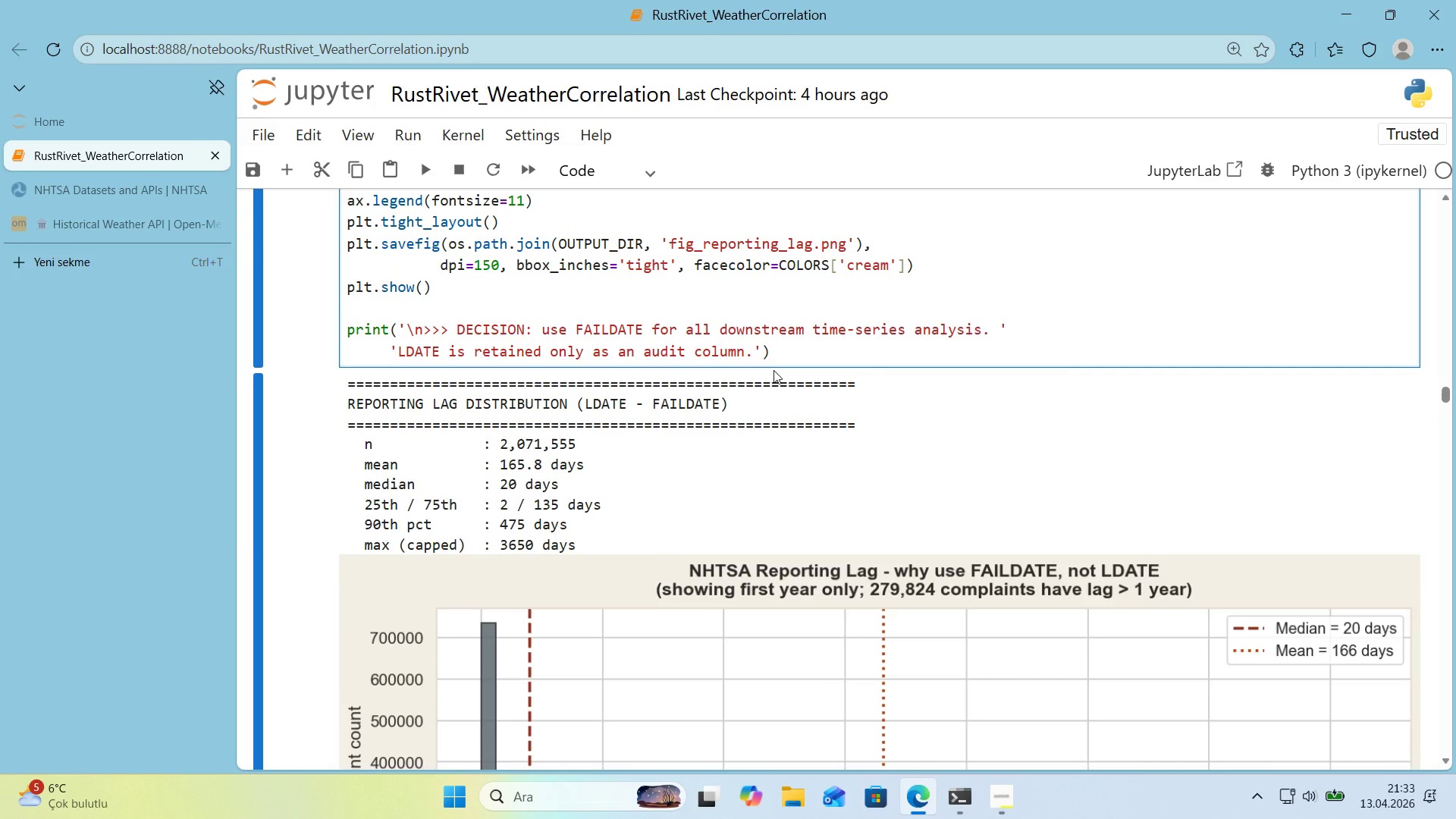 
wait(20.11)
 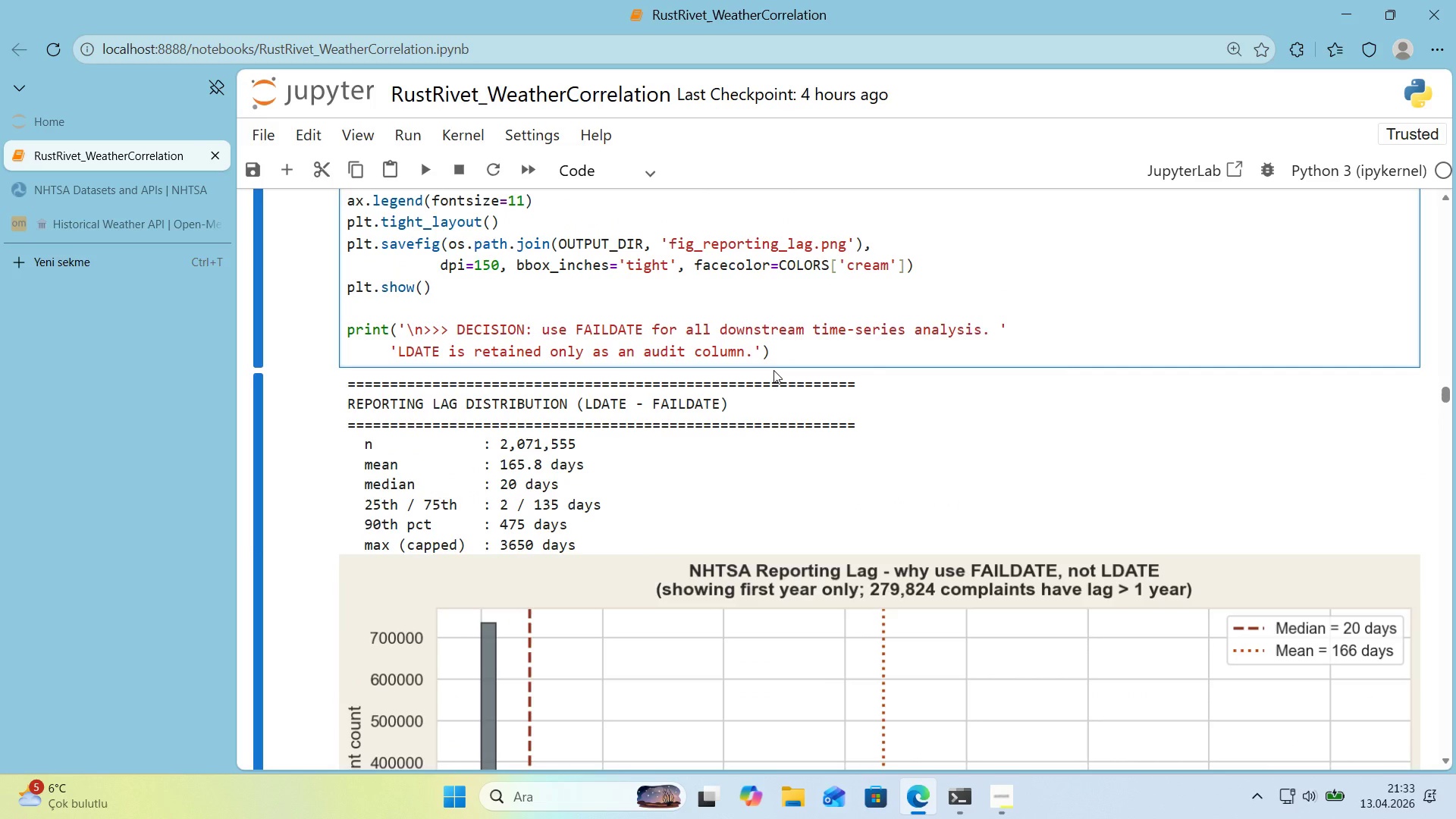 
scroll: coordinate [133, 370], scroll_direction: down, amount: 6.0
 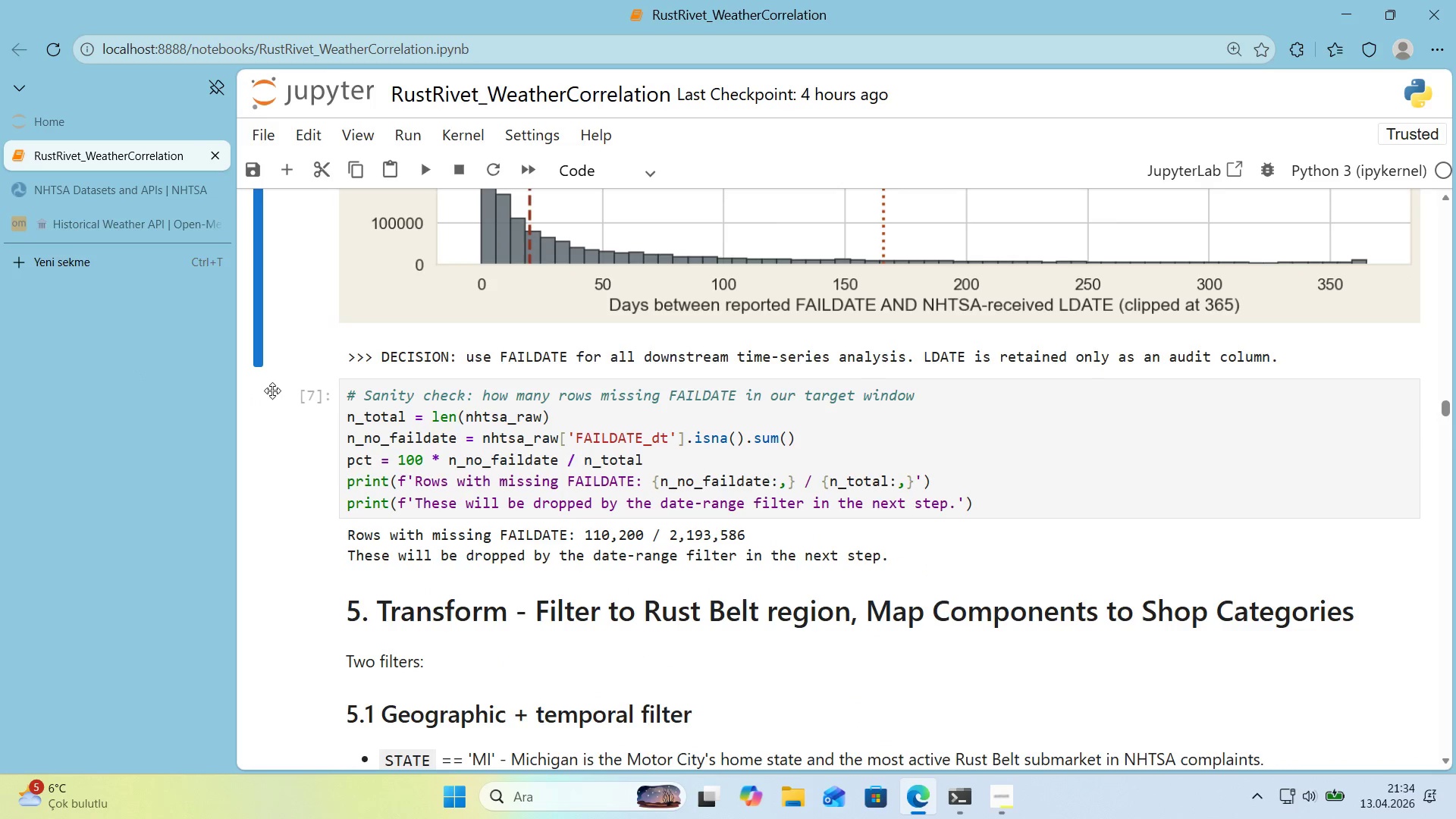 
scroll: coordinate [283, 394], scroll_direction: down, amount: 2.0
 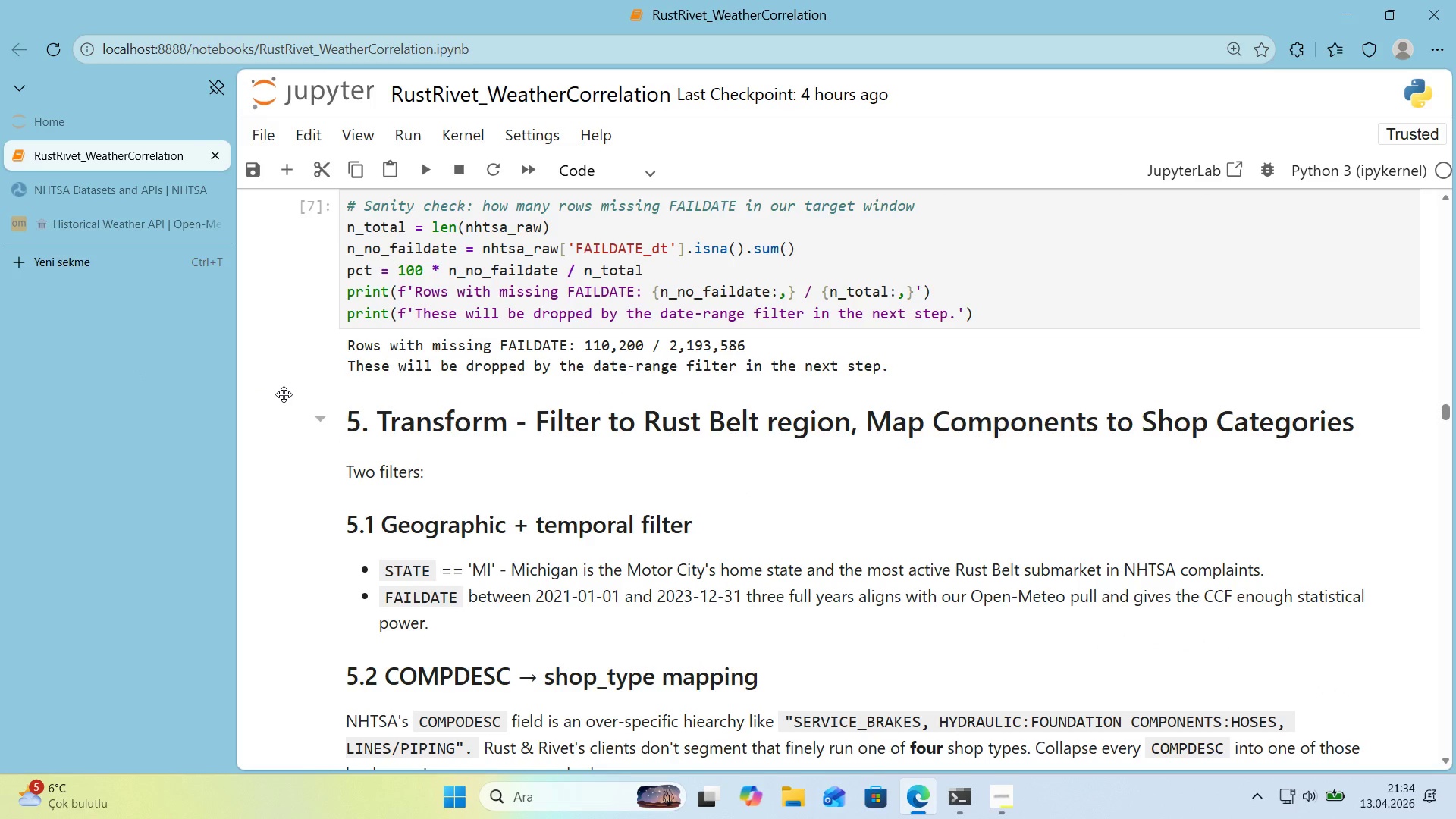 
scroll: coordinate [284, 394], scroll_direction: up, amount: 1.0
 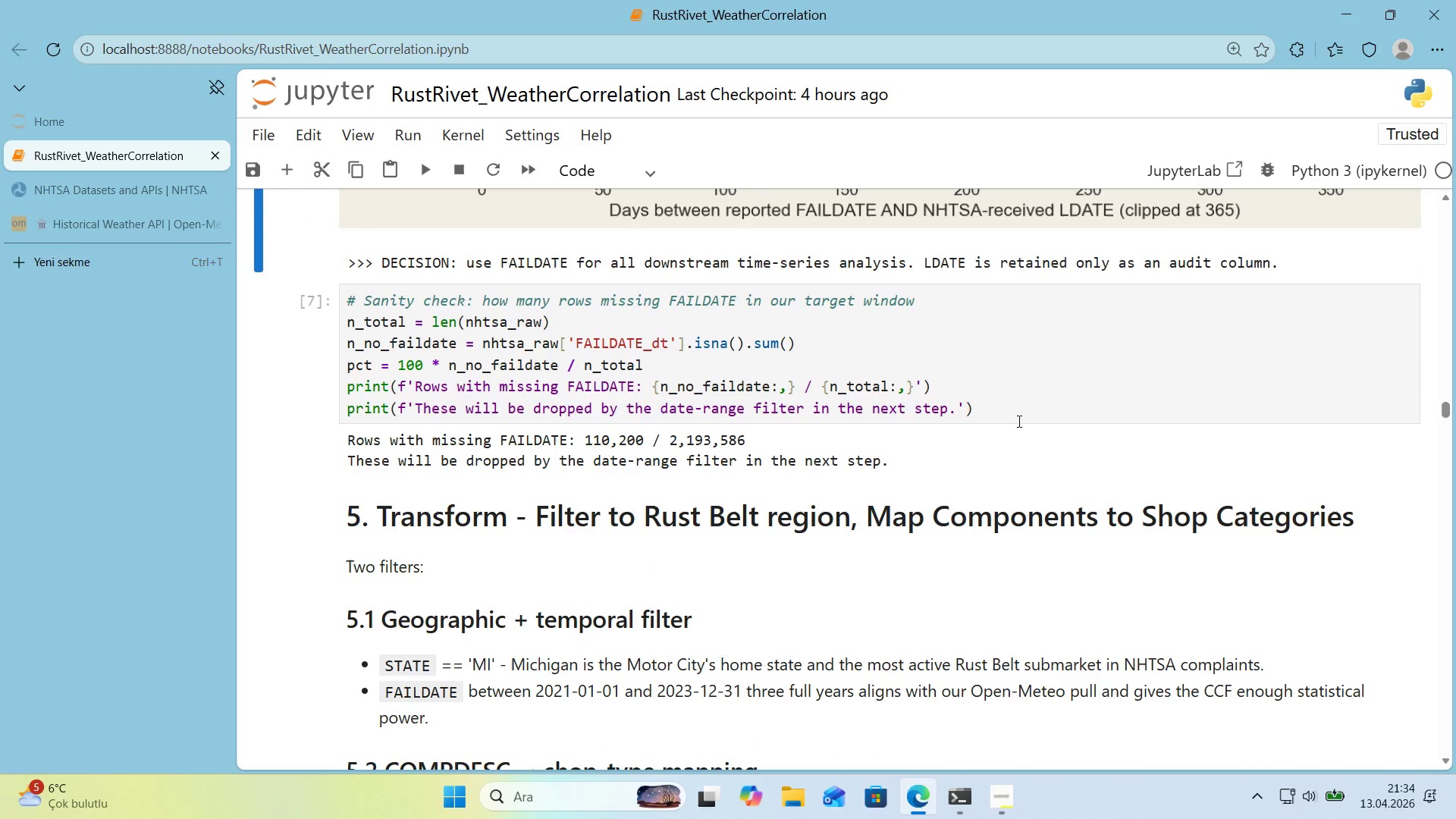 
left_click([1015, 413])
 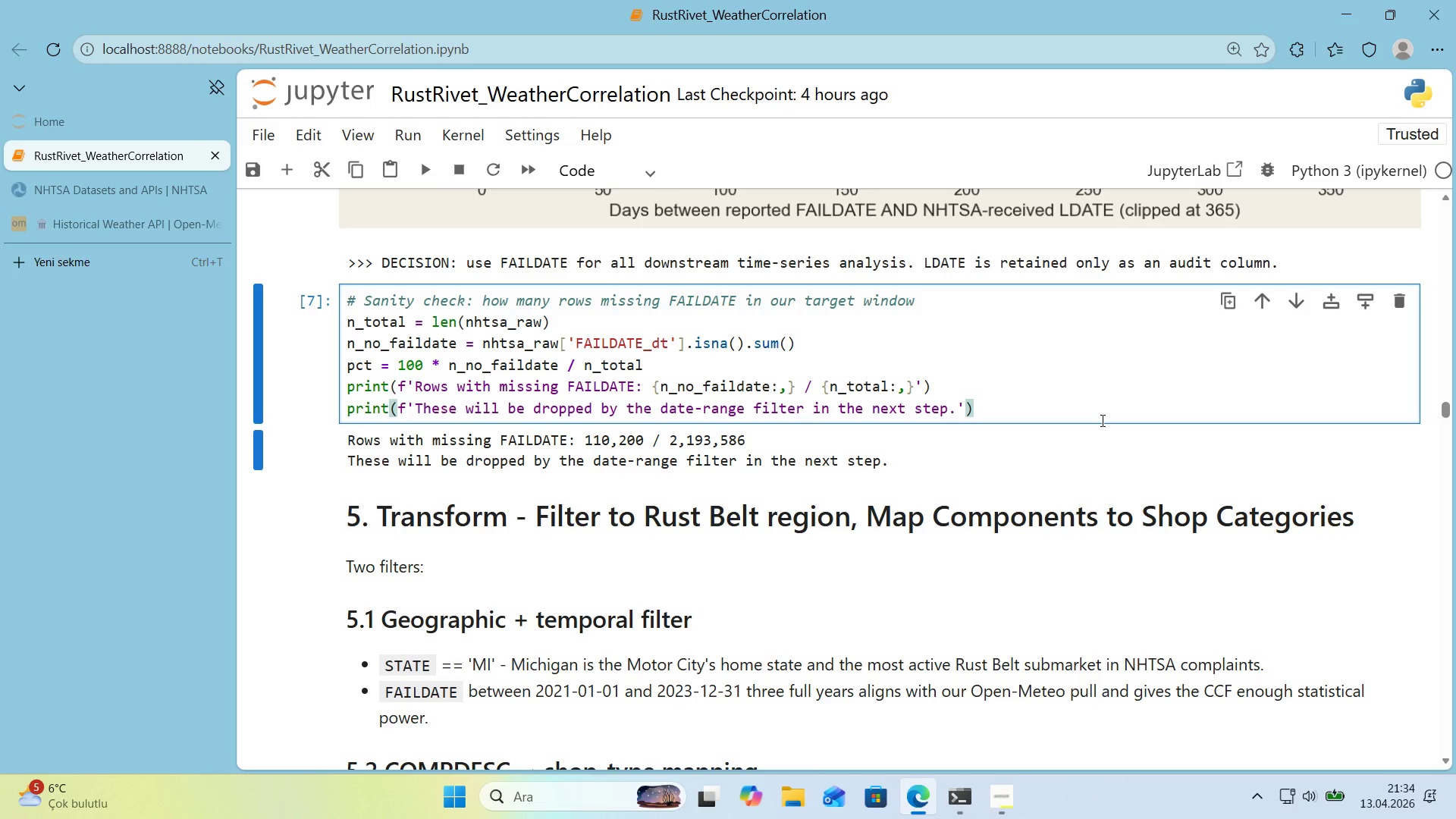 
wait(10.61)
 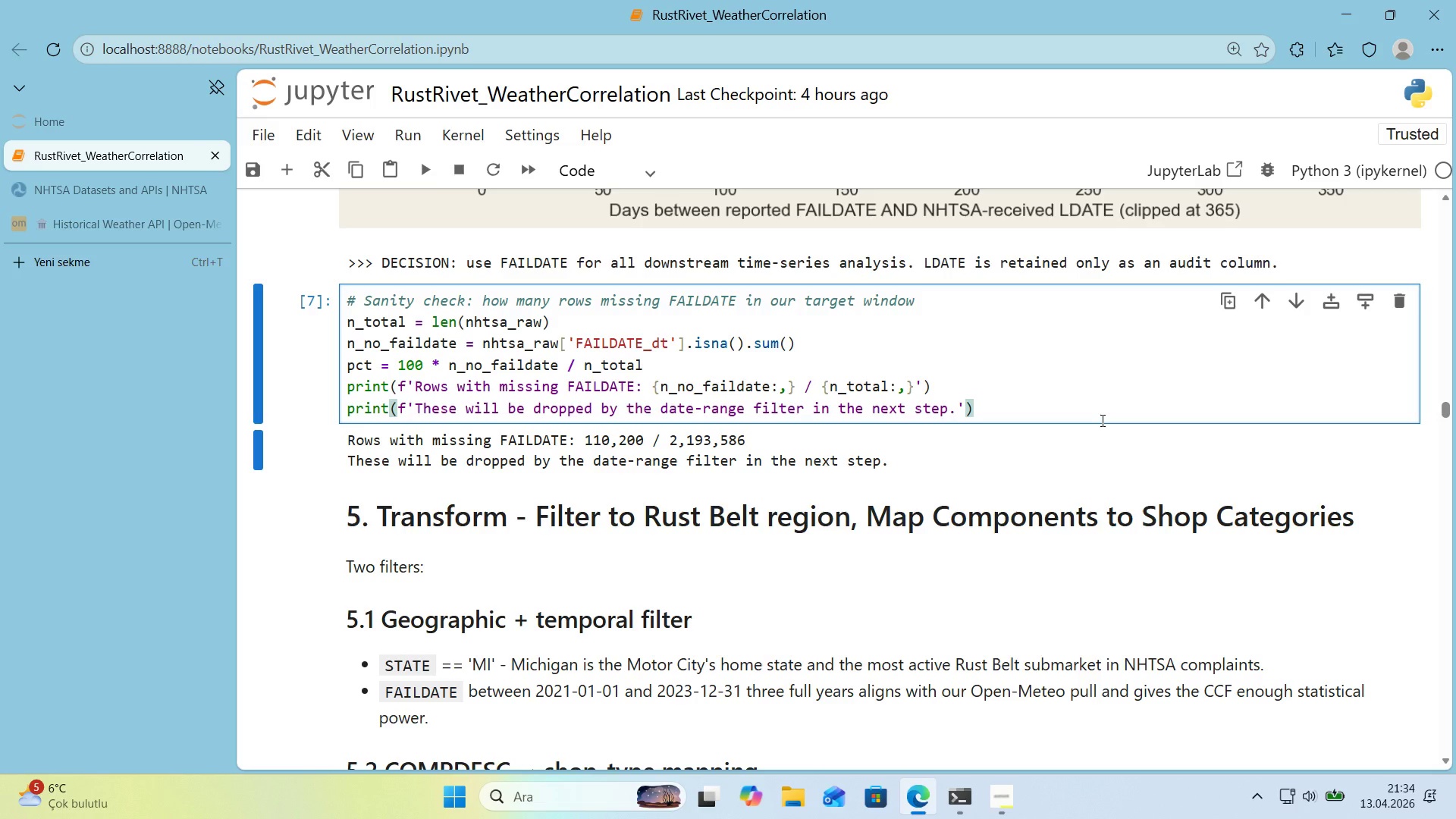 
left_click([1006, 405])
 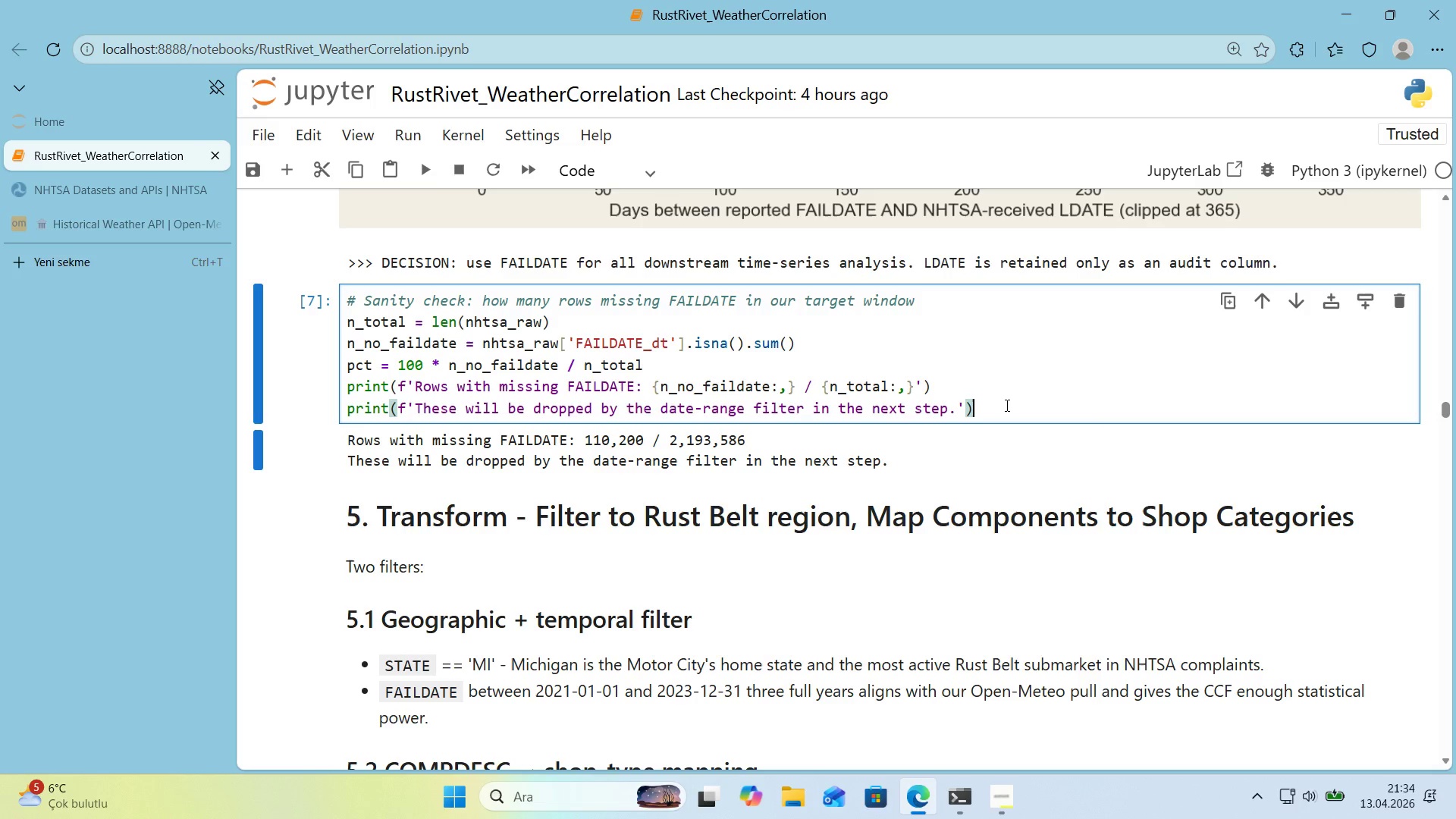 
key(Shift+Enter)
 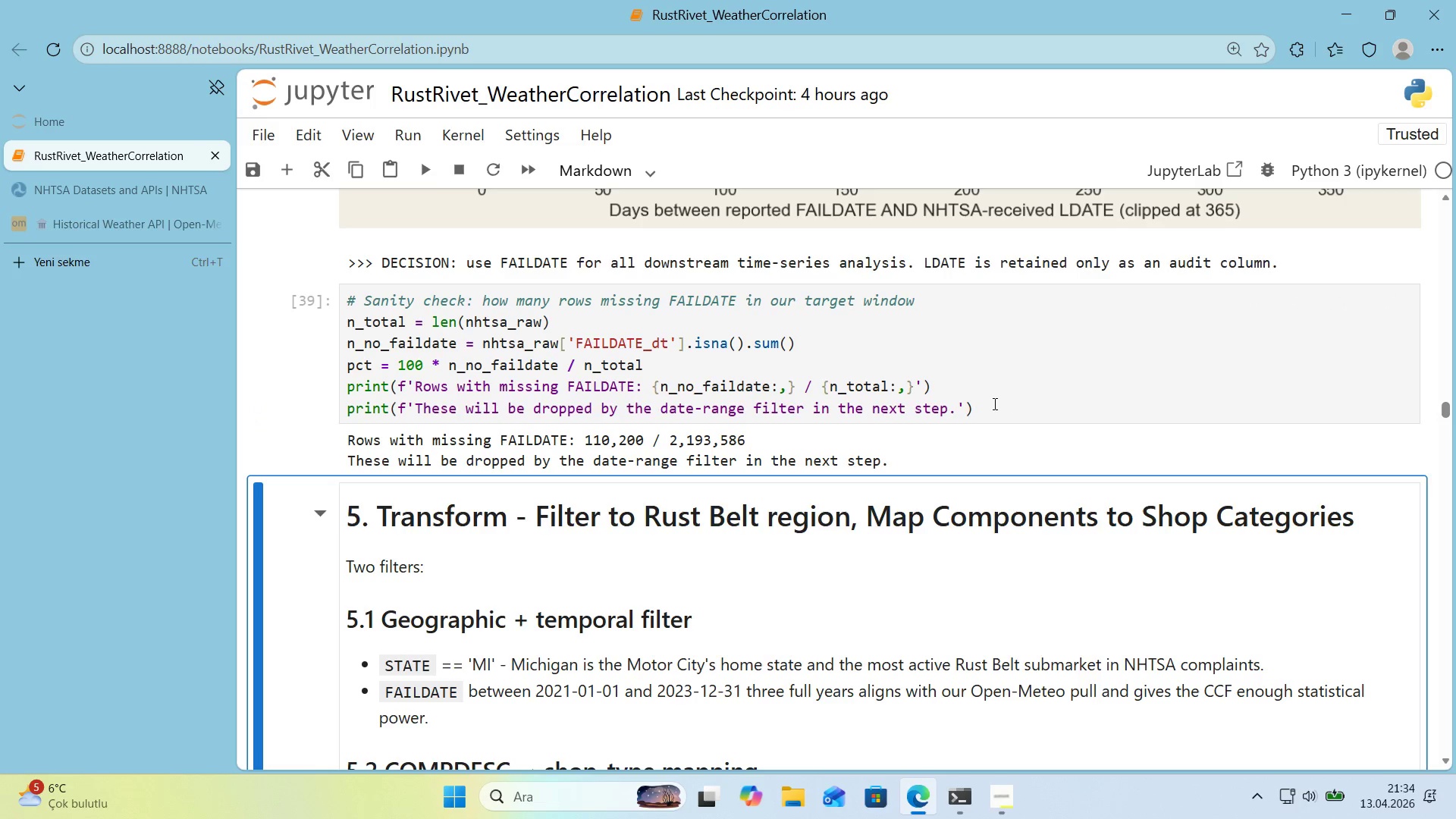 
left_click([975, 403])
 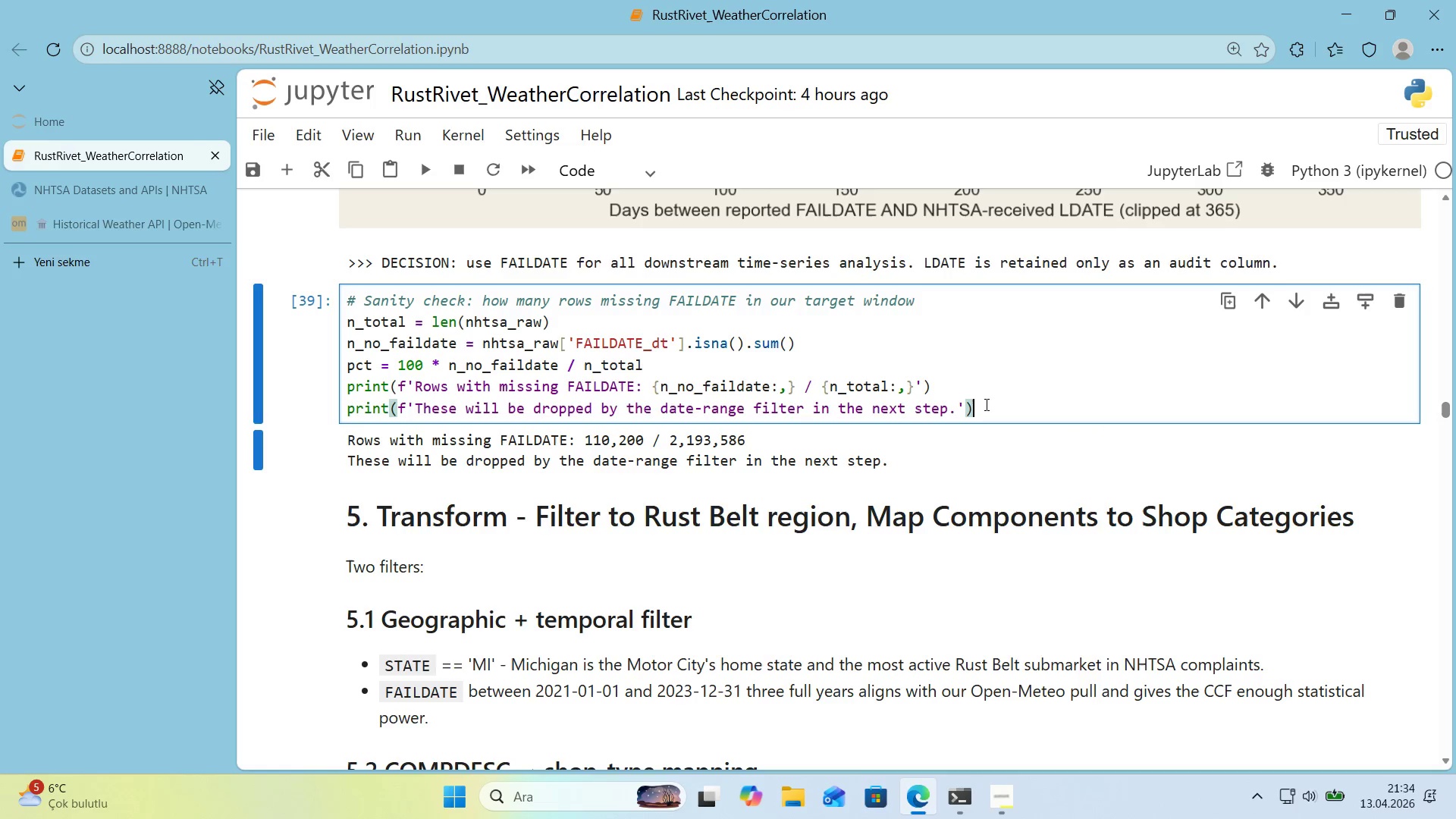 
key(Shift+Enter)
 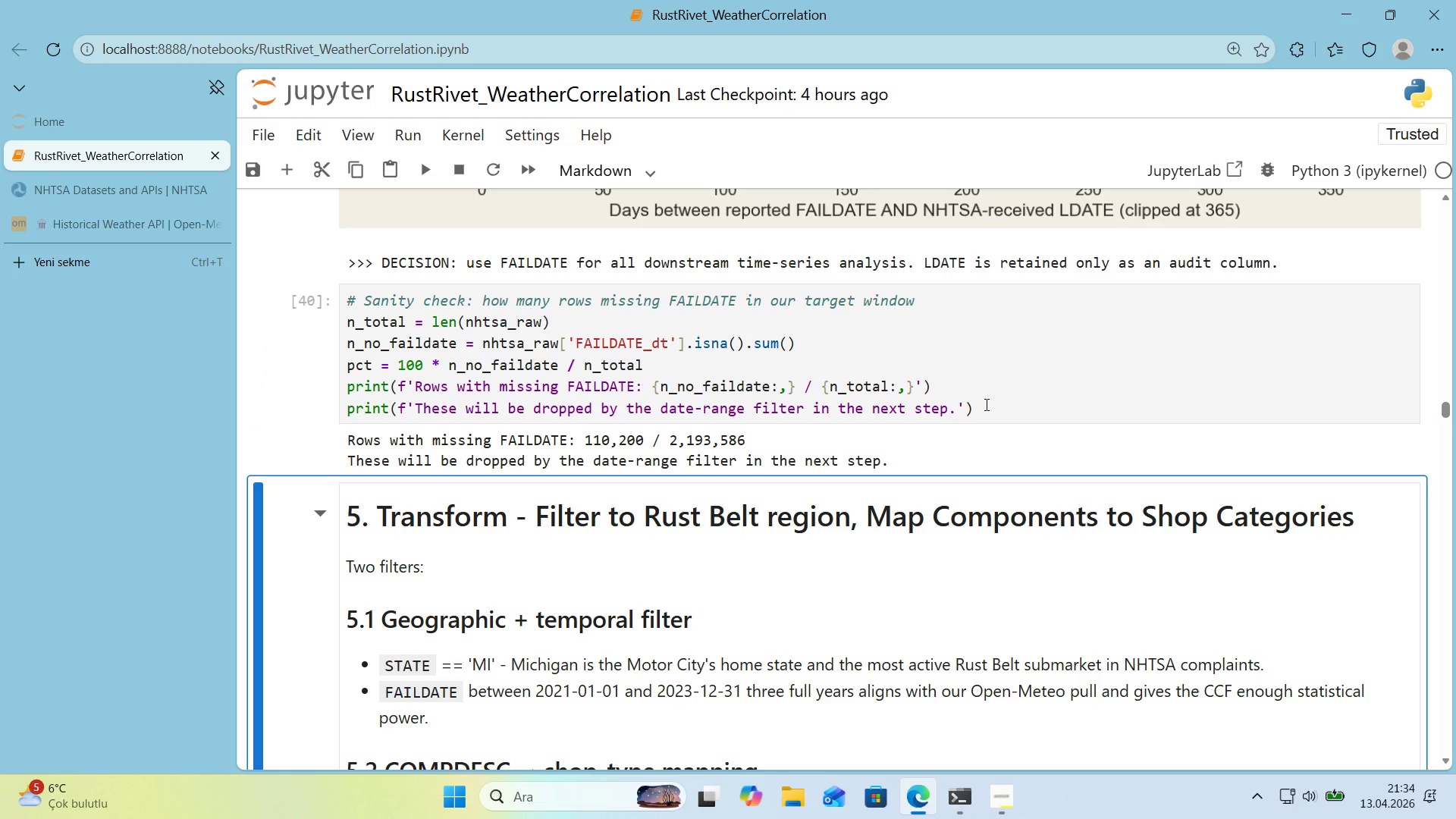 
wait(6.05)
 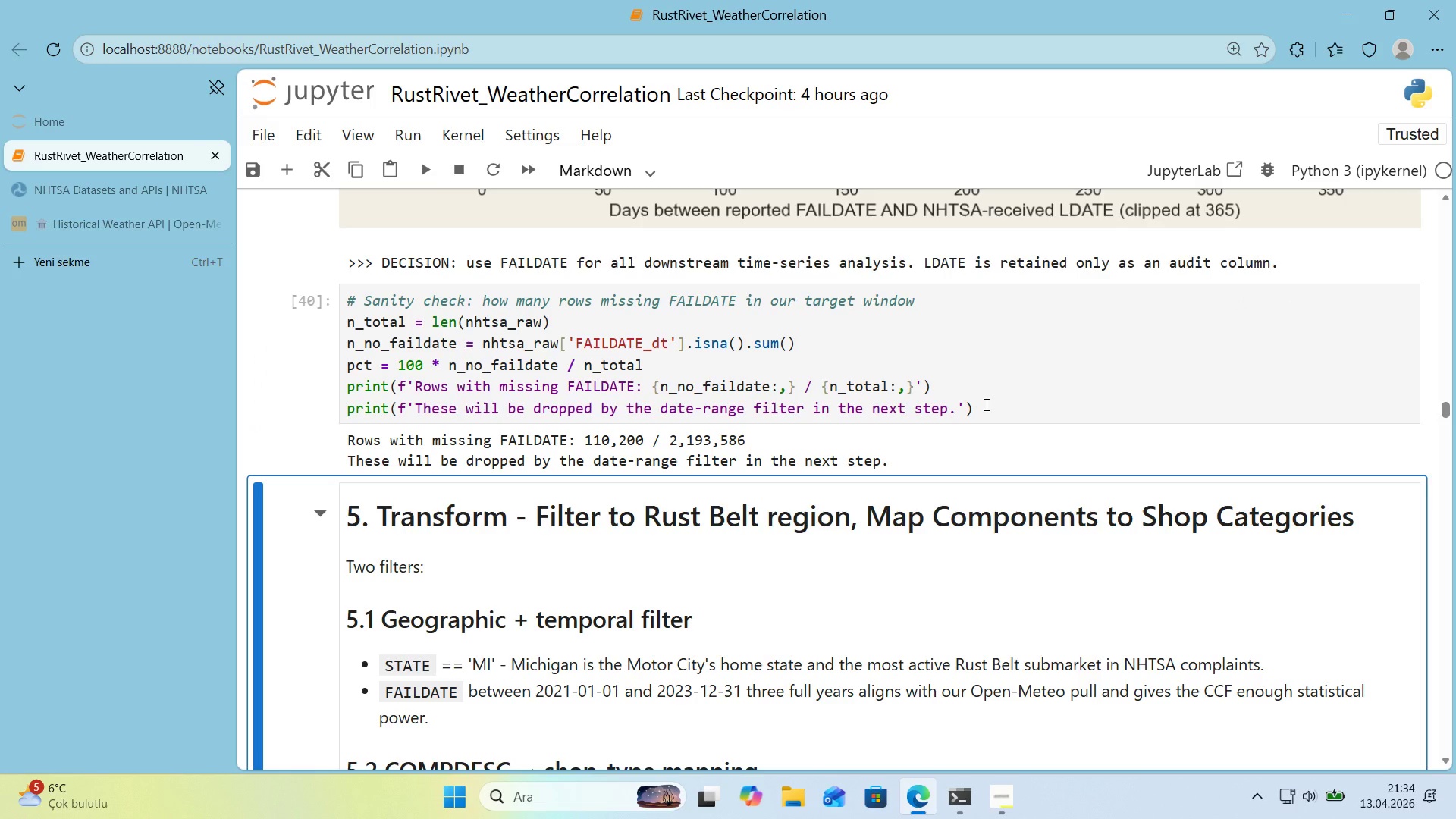 
scroll: coordinate [979, 406], scroll_direction: down, amount: 3.0
 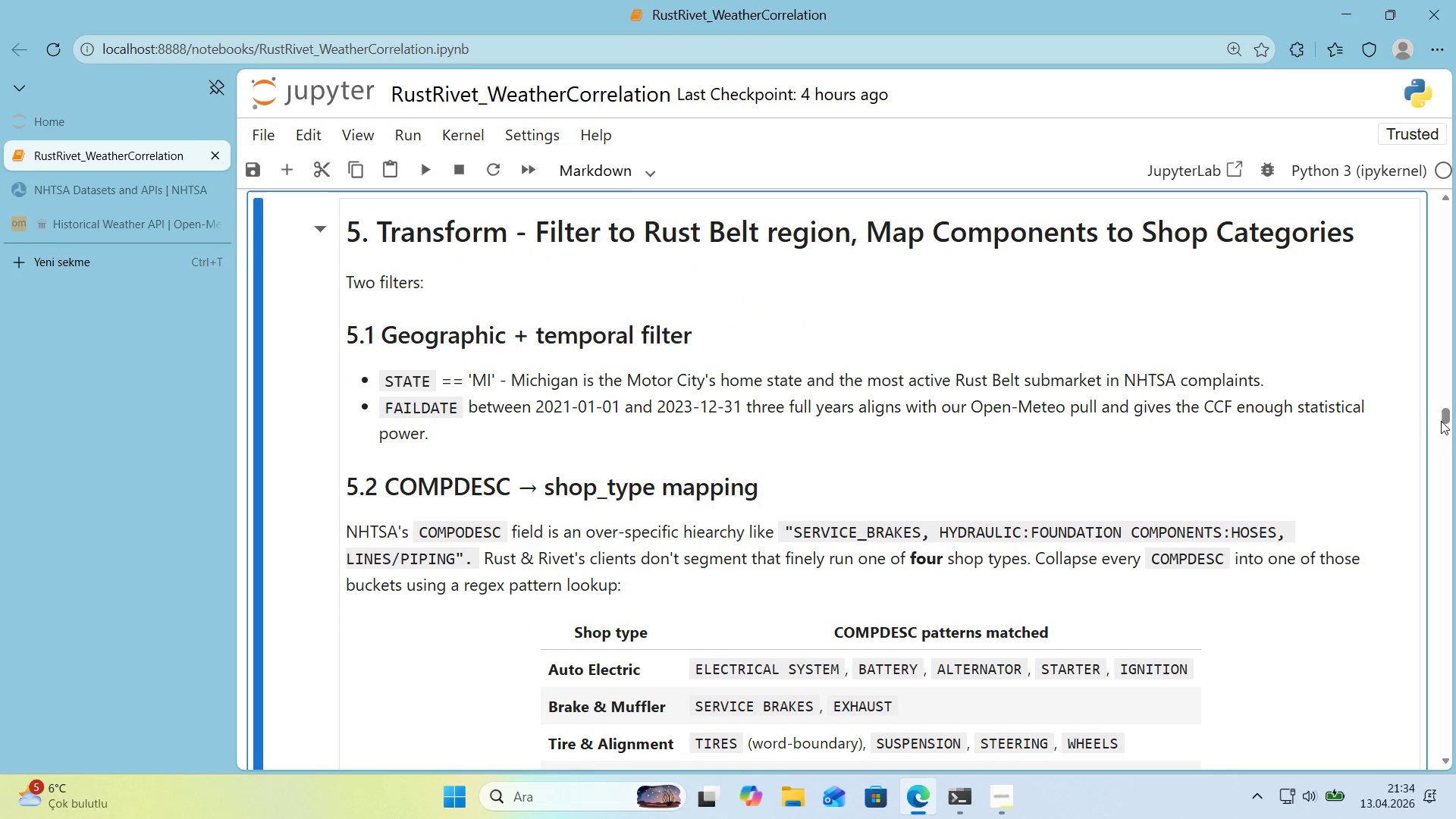 
left_click_drag(start_coordinate=[1445, 413], to_coordinate=[1449, 413])
 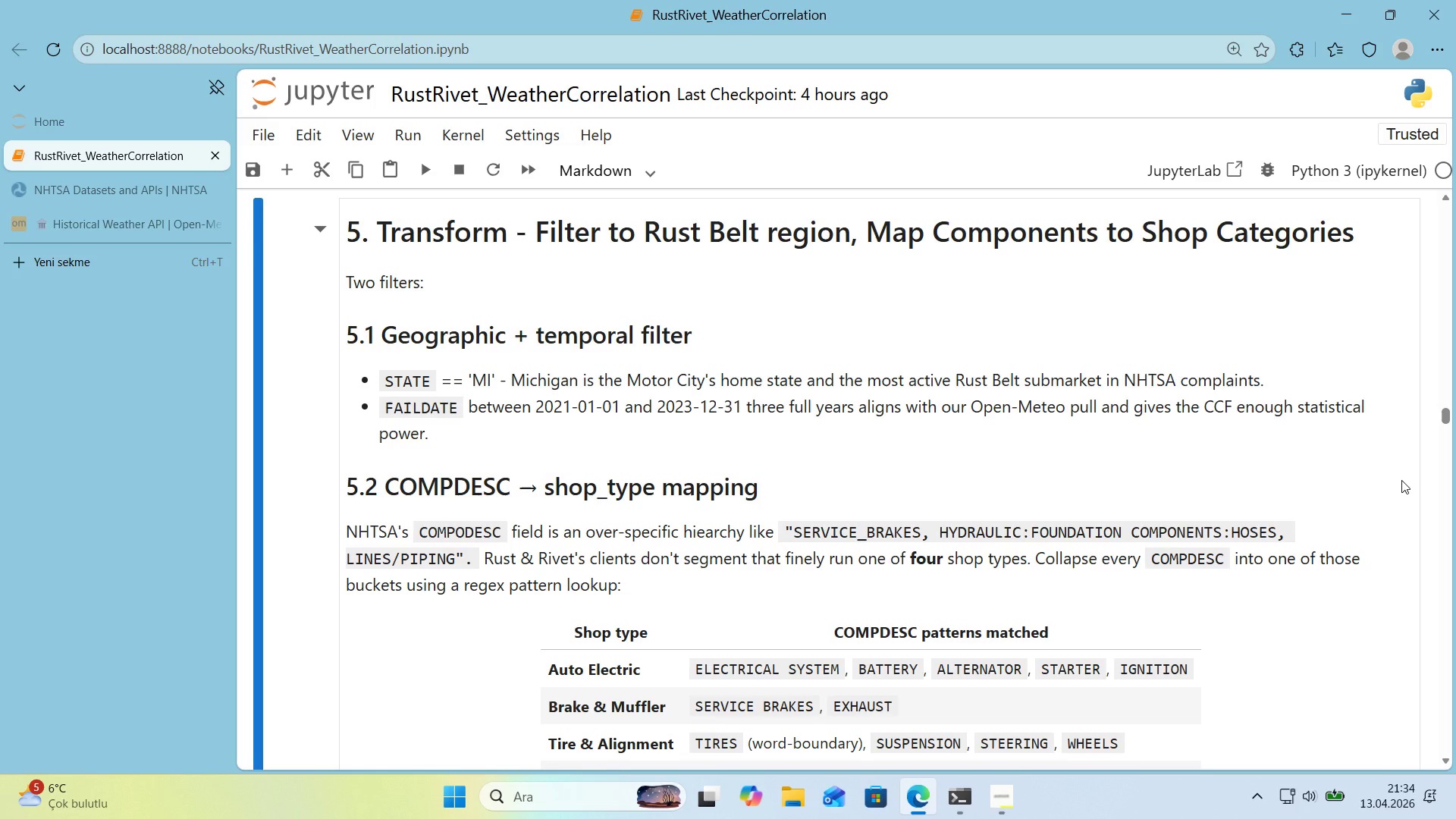 
wait(10.62)
 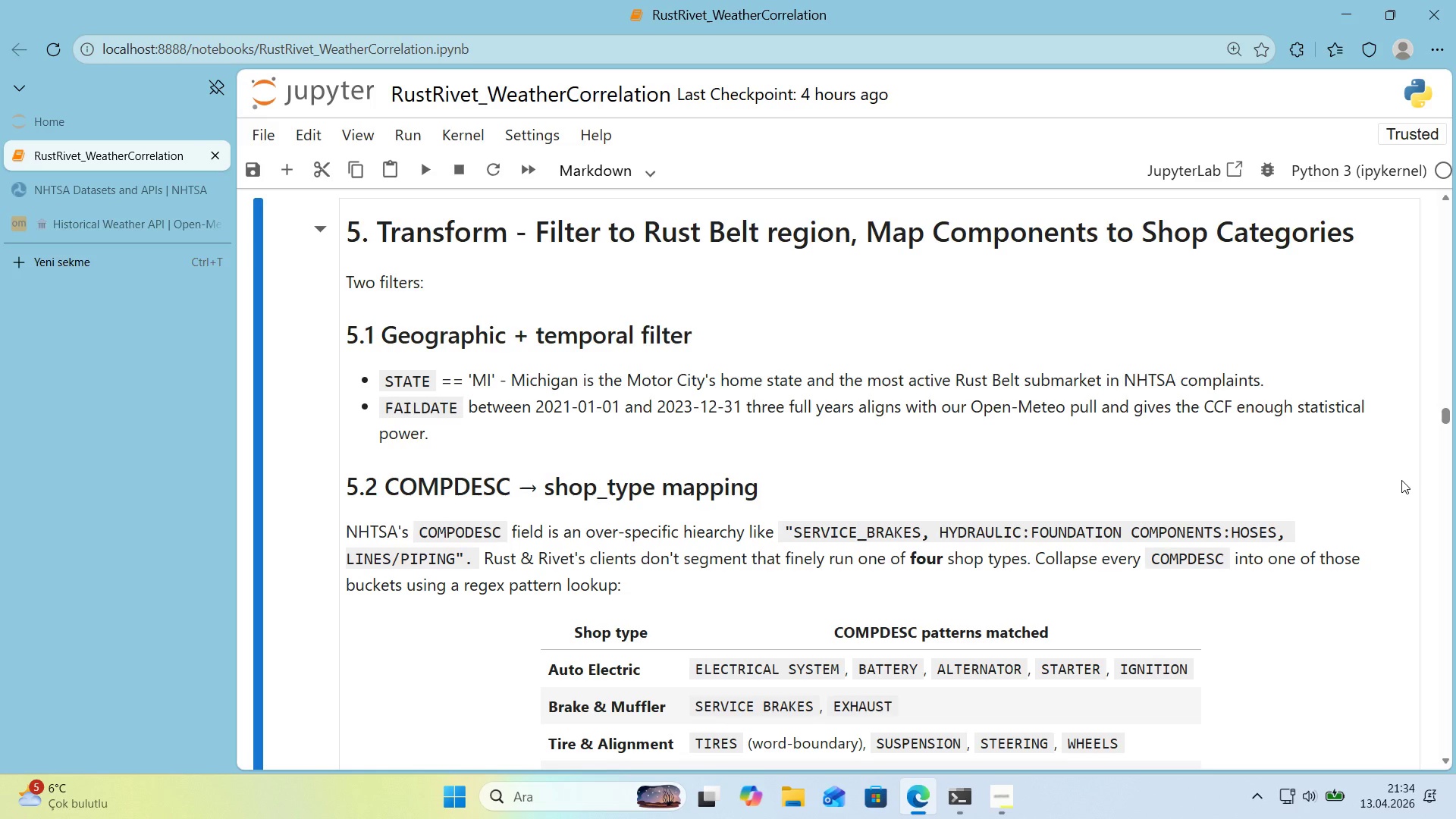 
scroll: coordinate [1312, 454], scroll_direction: down, amount: 2.0
 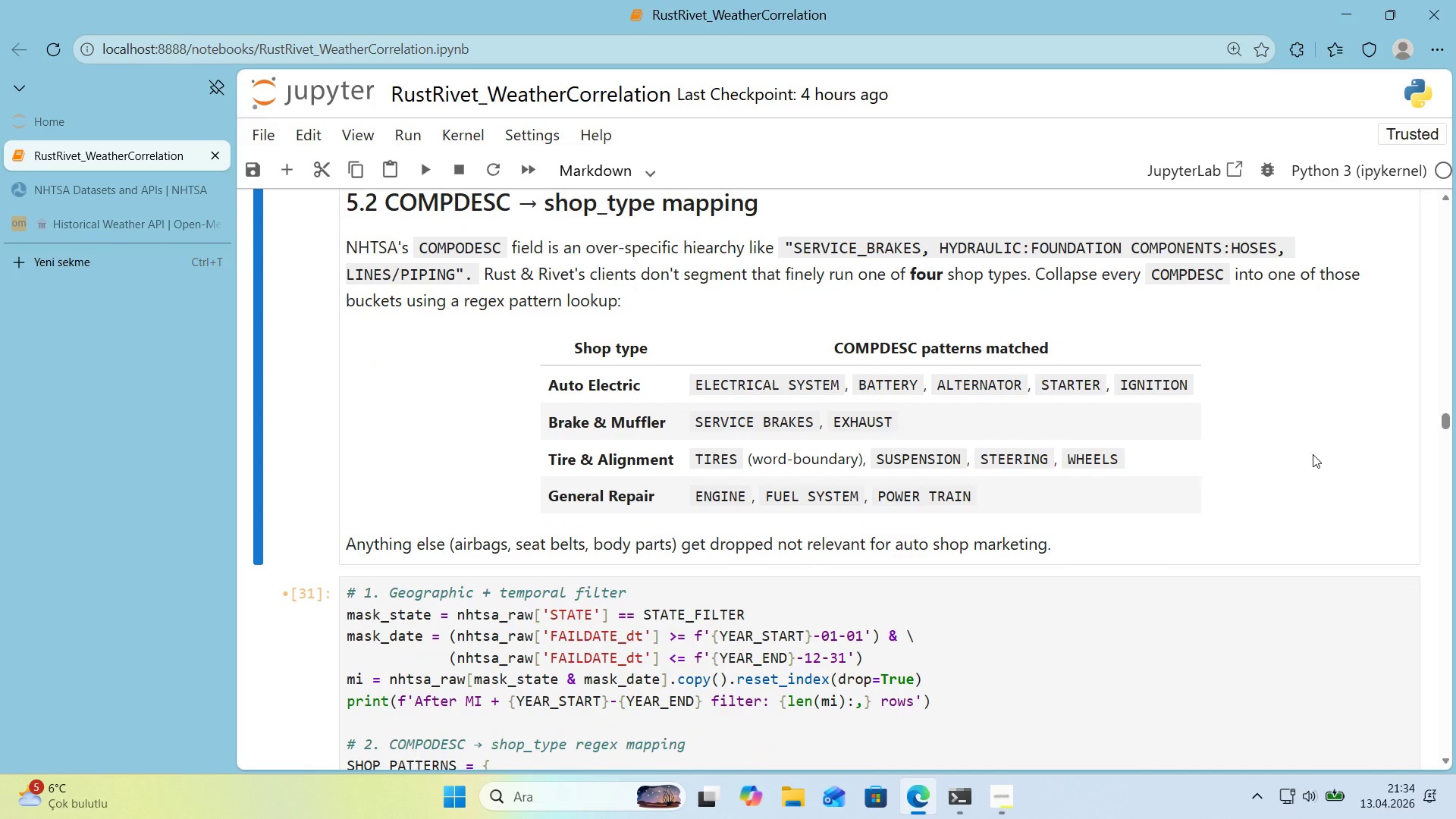 
wait(11.11)
 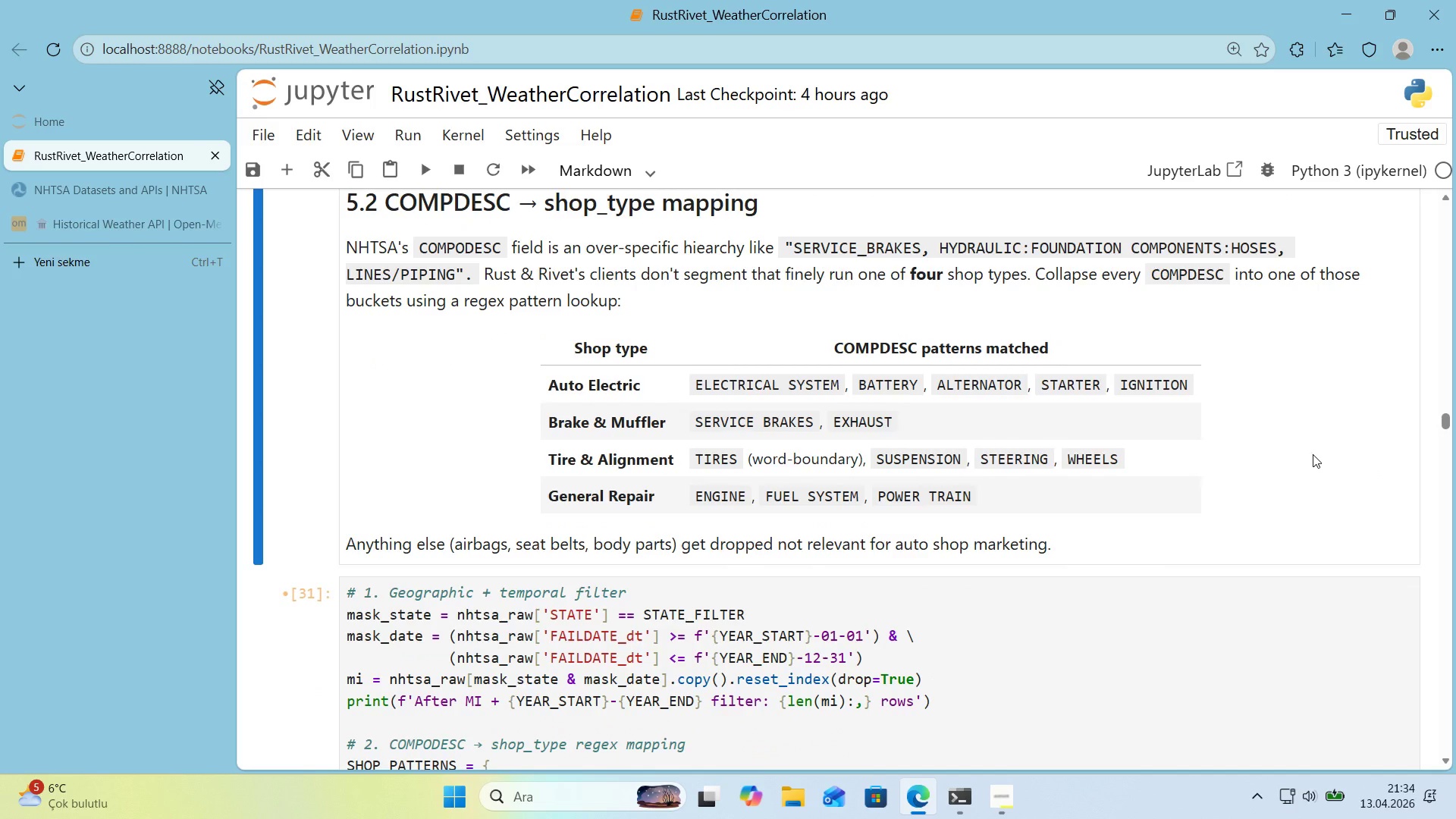 
scroll: coordinate [1008, 414], scroll_direction: down, amount: 3.0
 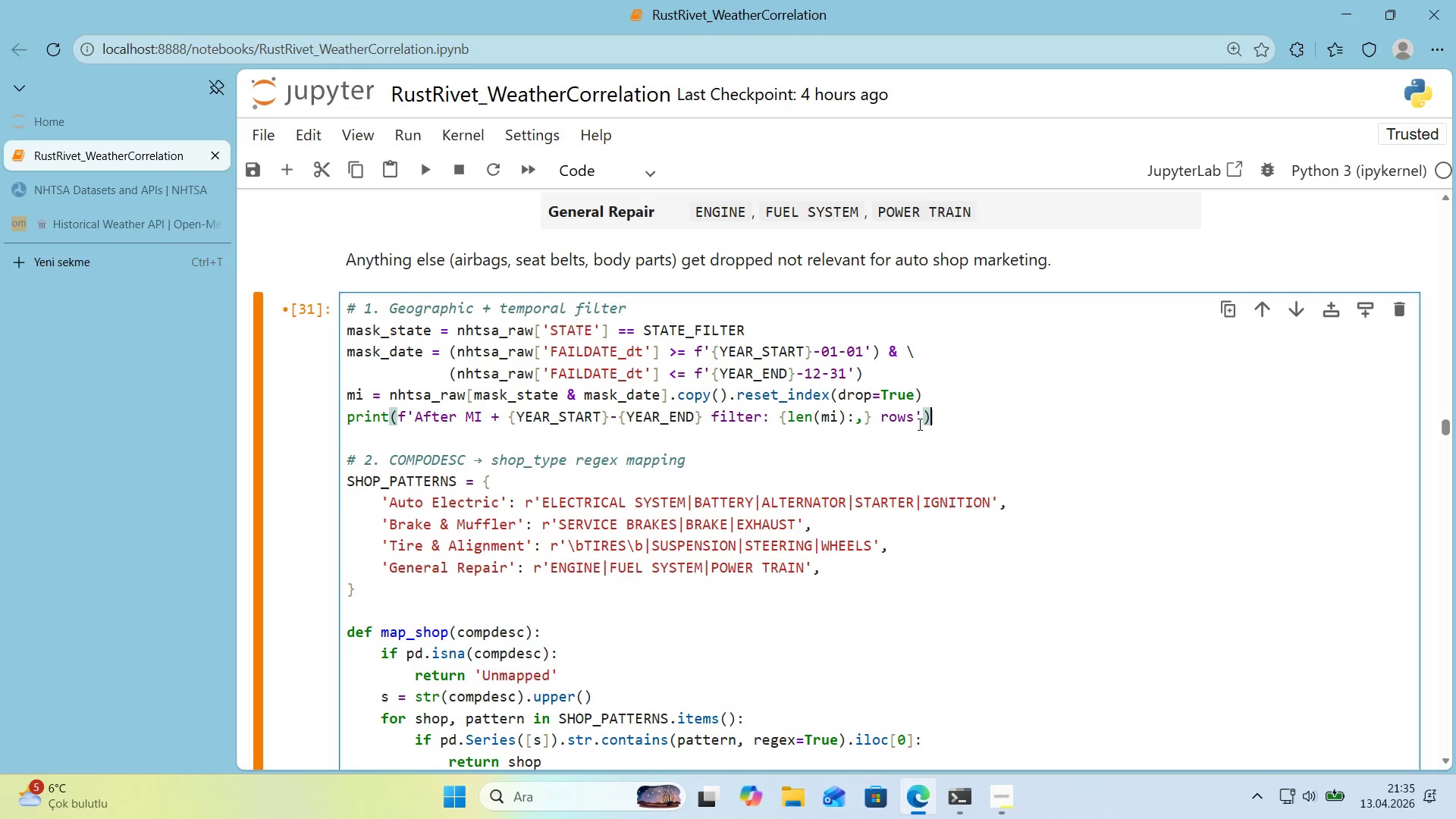 
double_click([823, 444])
 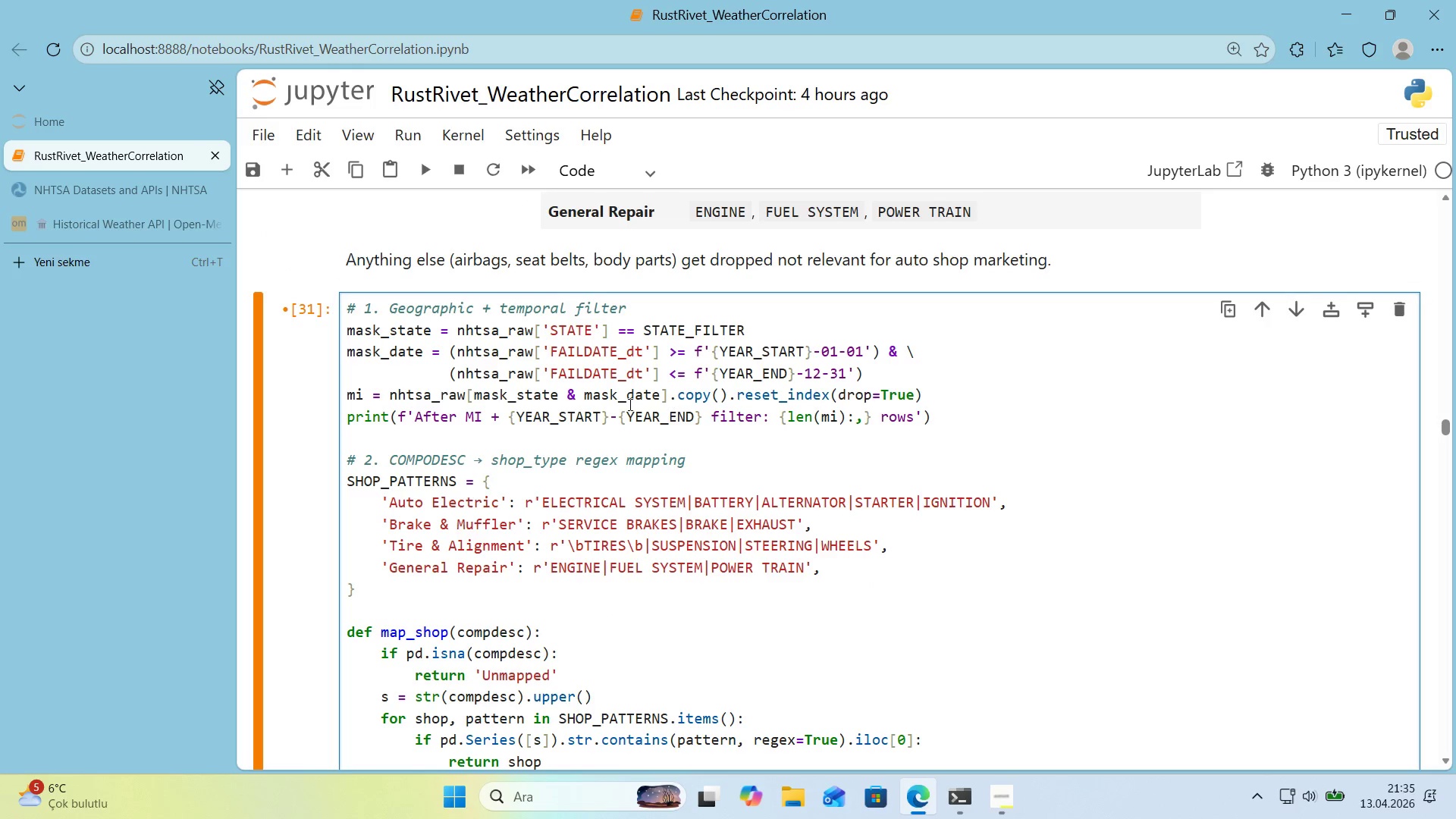 
scroll: coordinate [1108, 401], scroll_direction: down, amount: 12.0
 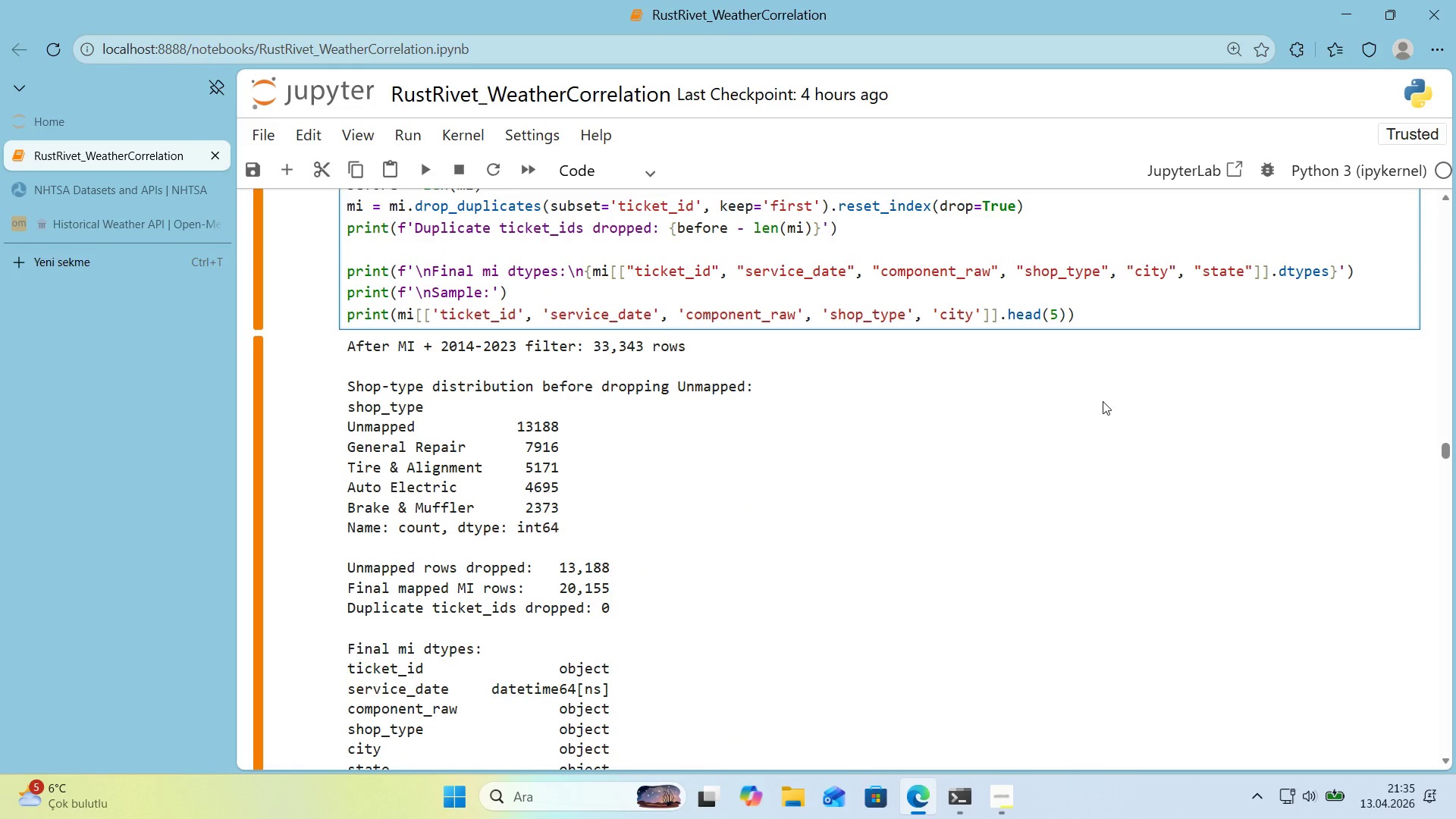 
scroll: coordinate [1097, 400], scroll_direction: up, amount: 11.0
 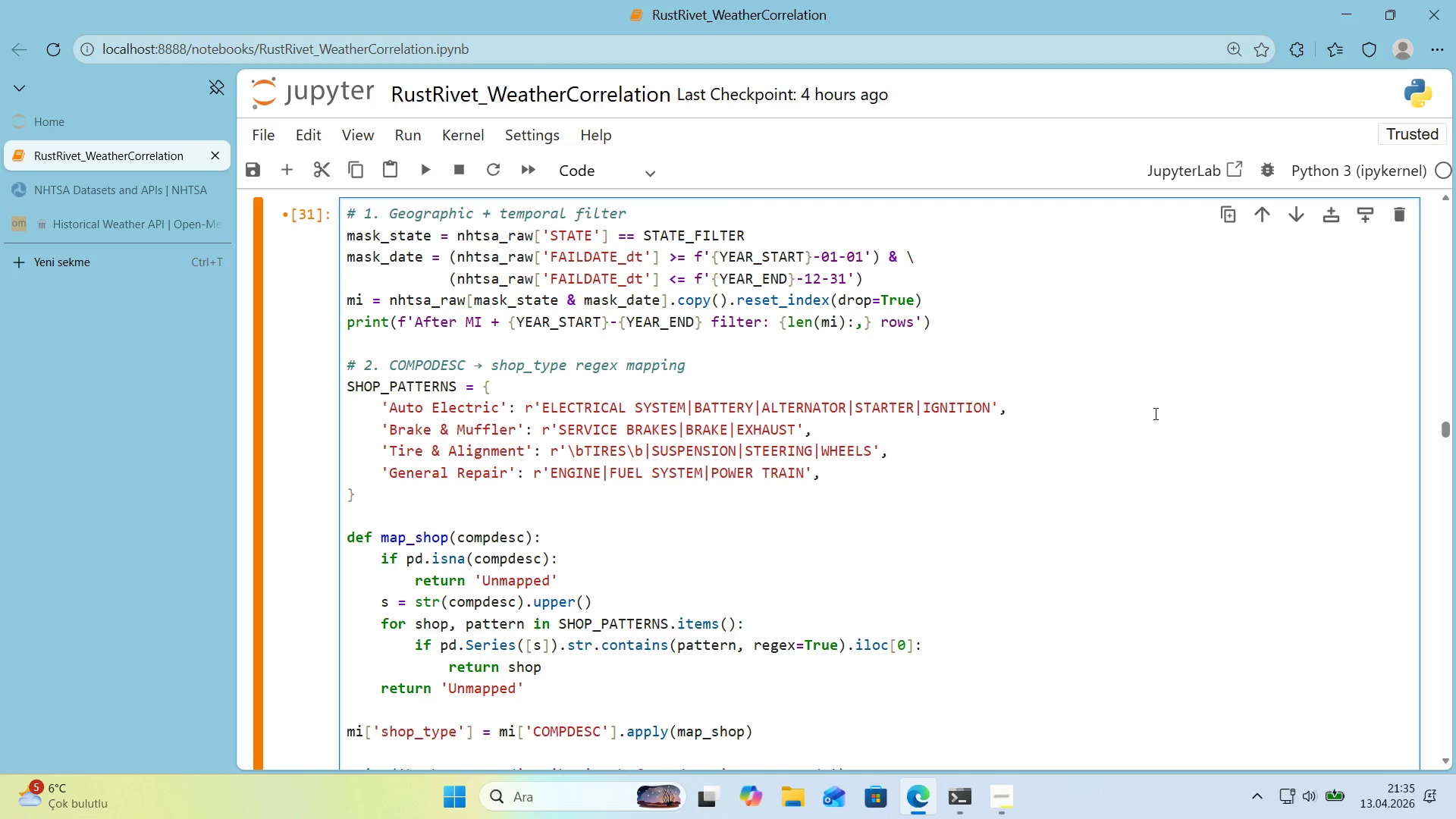 
wait(10.85)
 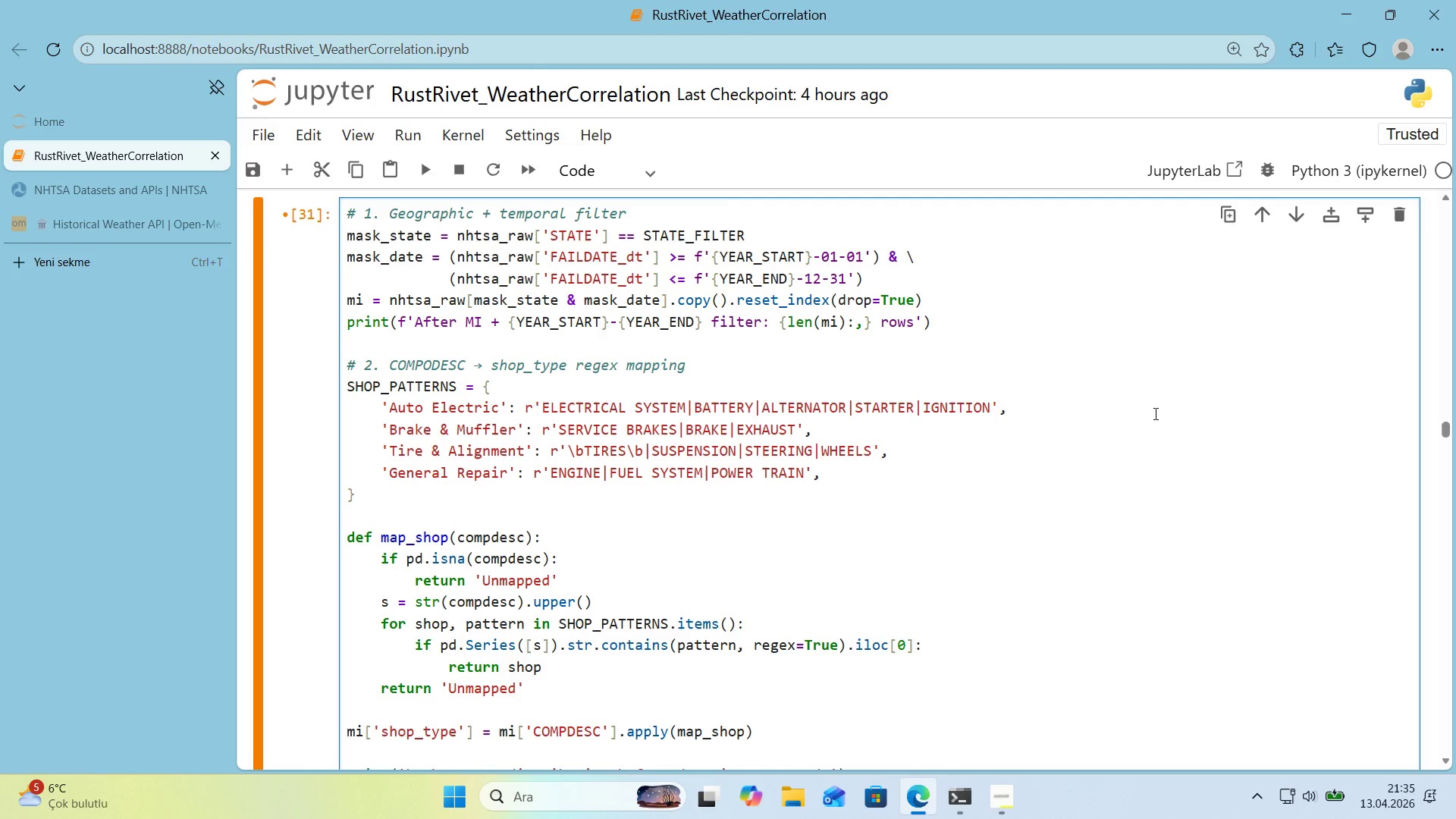 
scroll: coordinate [1148, 415], scroll_direction: down, amount: 6.0
 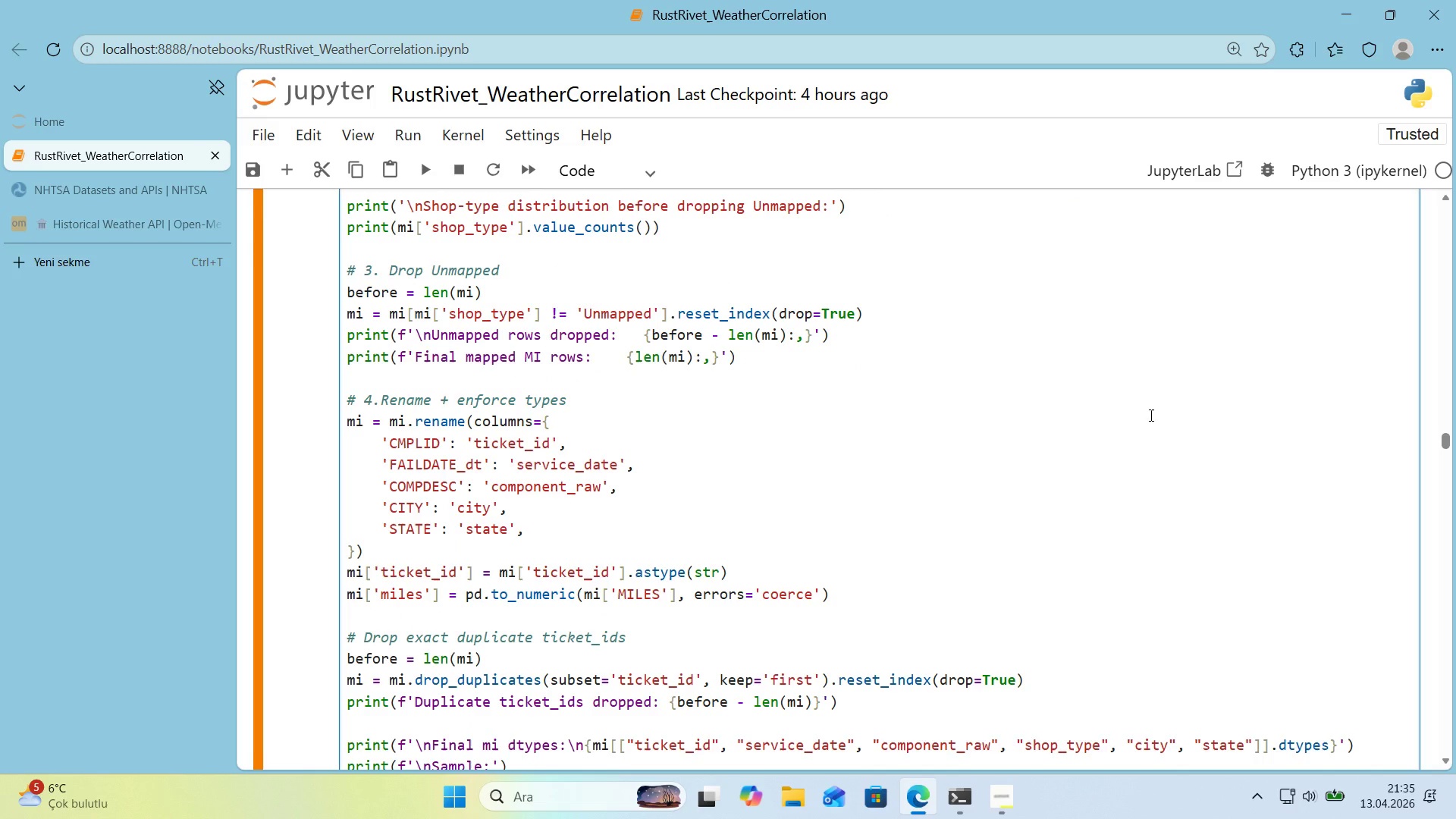 
wait(10.58)
 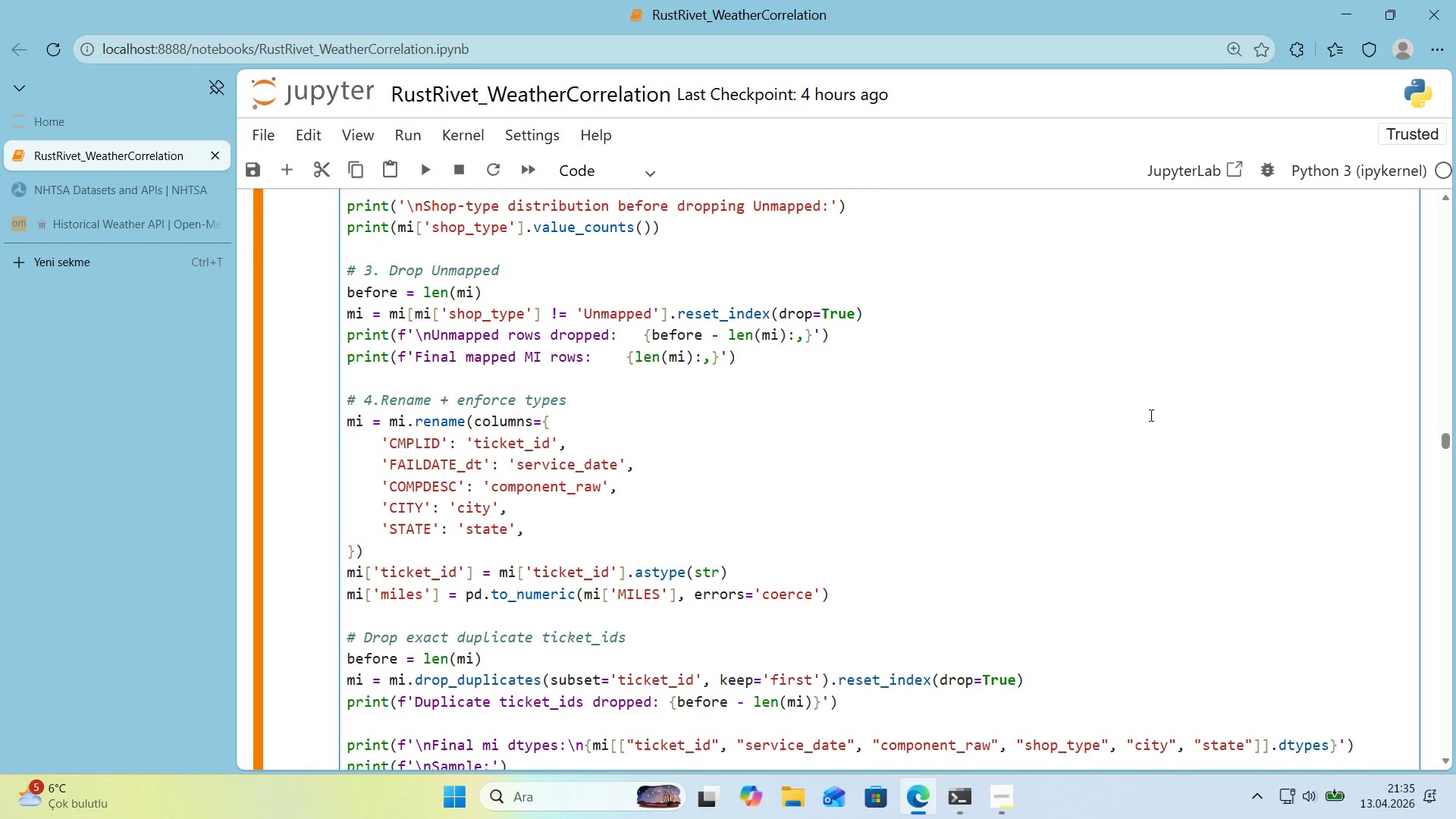 
scroll: coordinate [1080, 407], scroll_direction: down, amount: 6.0
 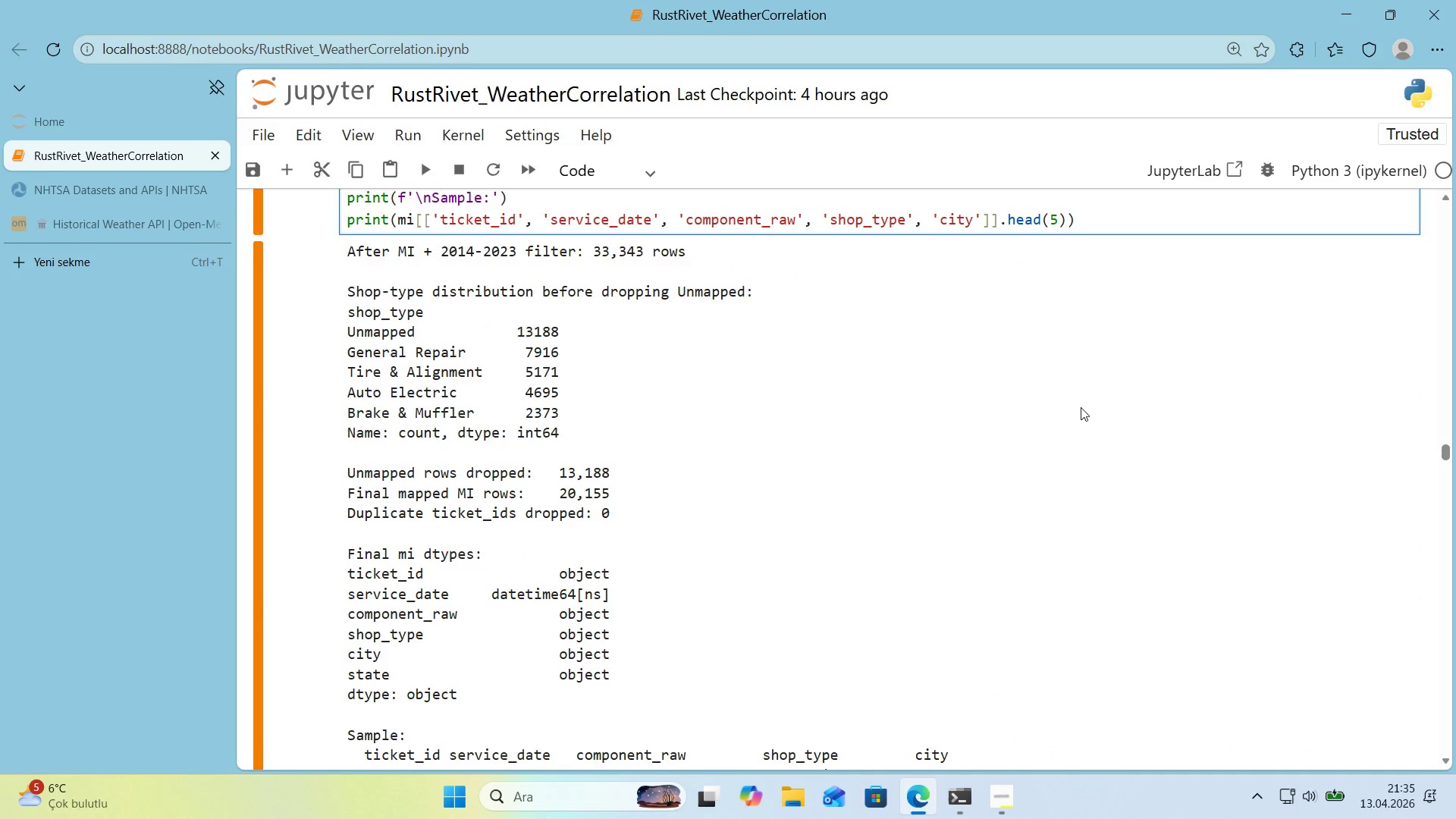 
wait(9.26)
 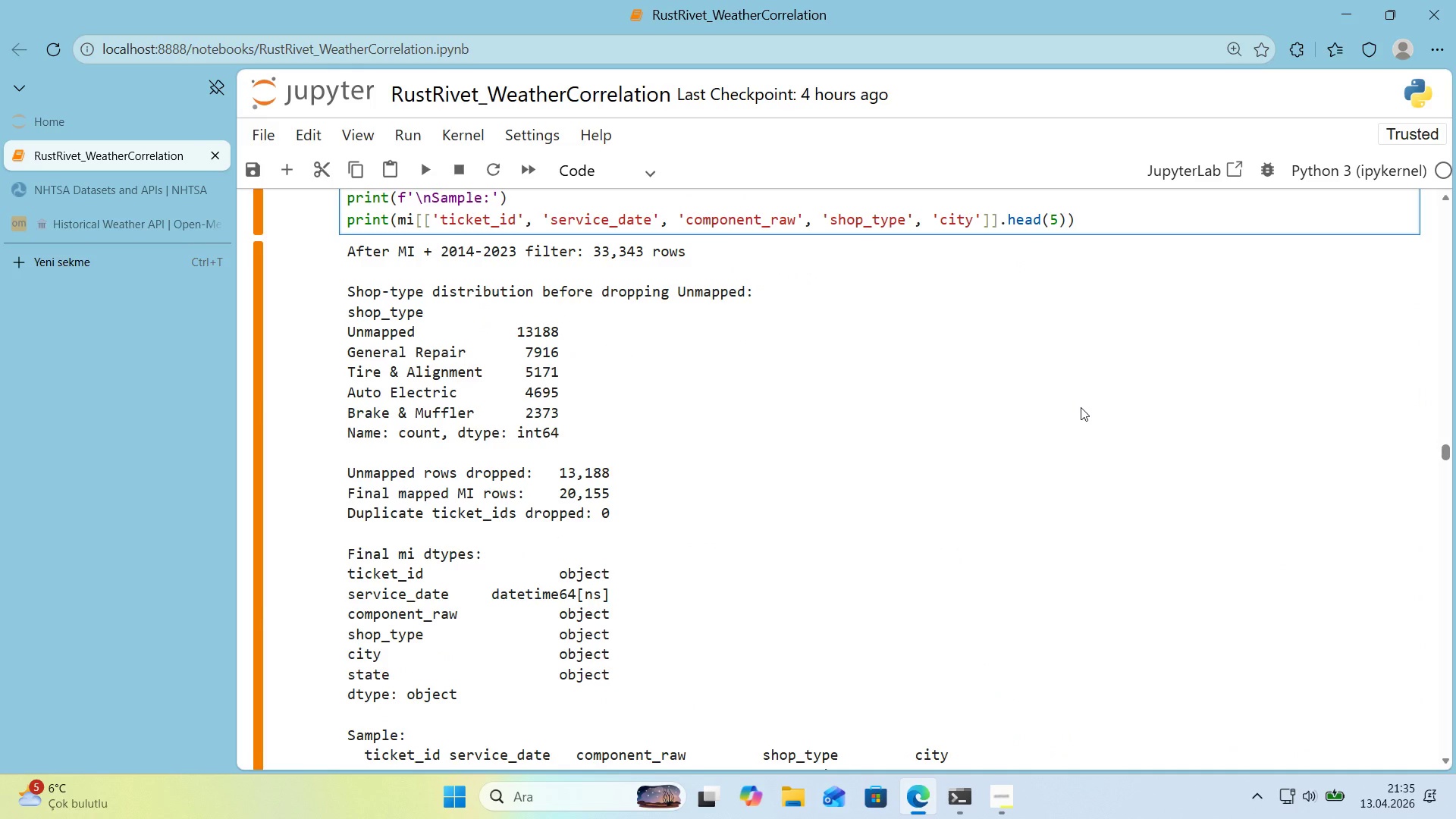 
scroll: coordinate [1090, 567], scroll_direction: down, amount: 5.0
 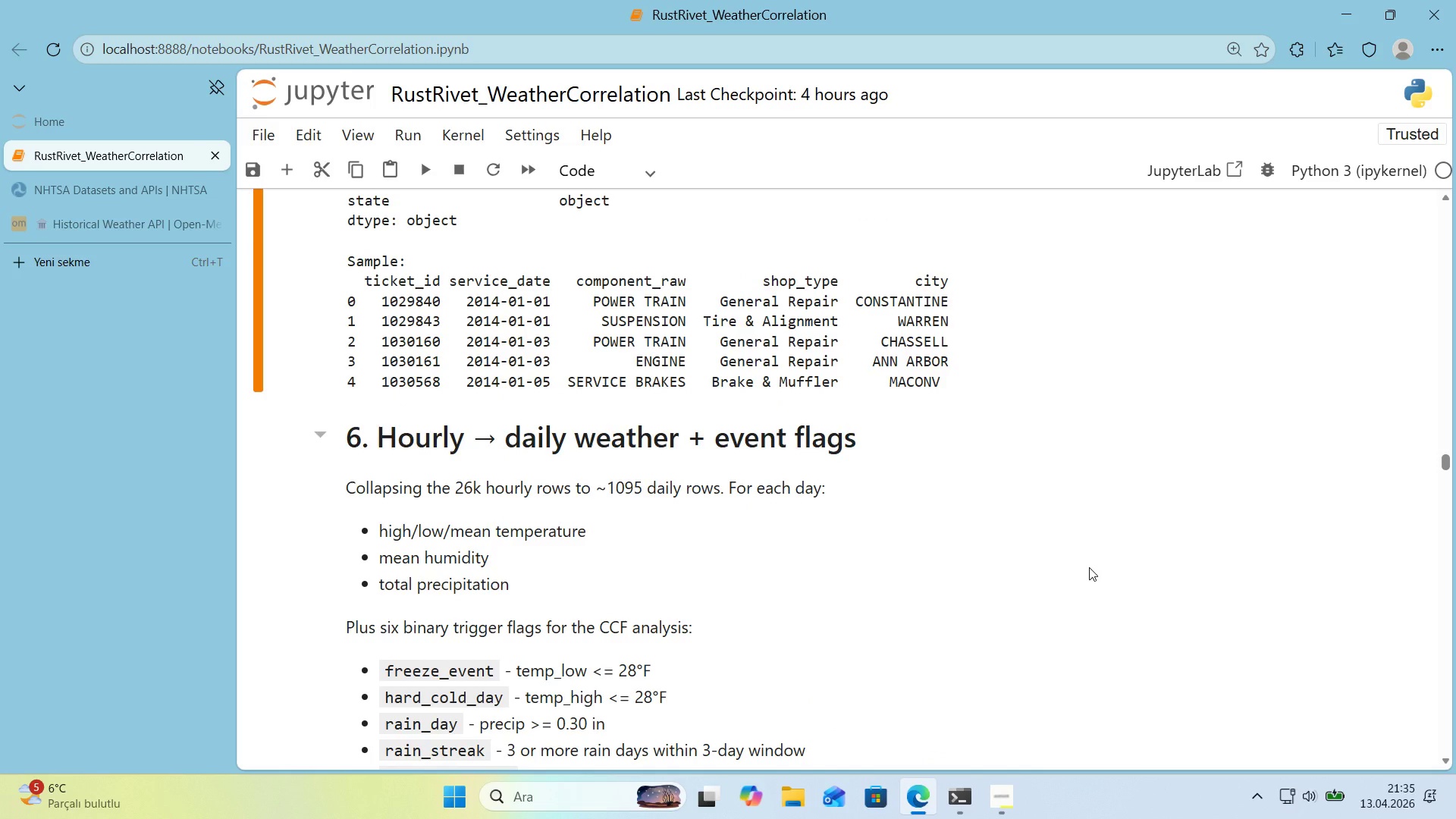 
wait(9.47)
 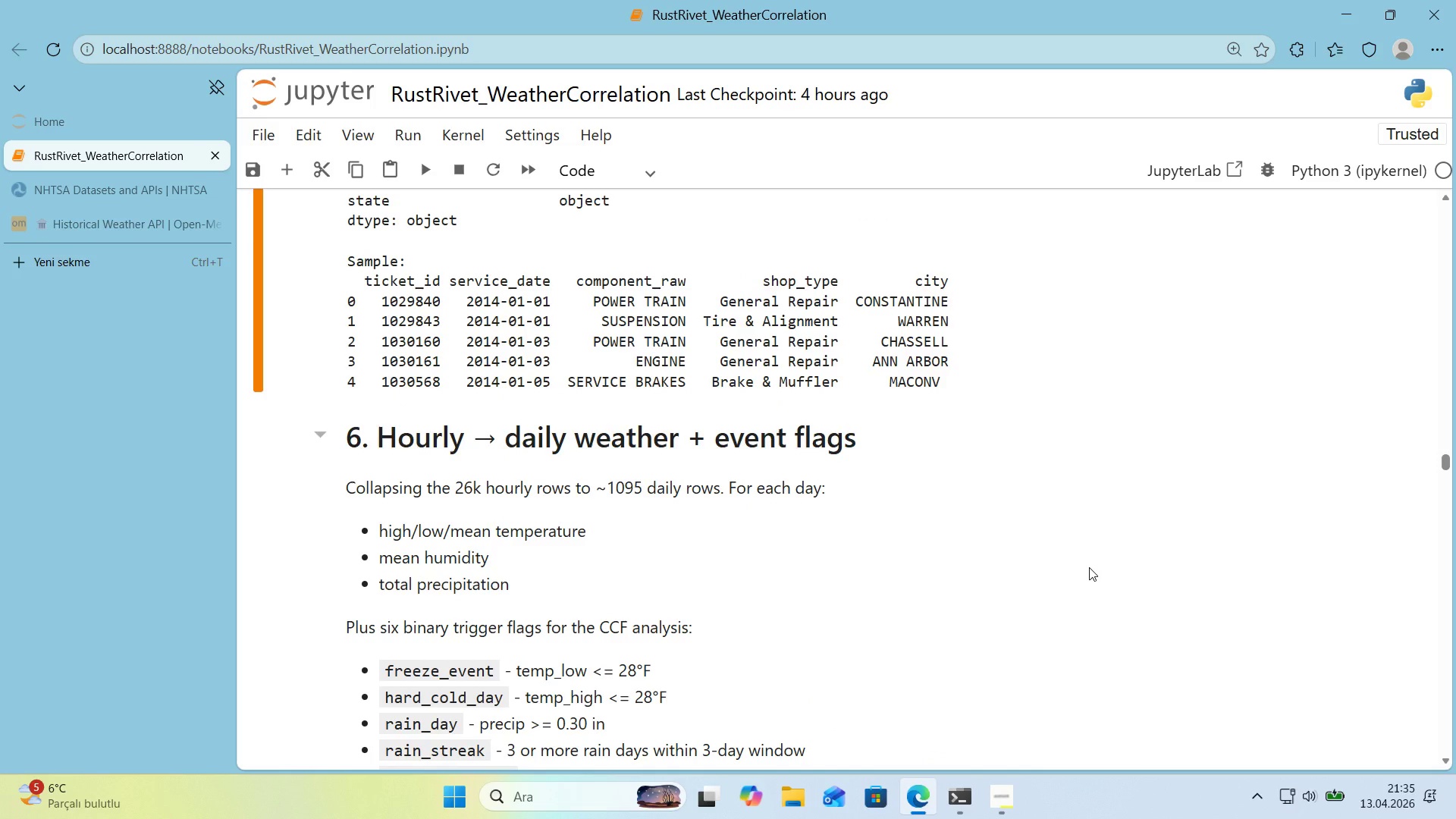 
scroll: coordinate [1028, 580], scroll_direction: down, amount: 2.0
 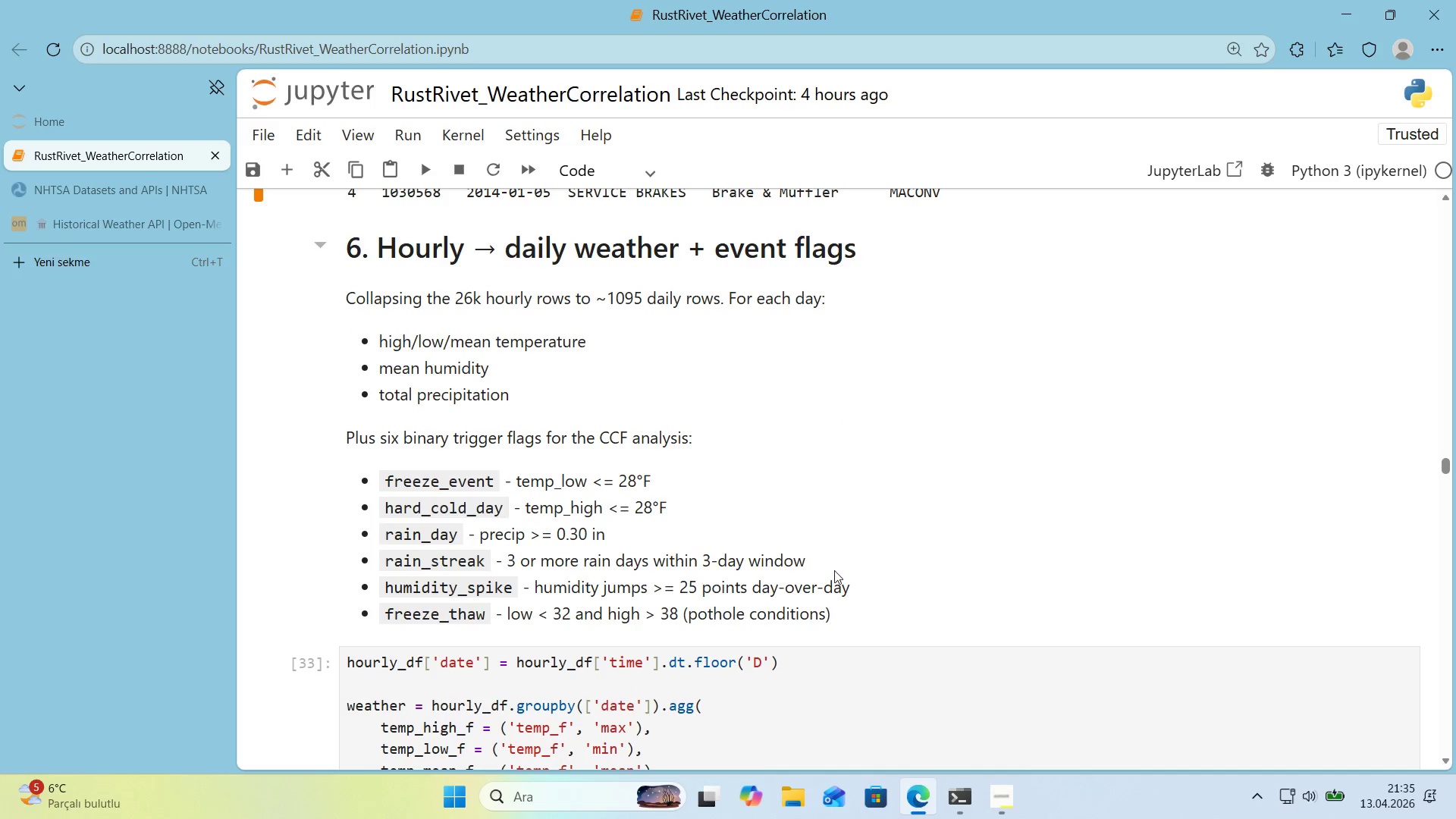 
double_click([834, 570])
 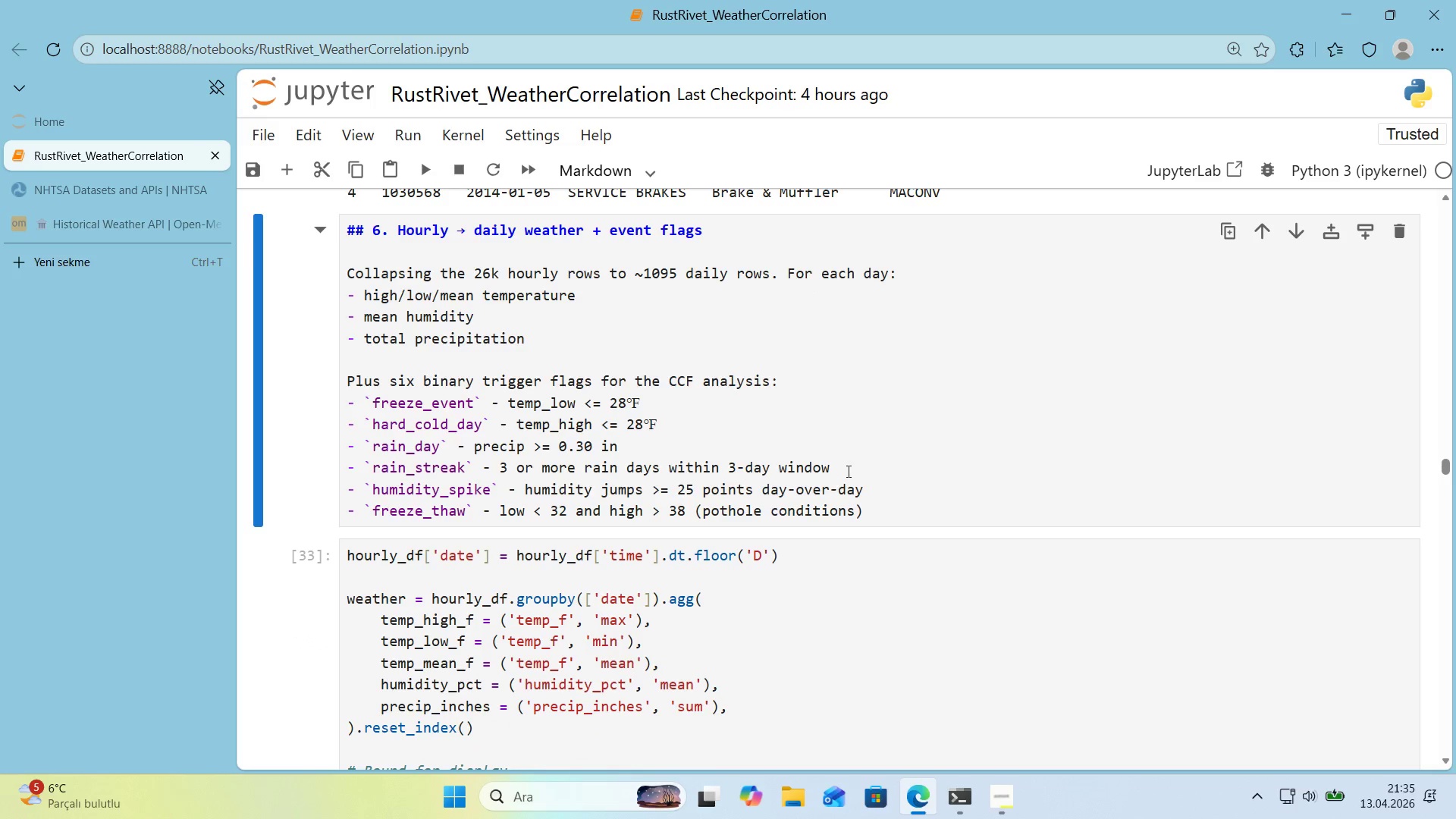 
left_click([856, 466])
 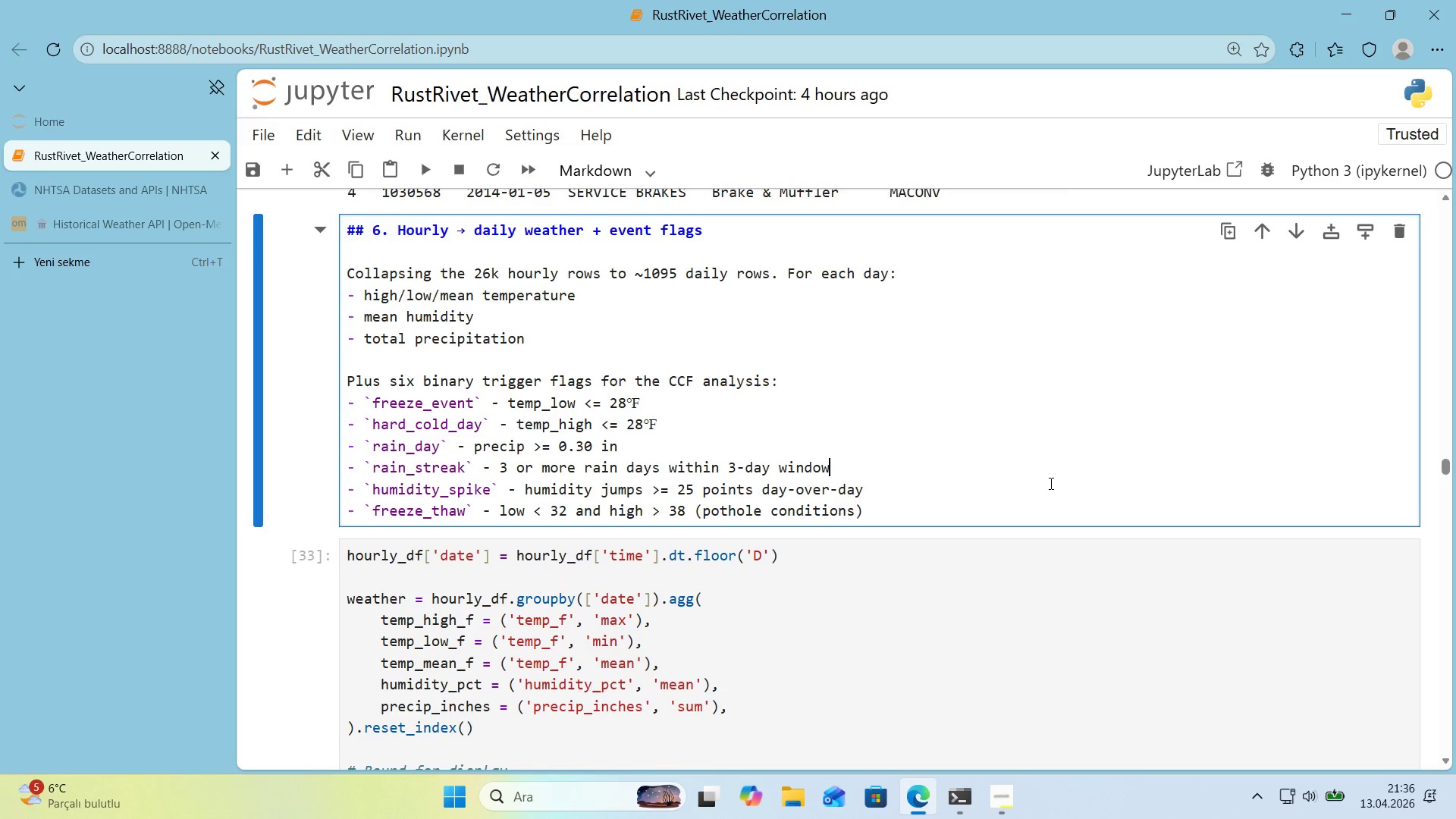 
wait(19.48)
 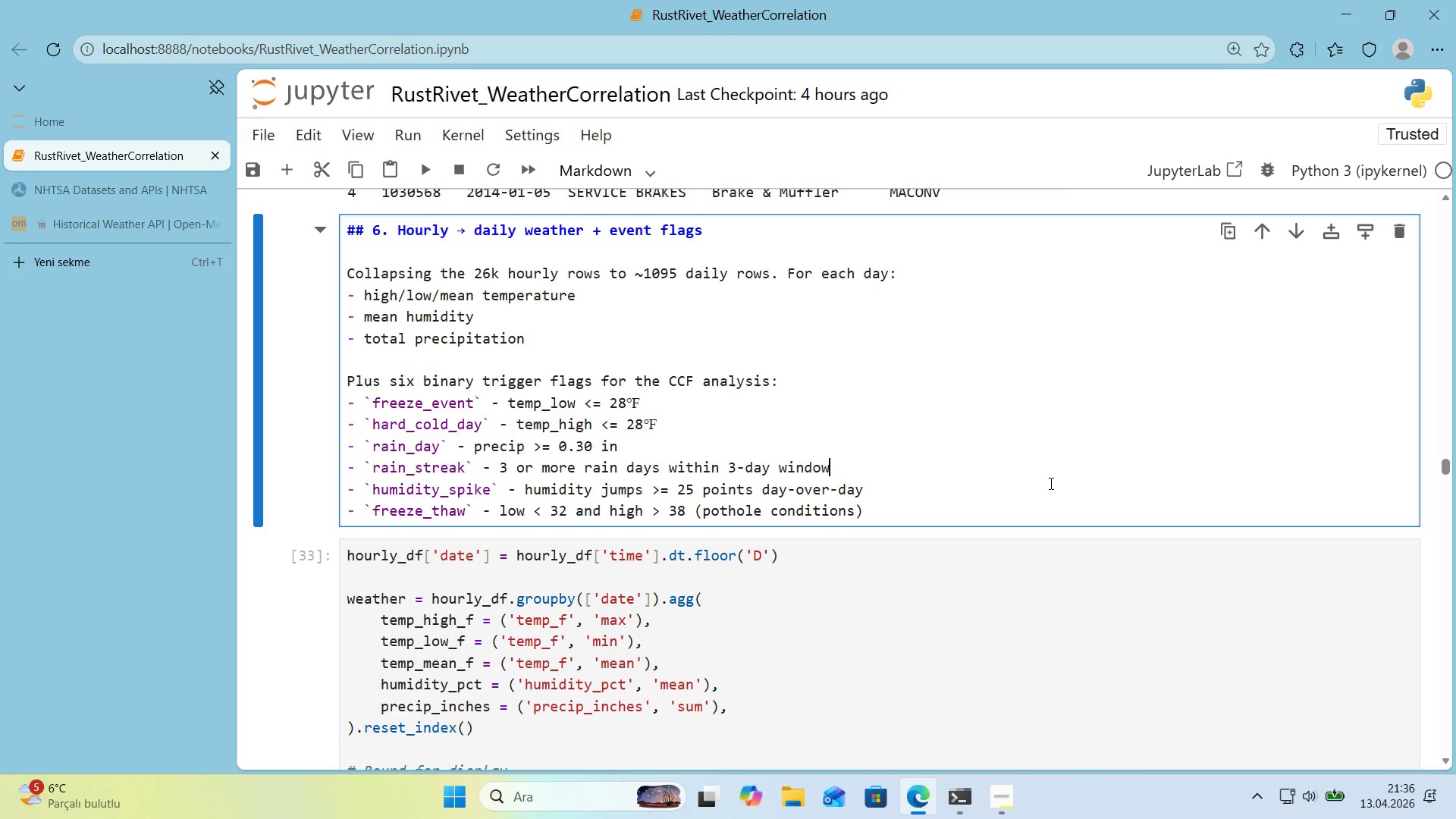 
double_click([651, 406])
 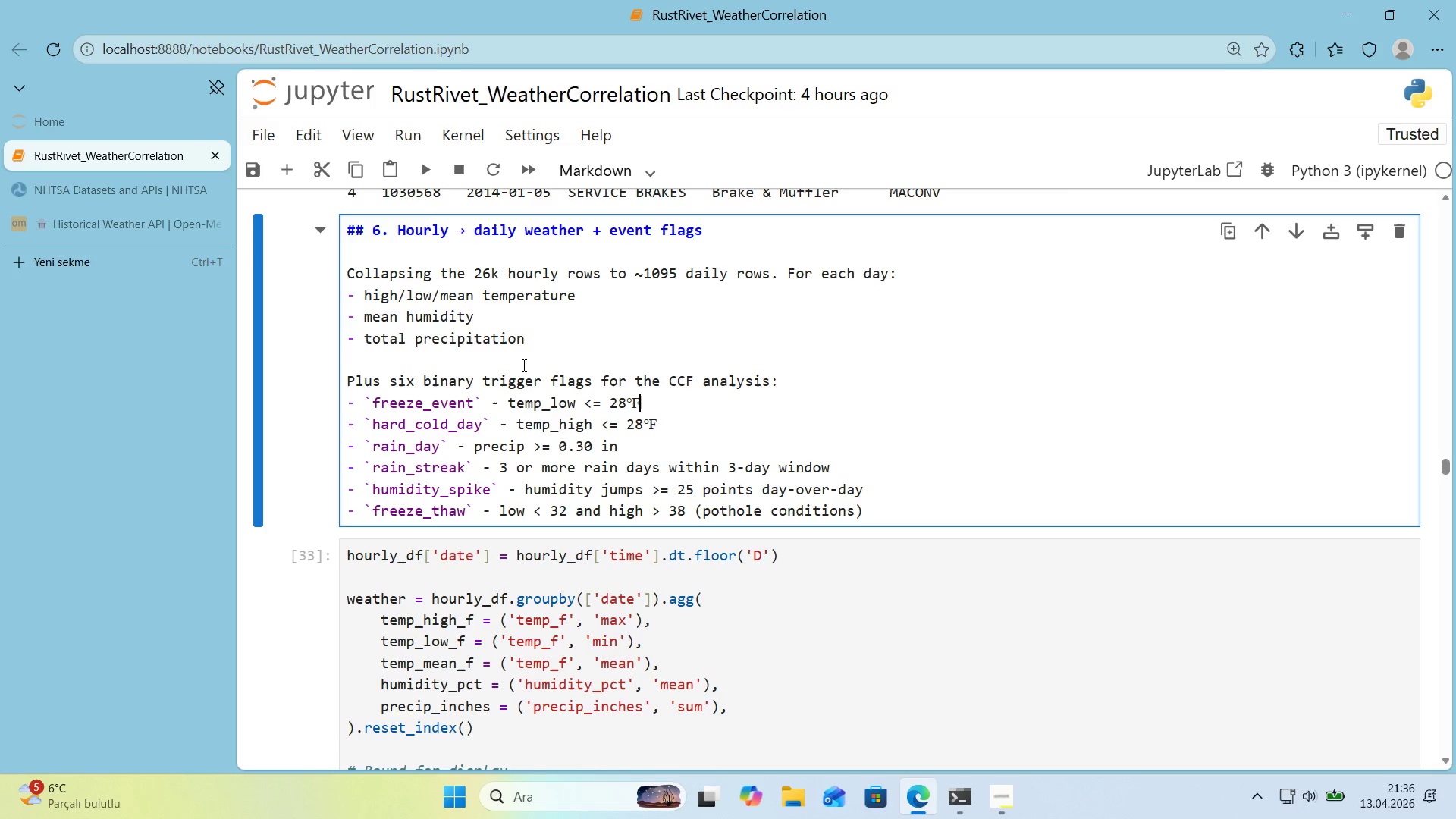 
left_click([520, 364])
 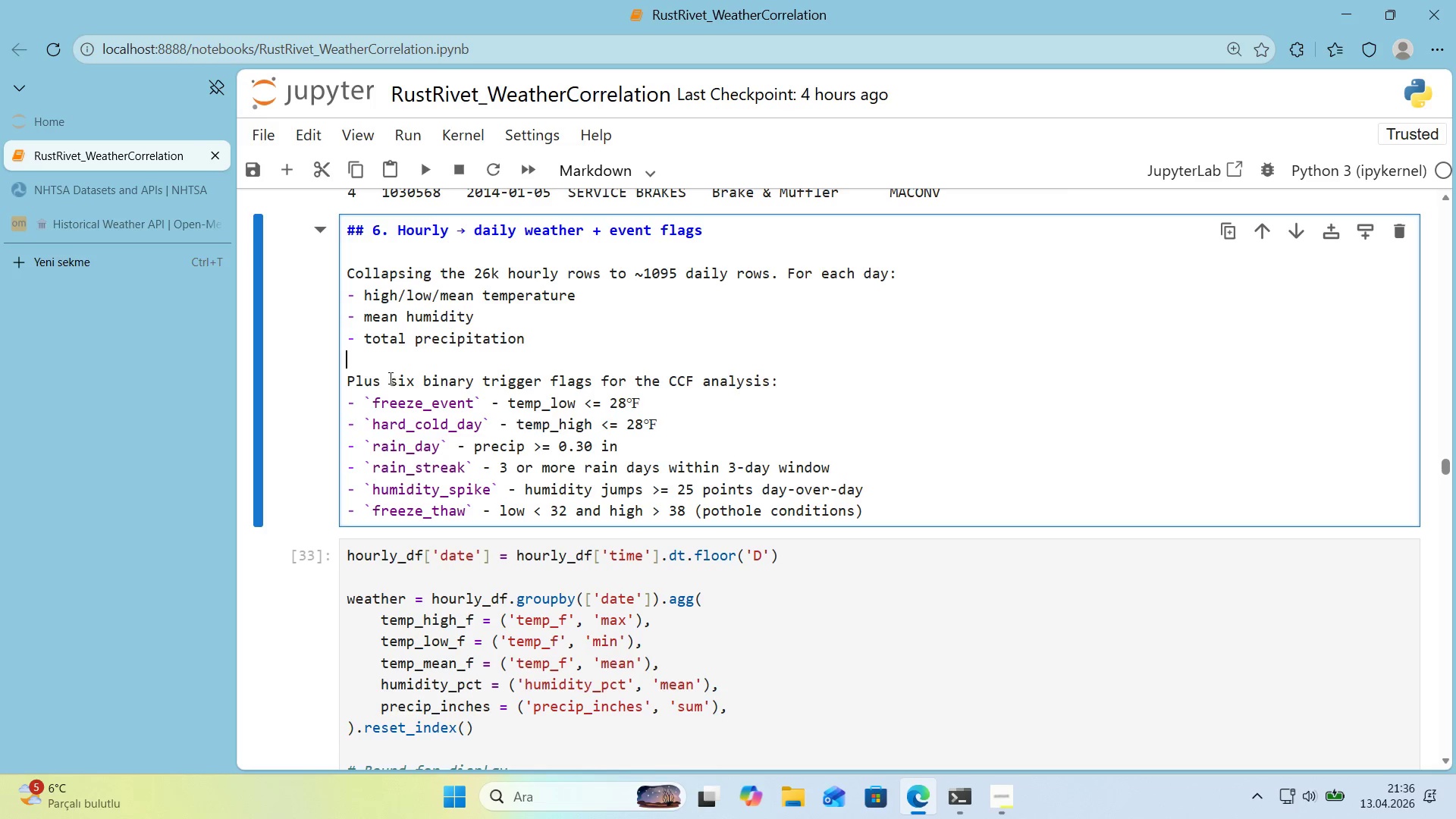 
left_click_drag(start_coordinate=[380, 382], to_coordinate=[347, 382])
 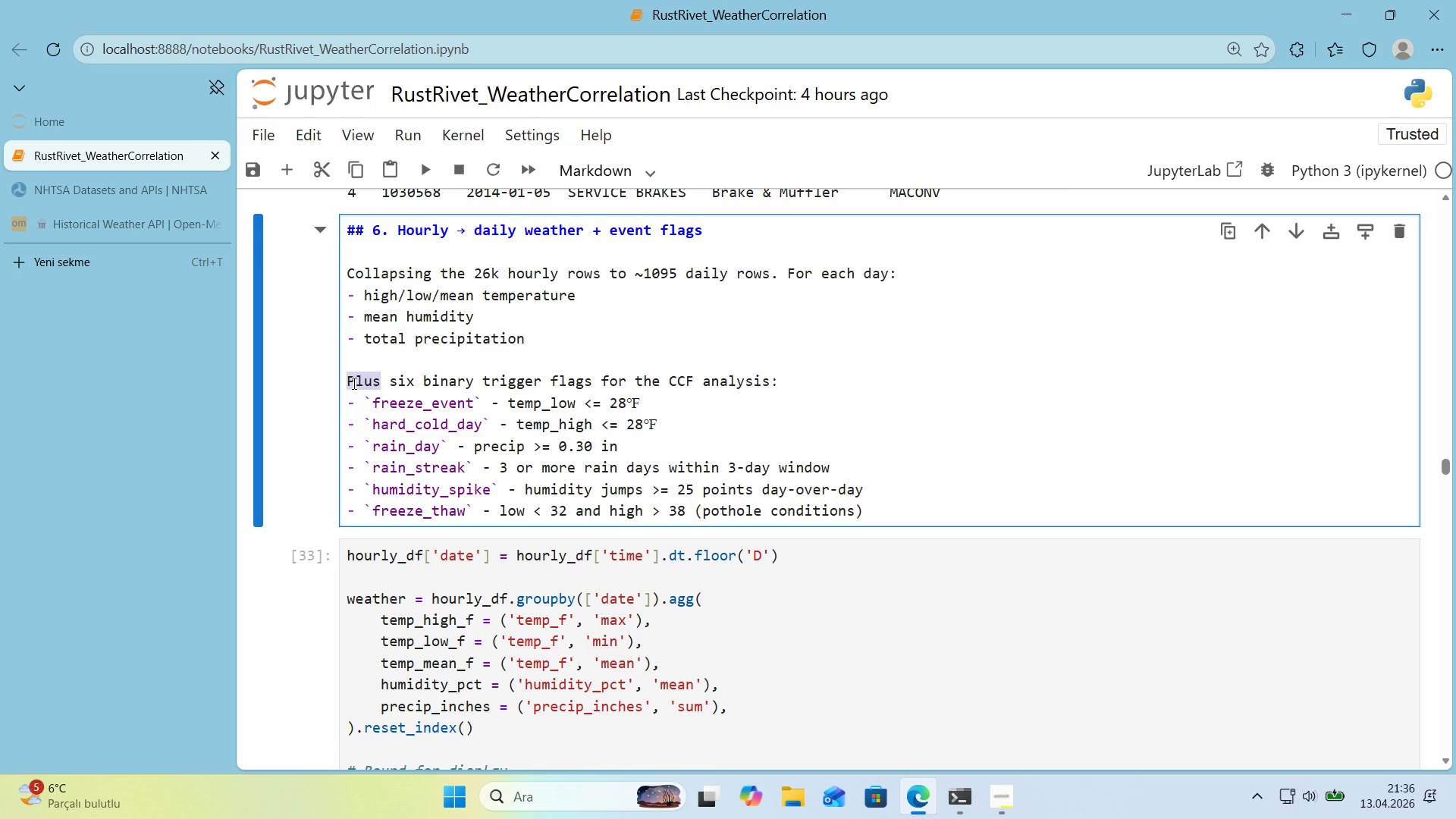 
type(Plus)
 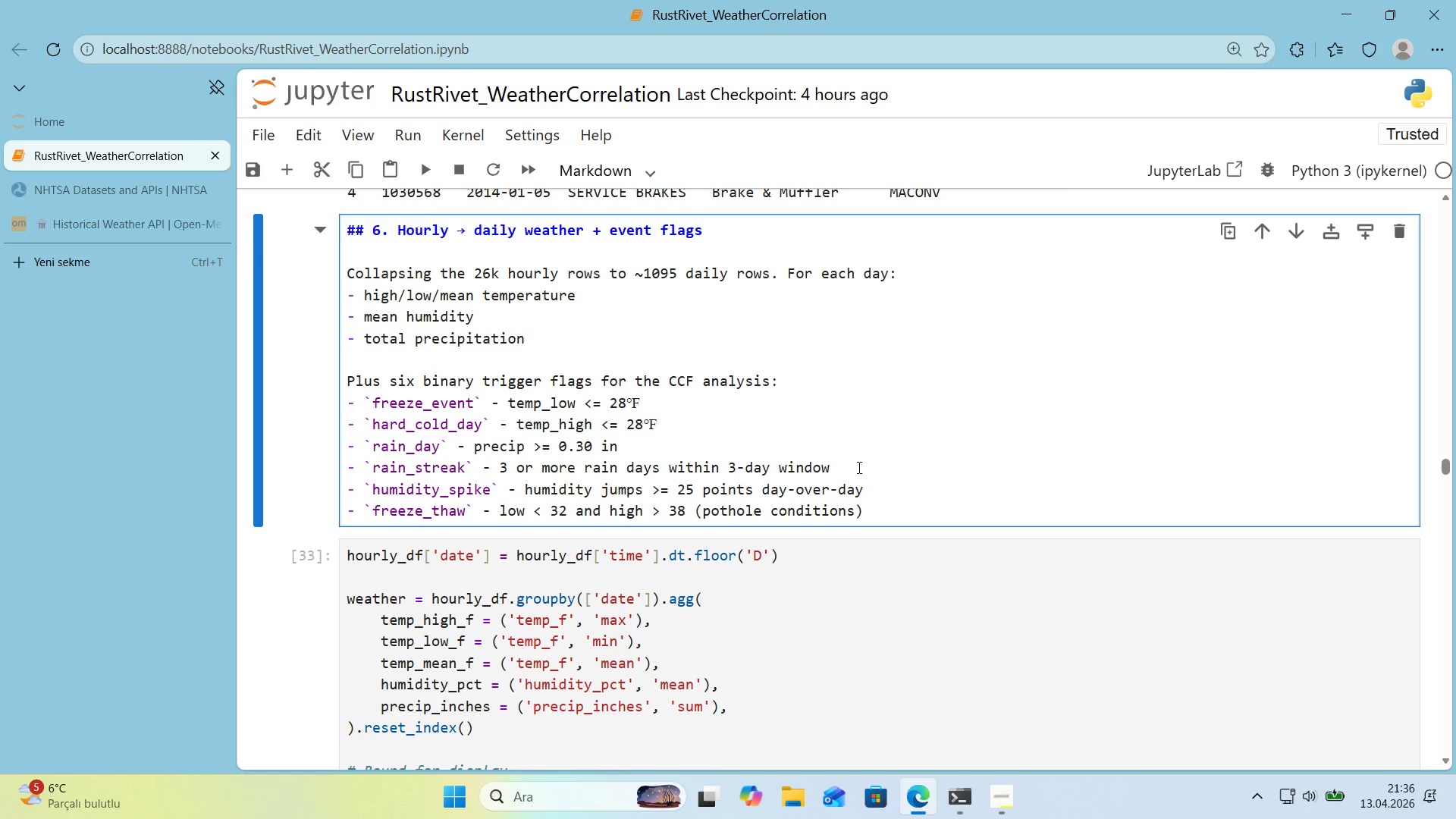 
wait(10.95)
 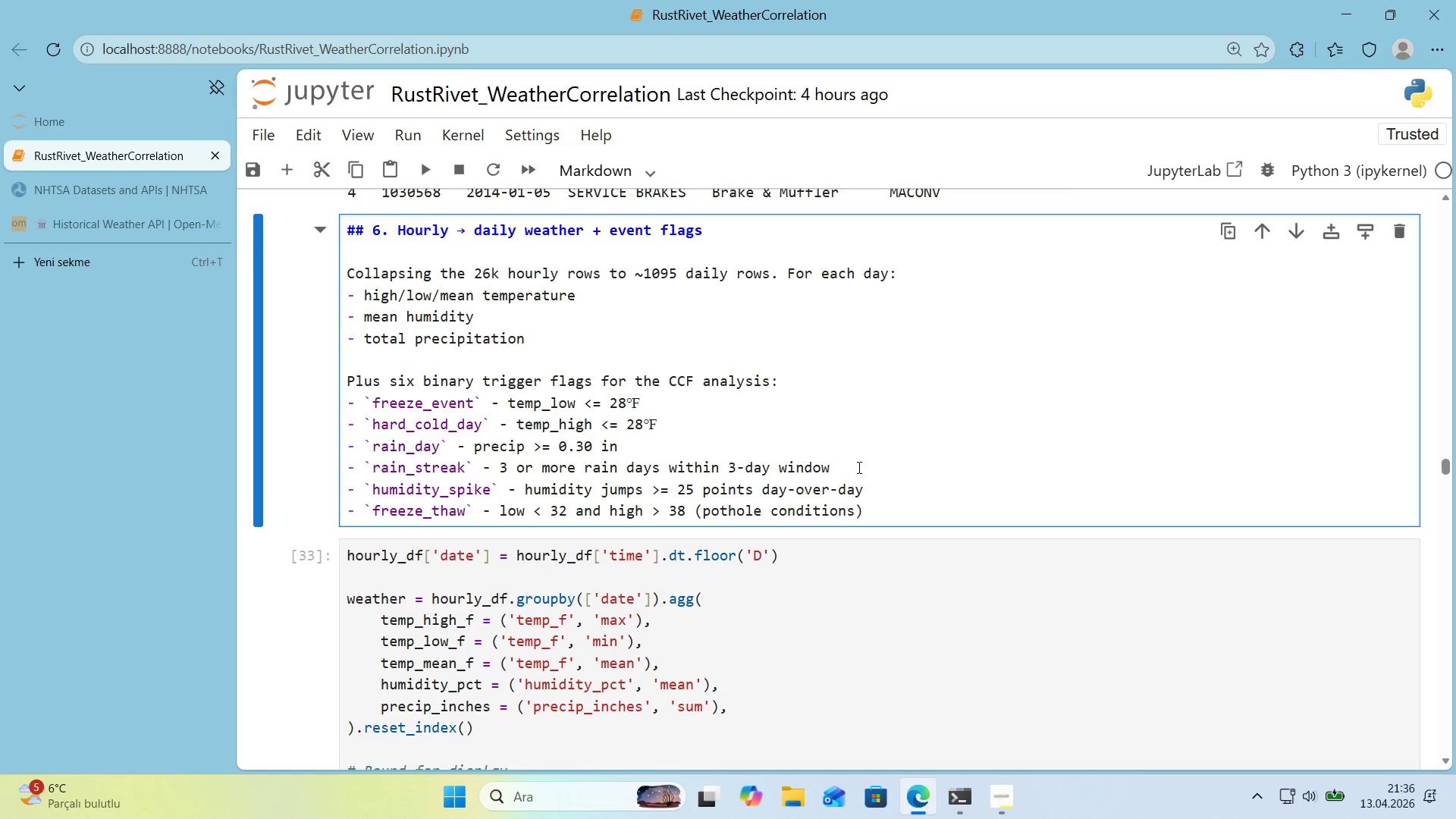 
double_click([415, 472])
 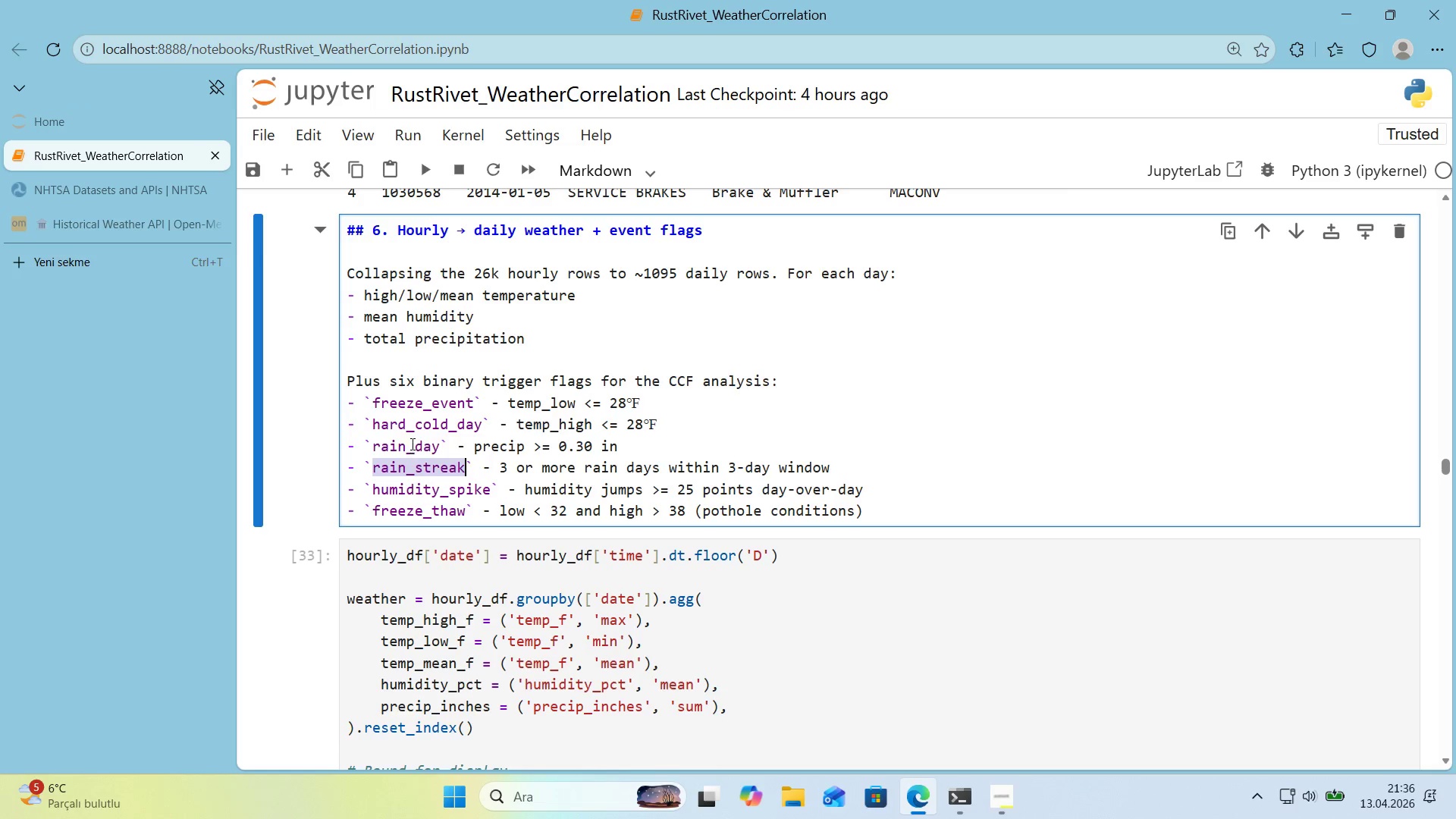 
triple_click([411, 444])
 